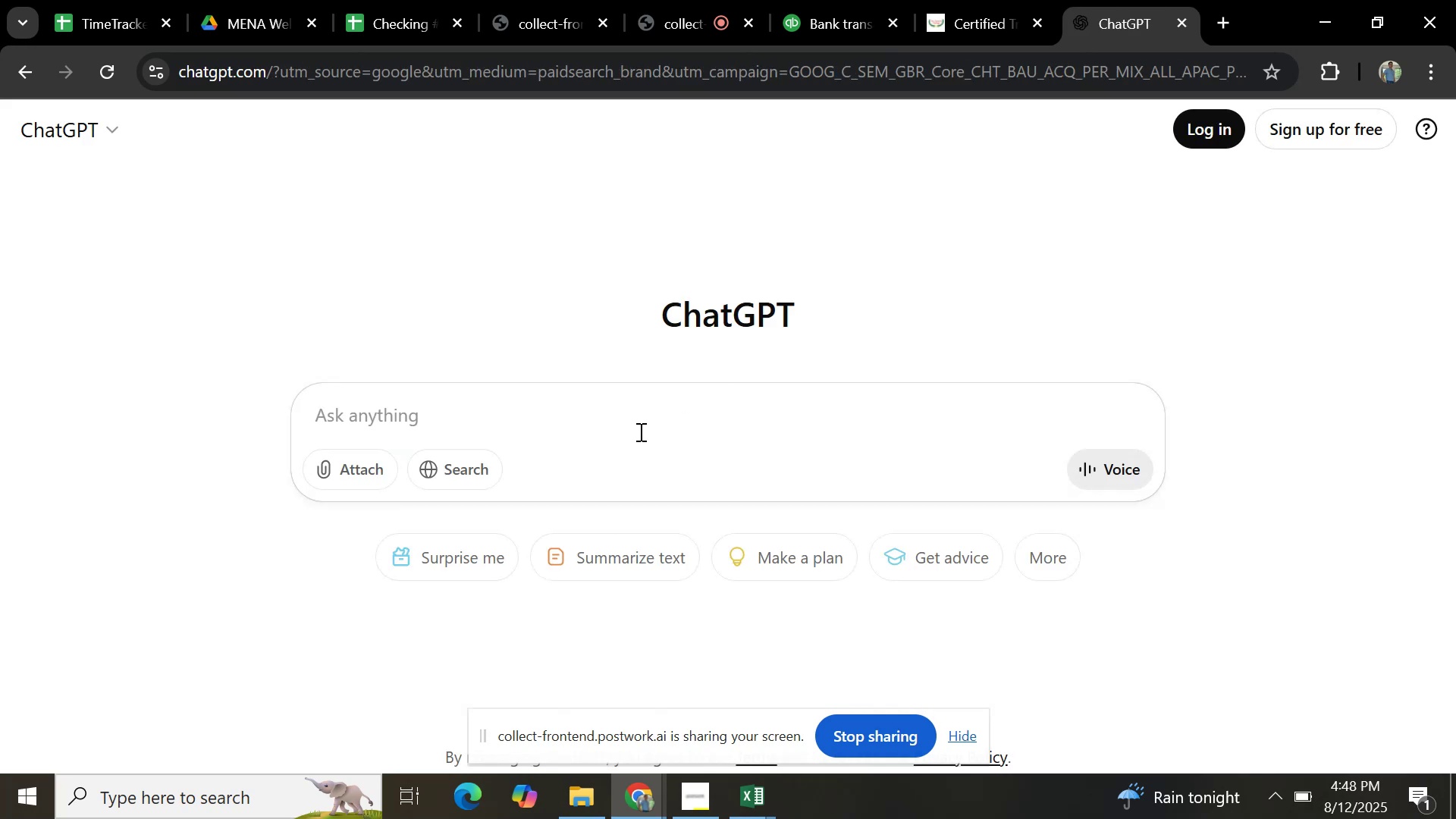 
left_click([639, 431])
 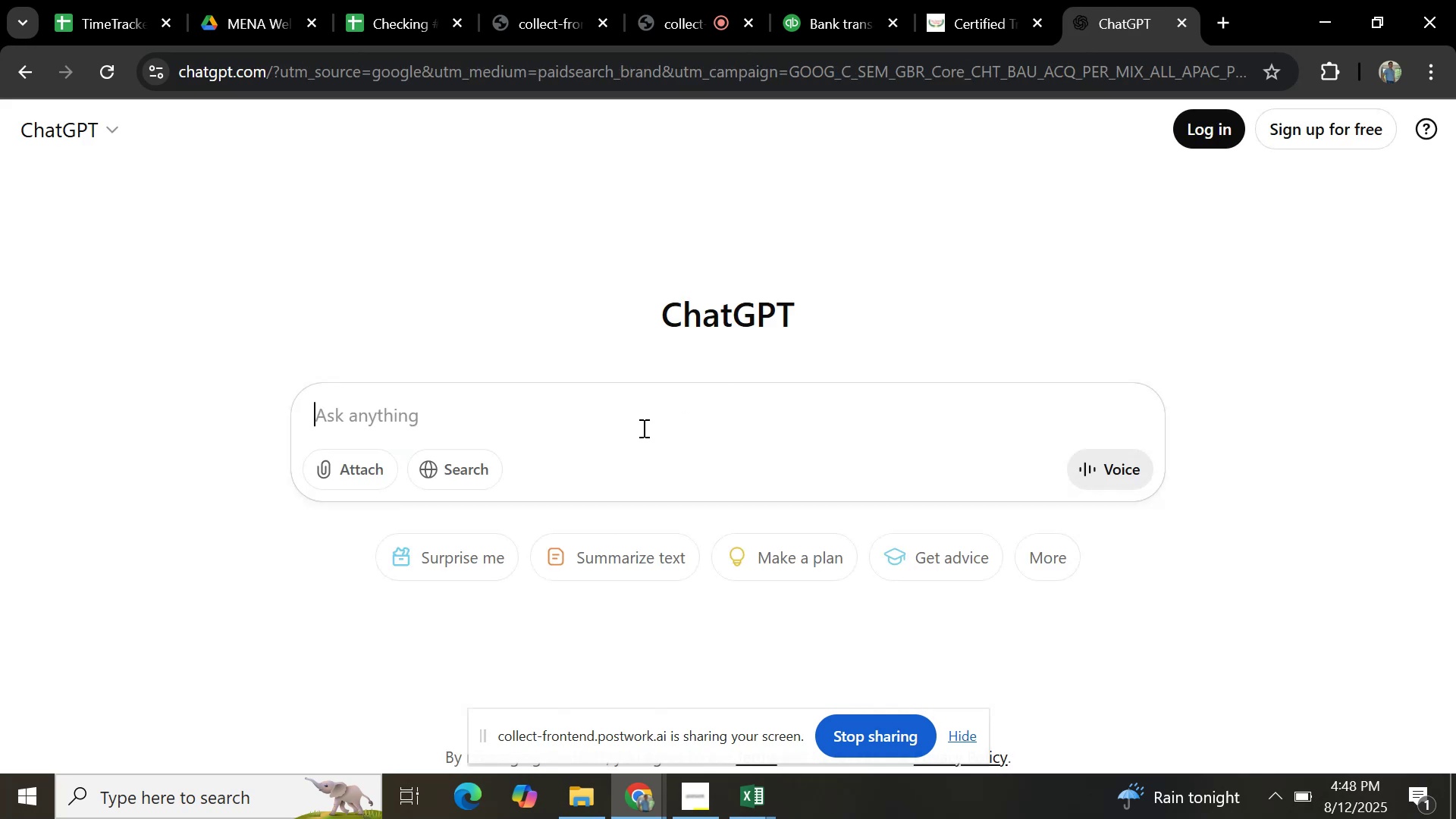 
key(Control+V)
 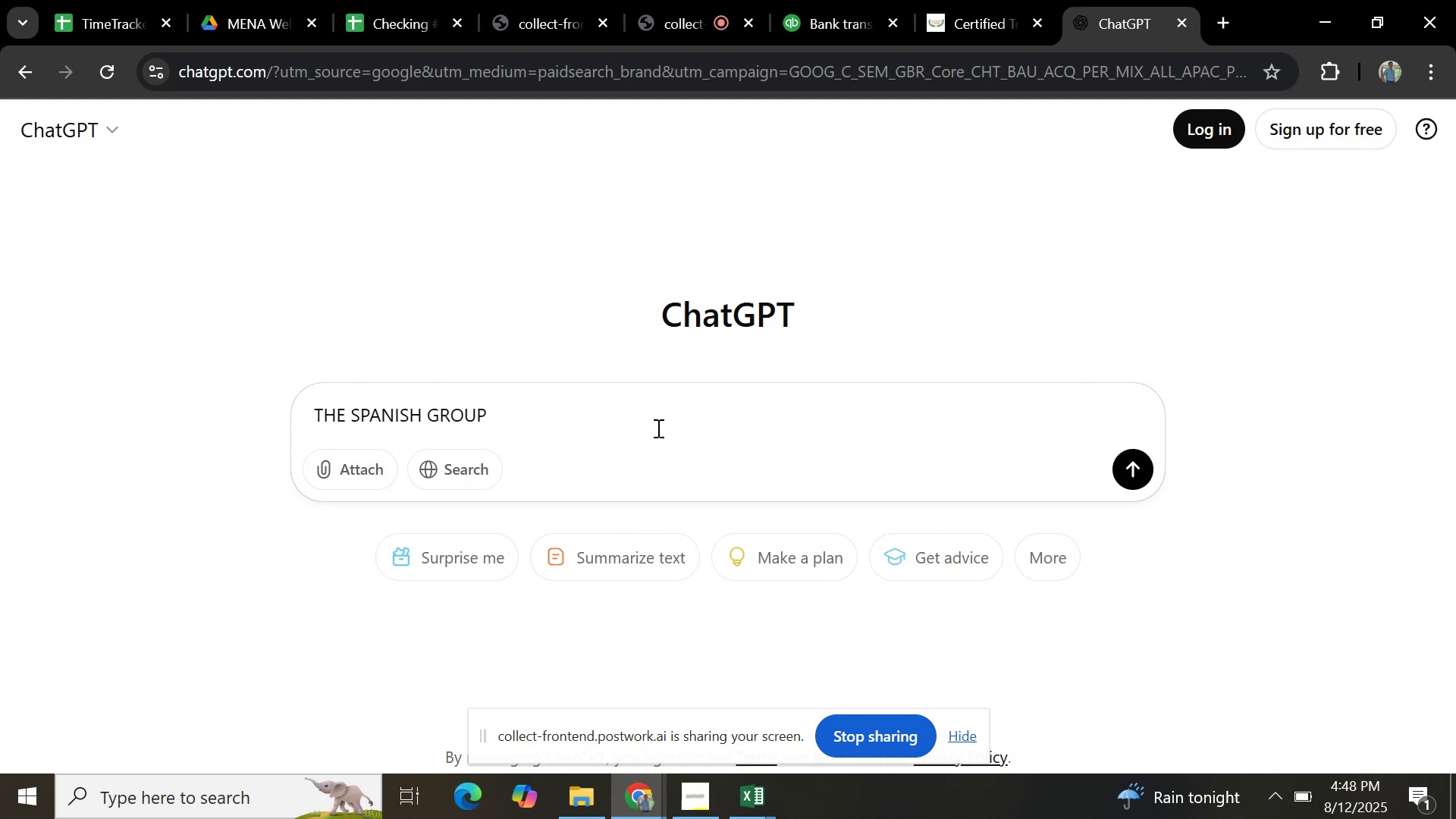 
key(Enter)
 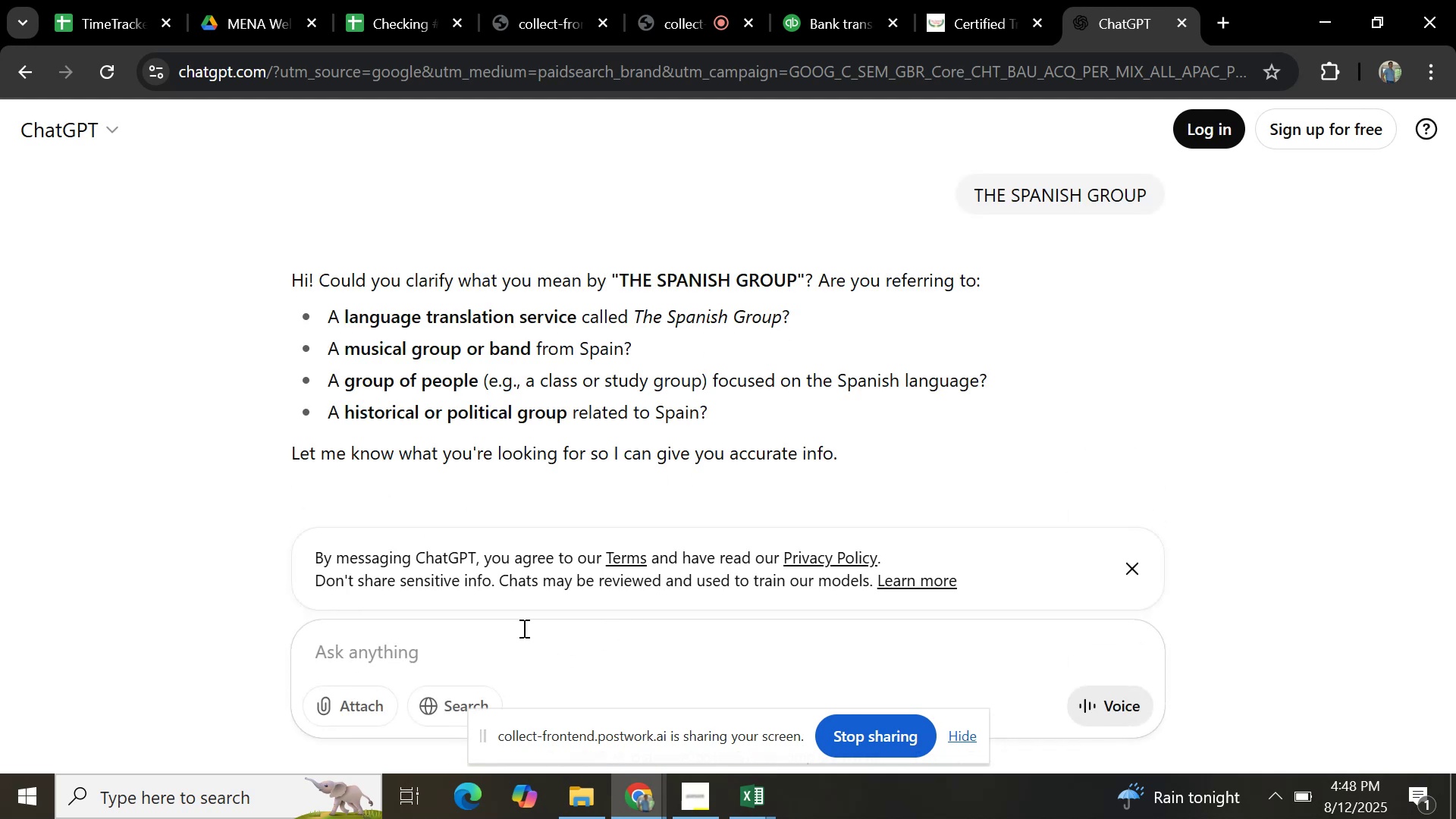 
wait(10.27)
 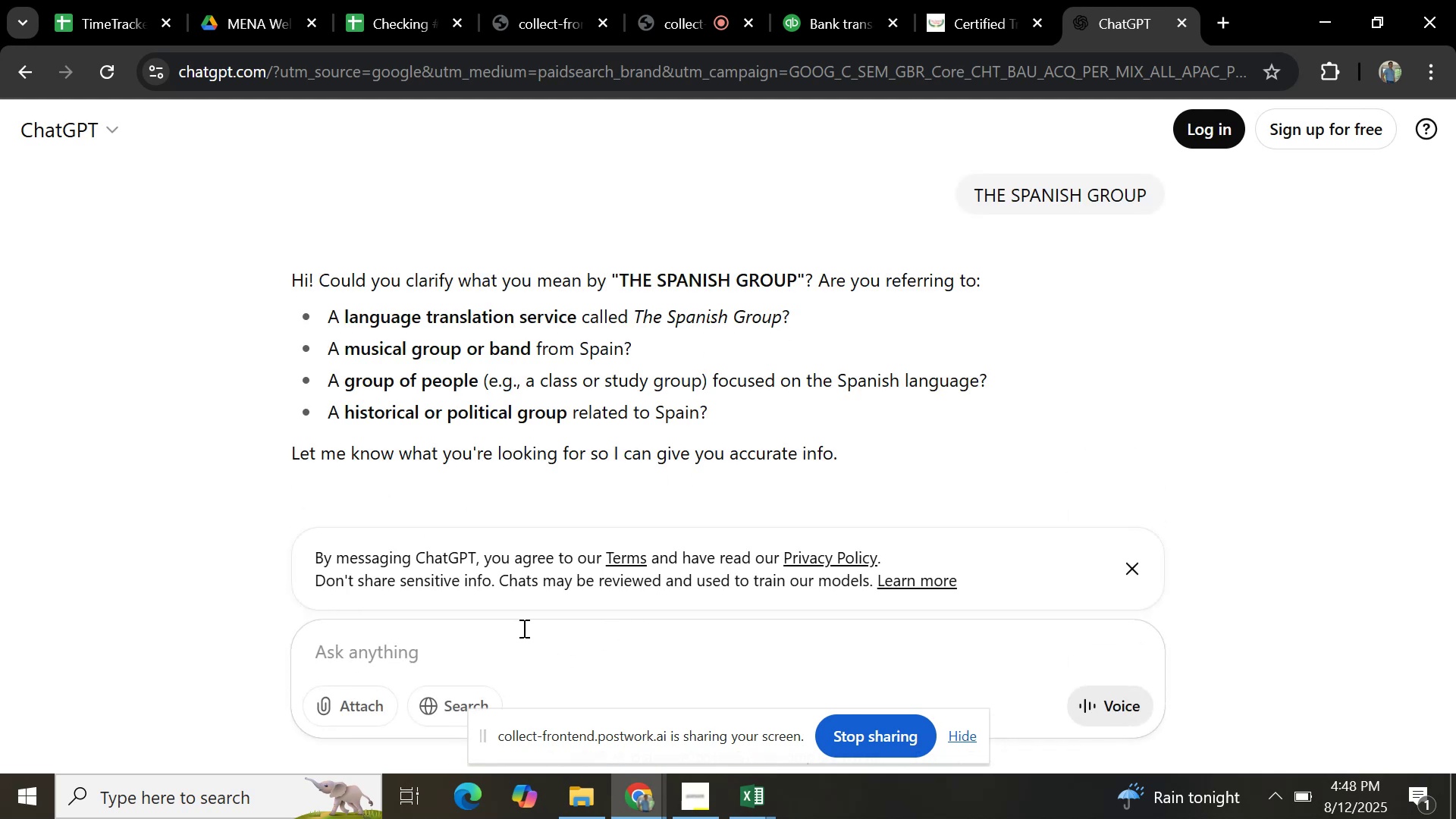 
left_click([831, 13])
 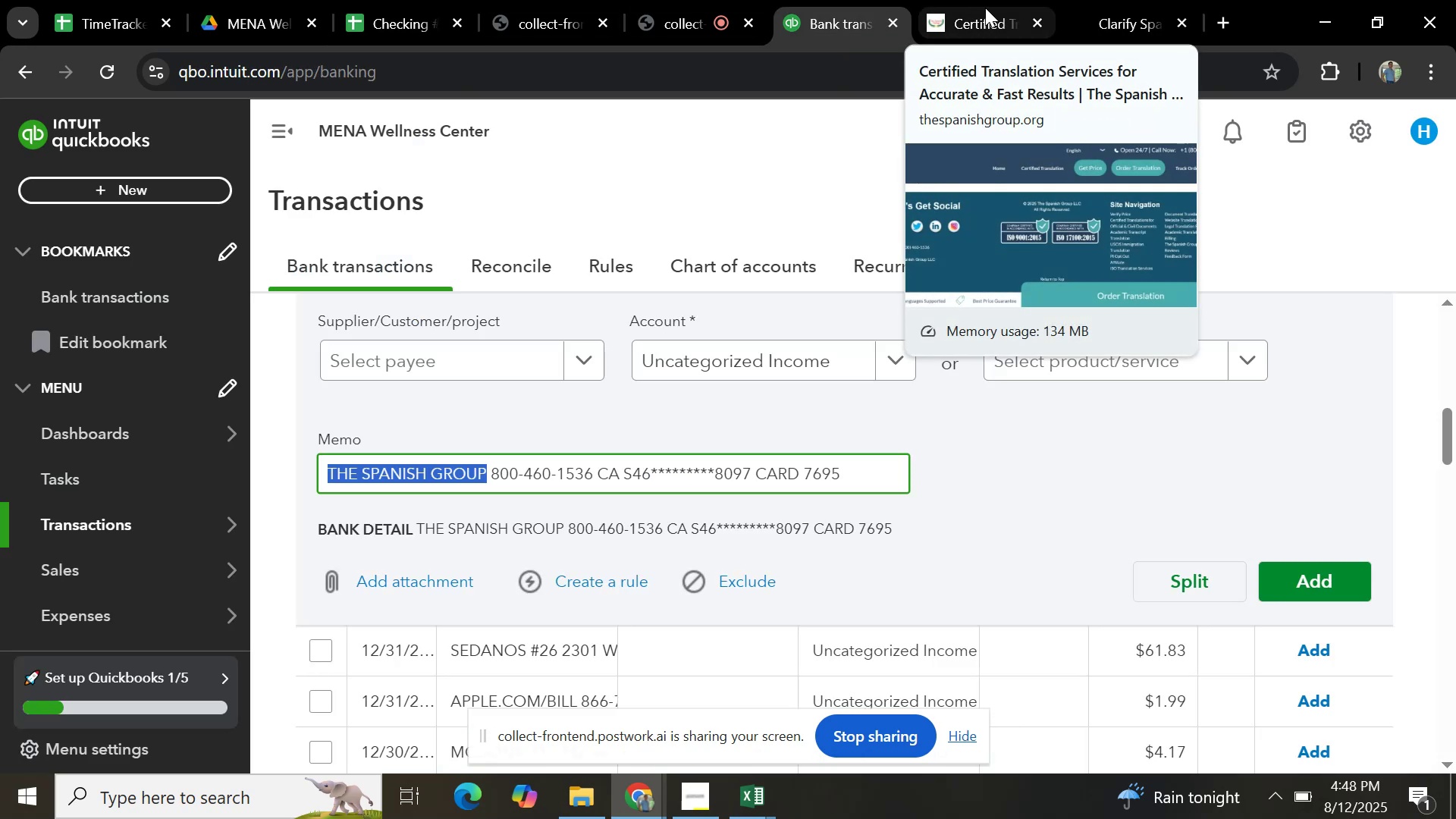 
left_click([985, 8])
 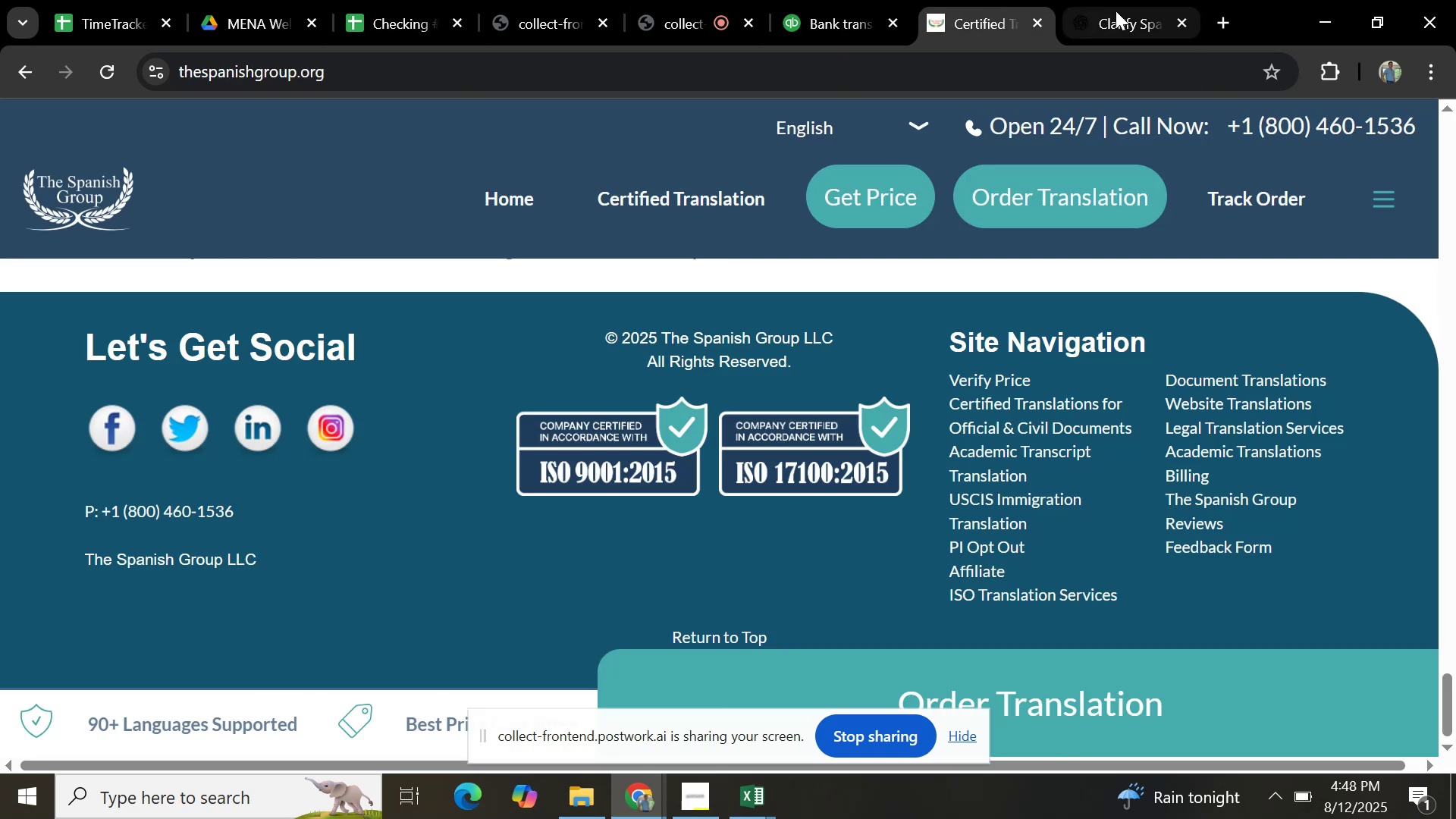 
left_click([1116, 11])
 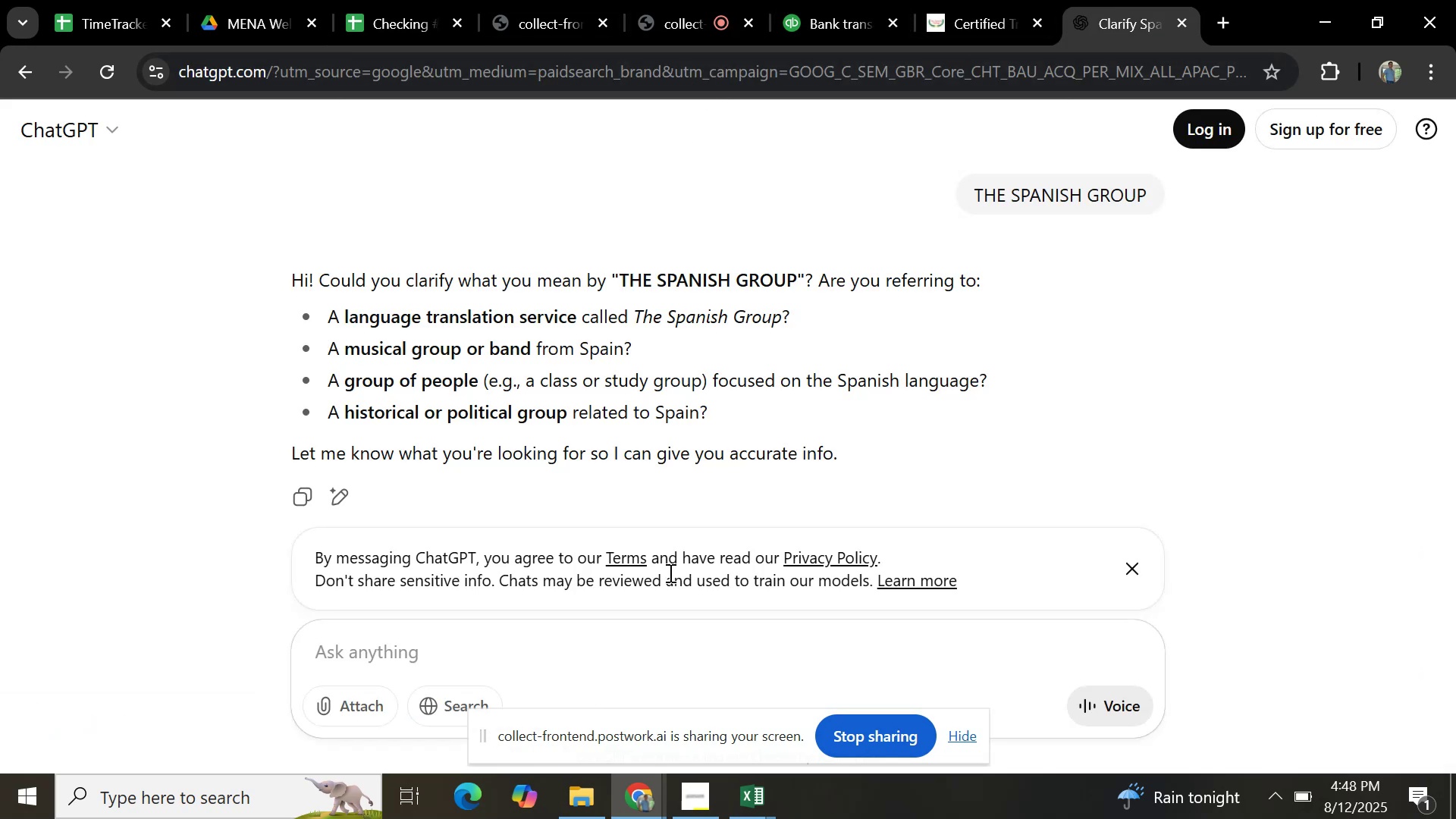 
key(Control+V)
 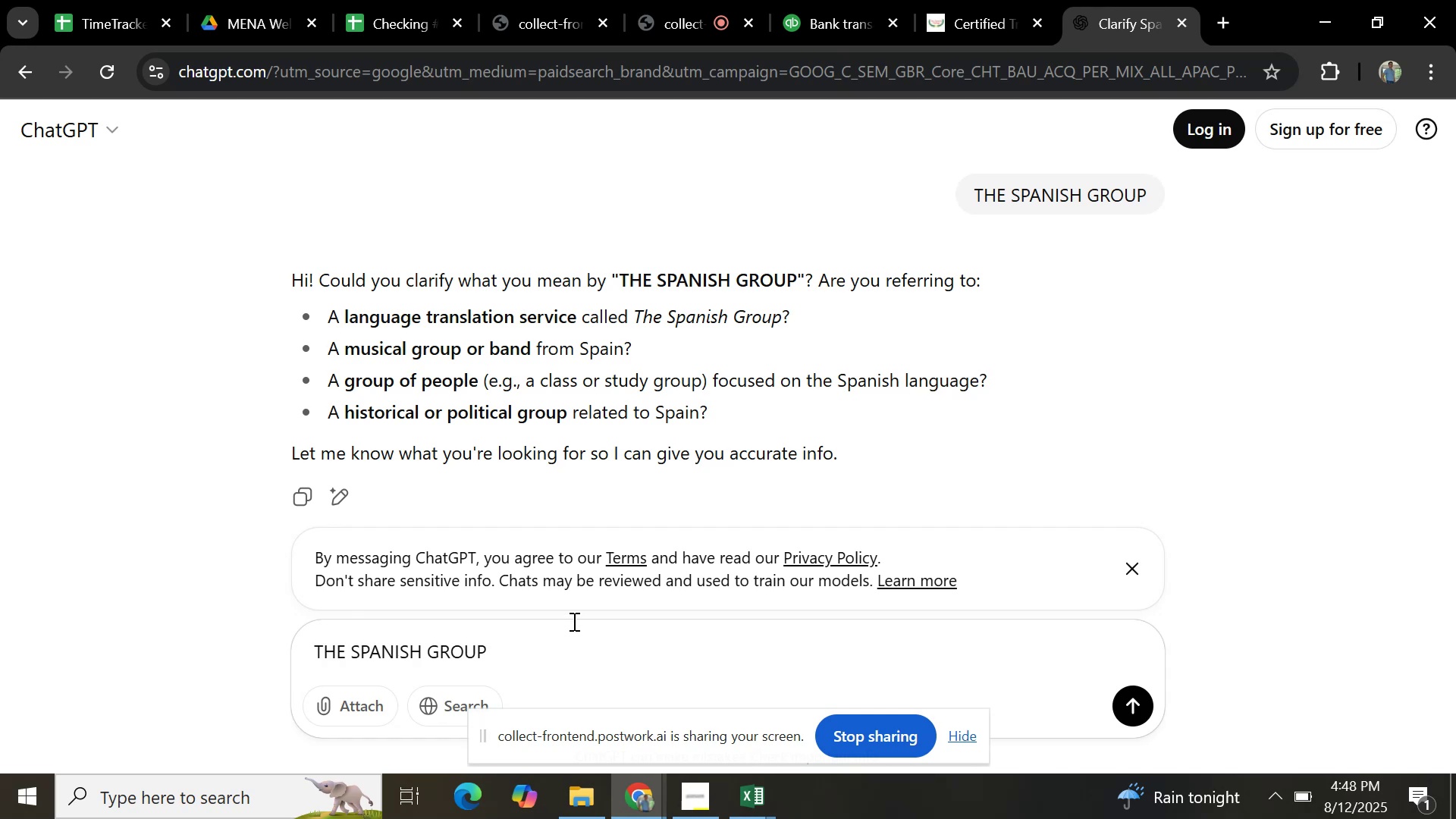 
type( llc)
 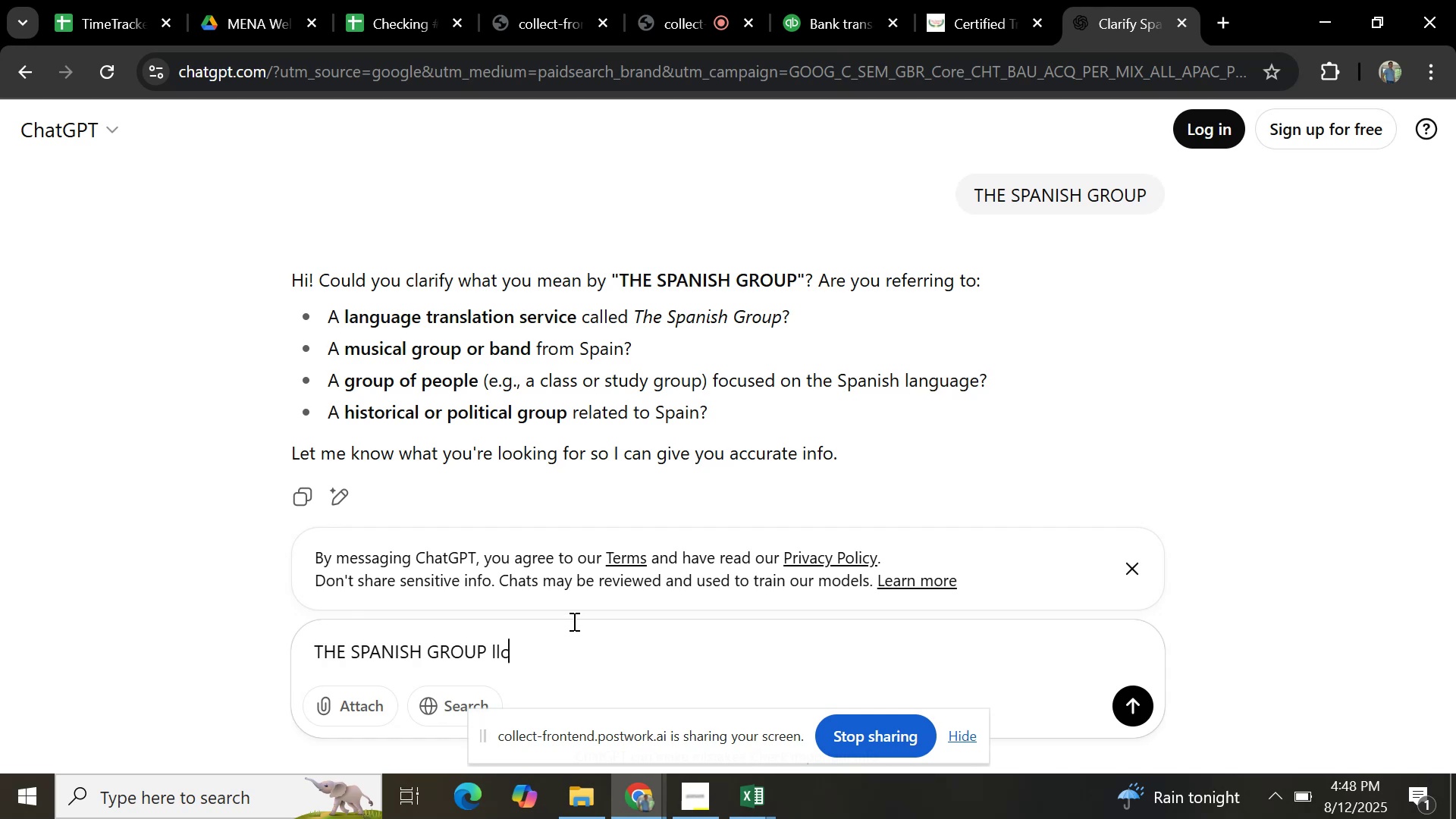 
key(Enter)
 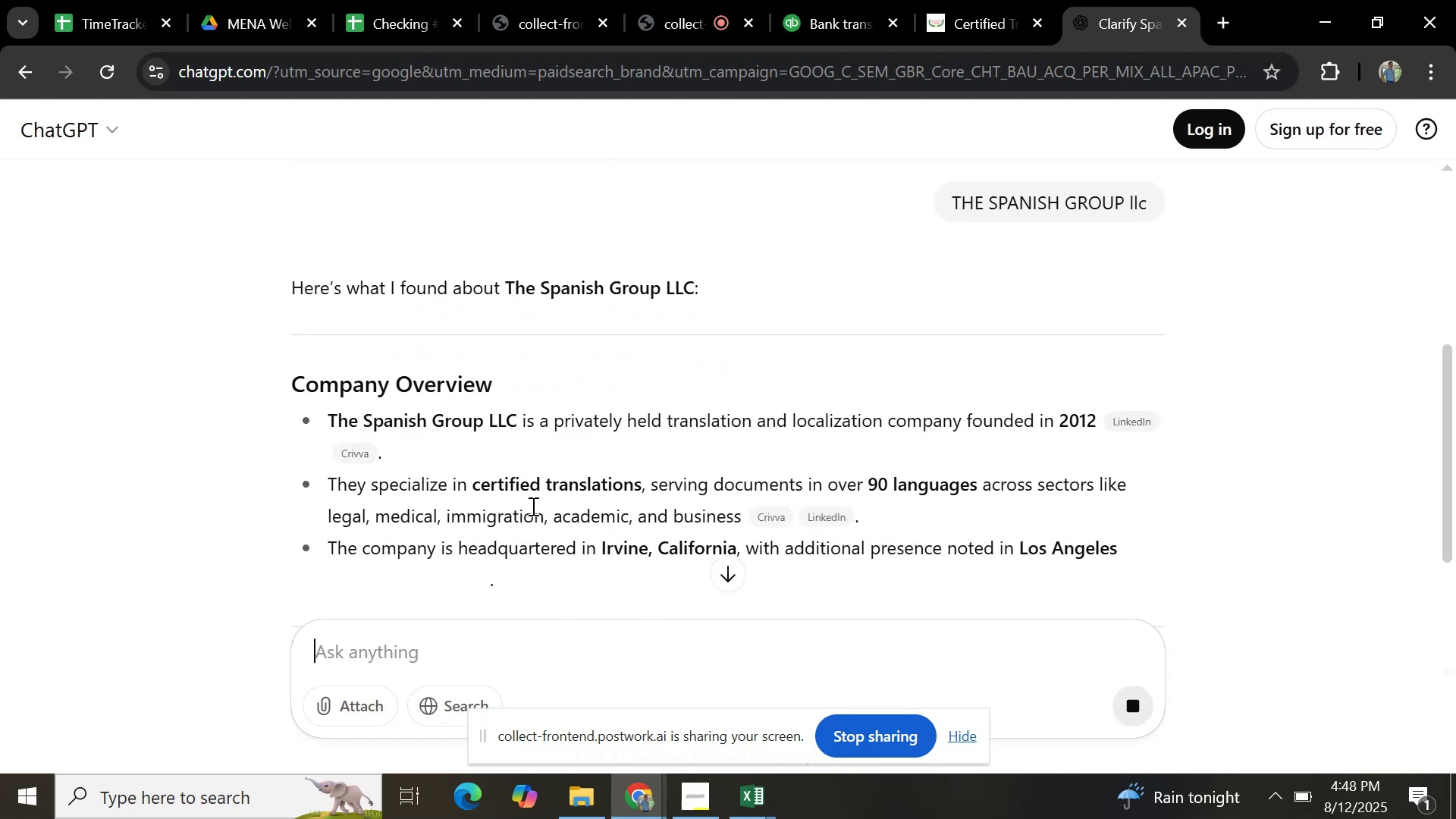 
wait(10.68)
 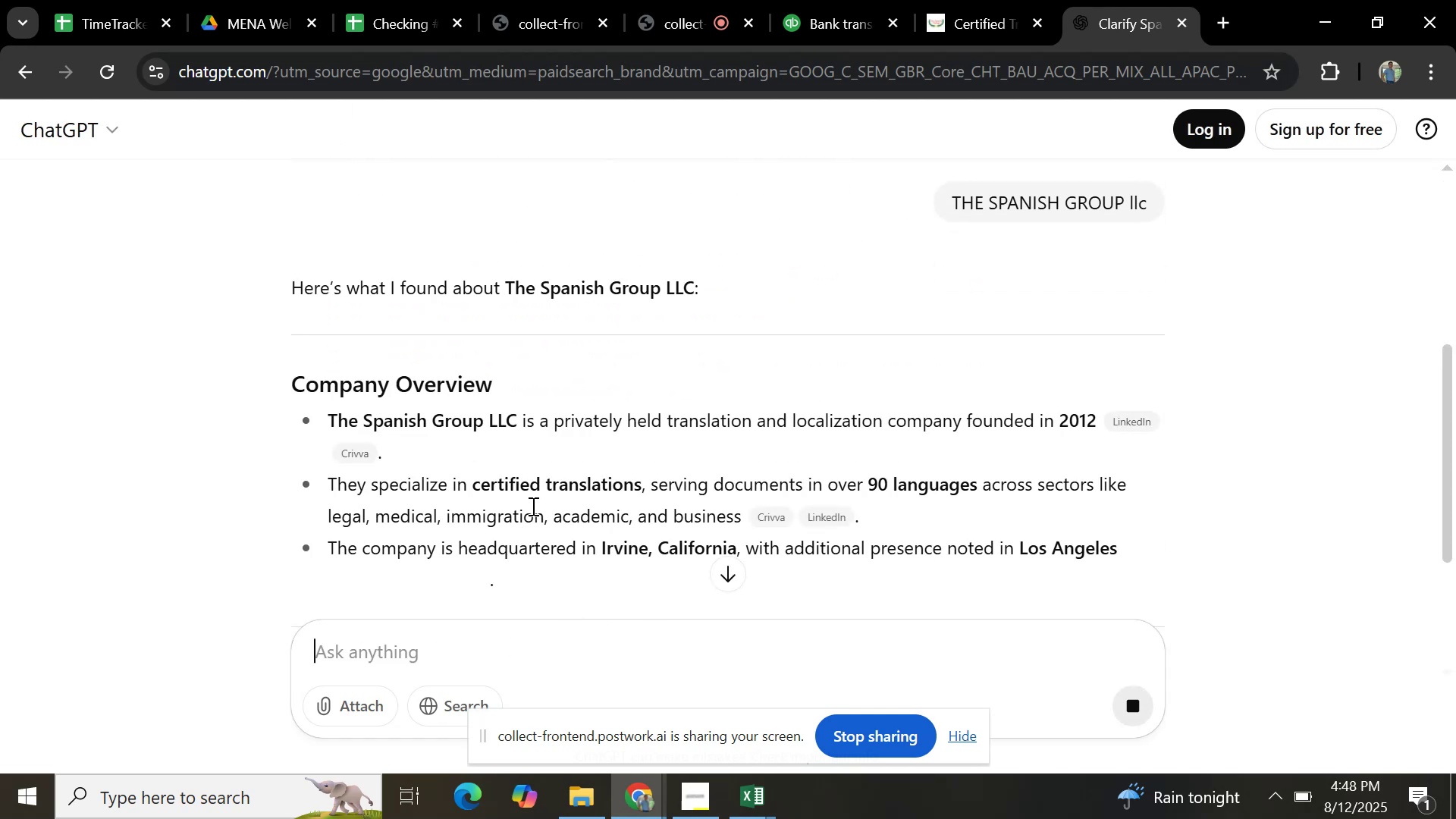 
scroll: coordinate [879, 318], scroll_direction: down, amount: 13.0
 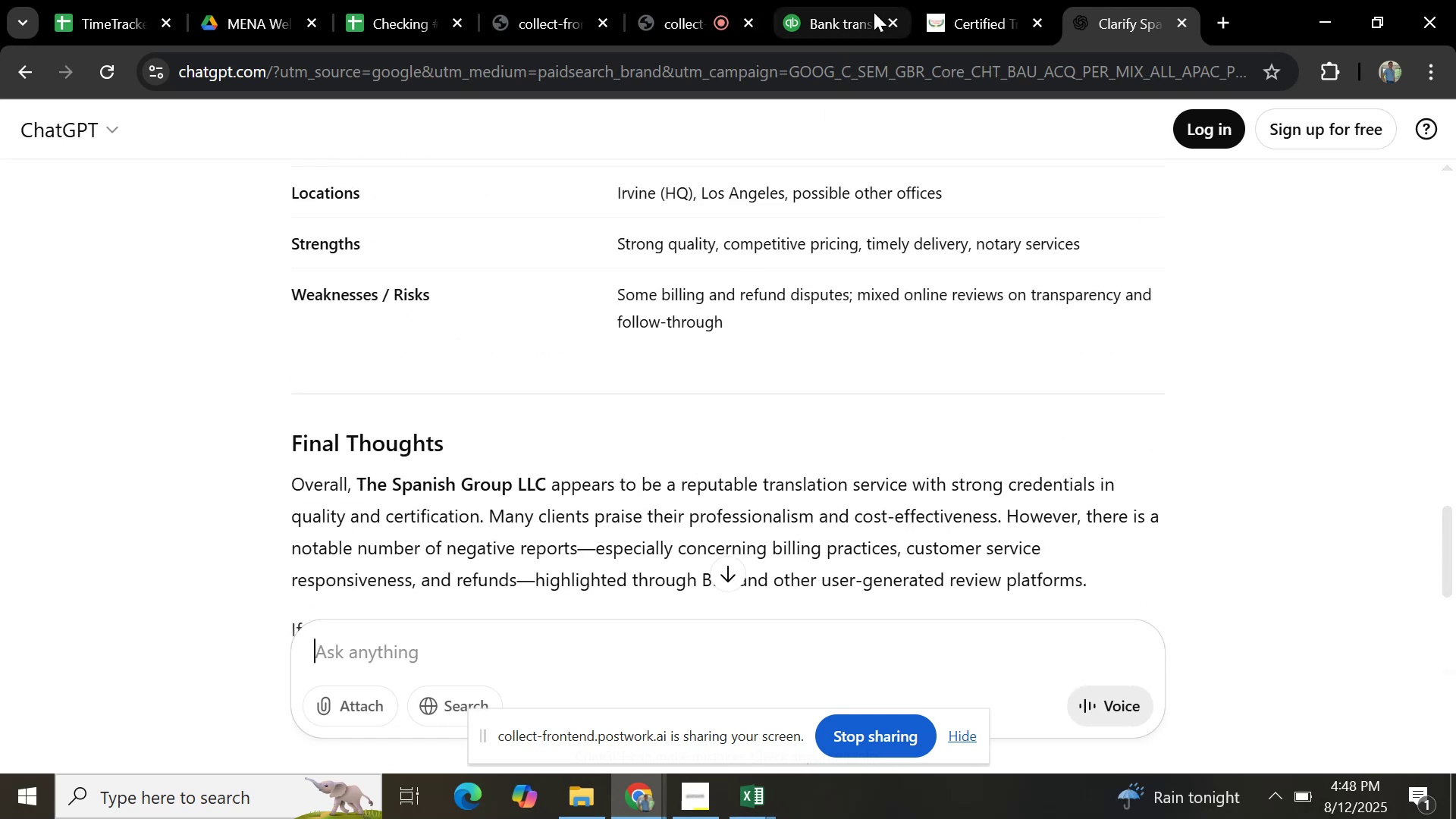 
left_click([874, 12])
 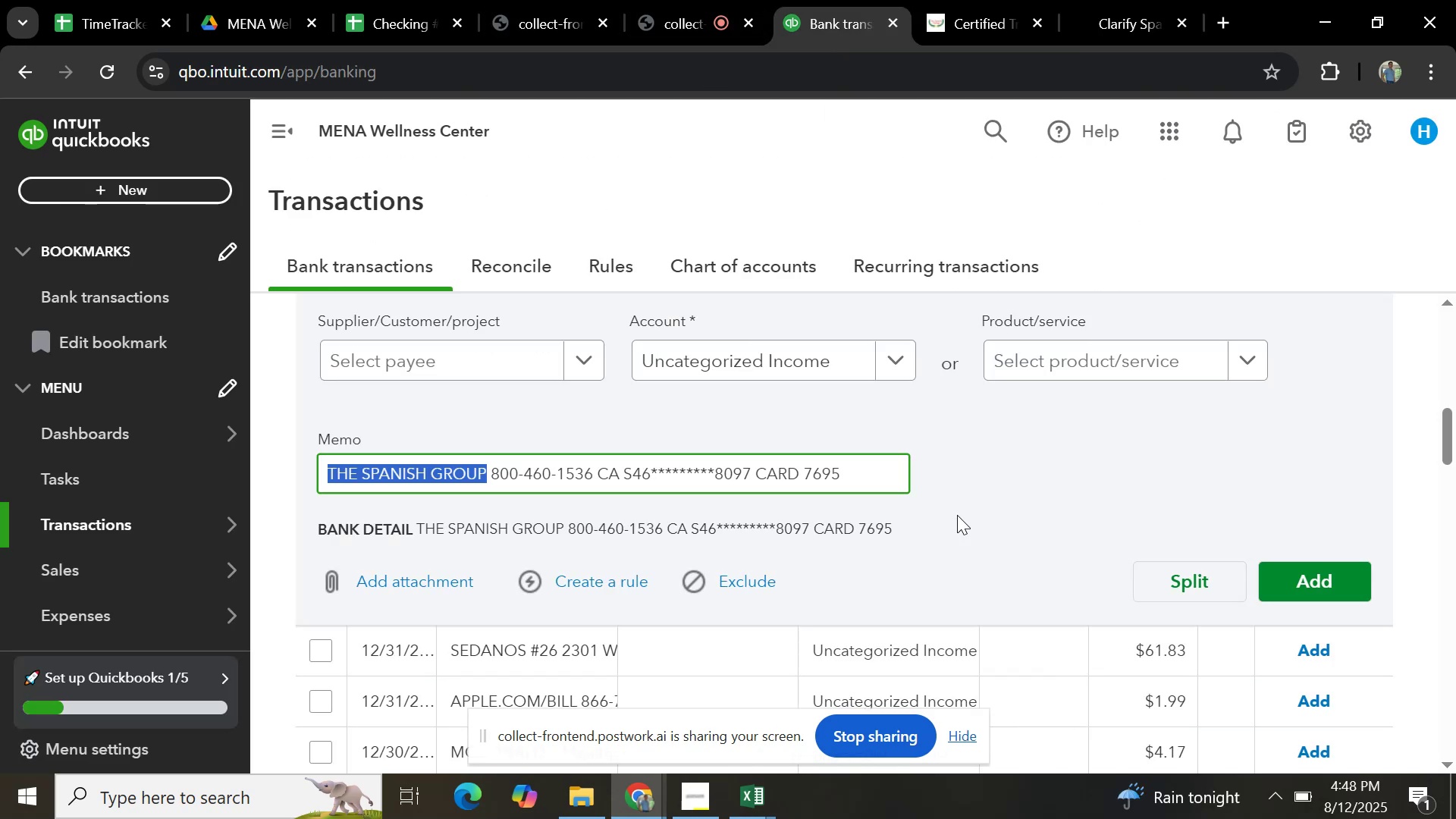 
left_click([994, 477])
 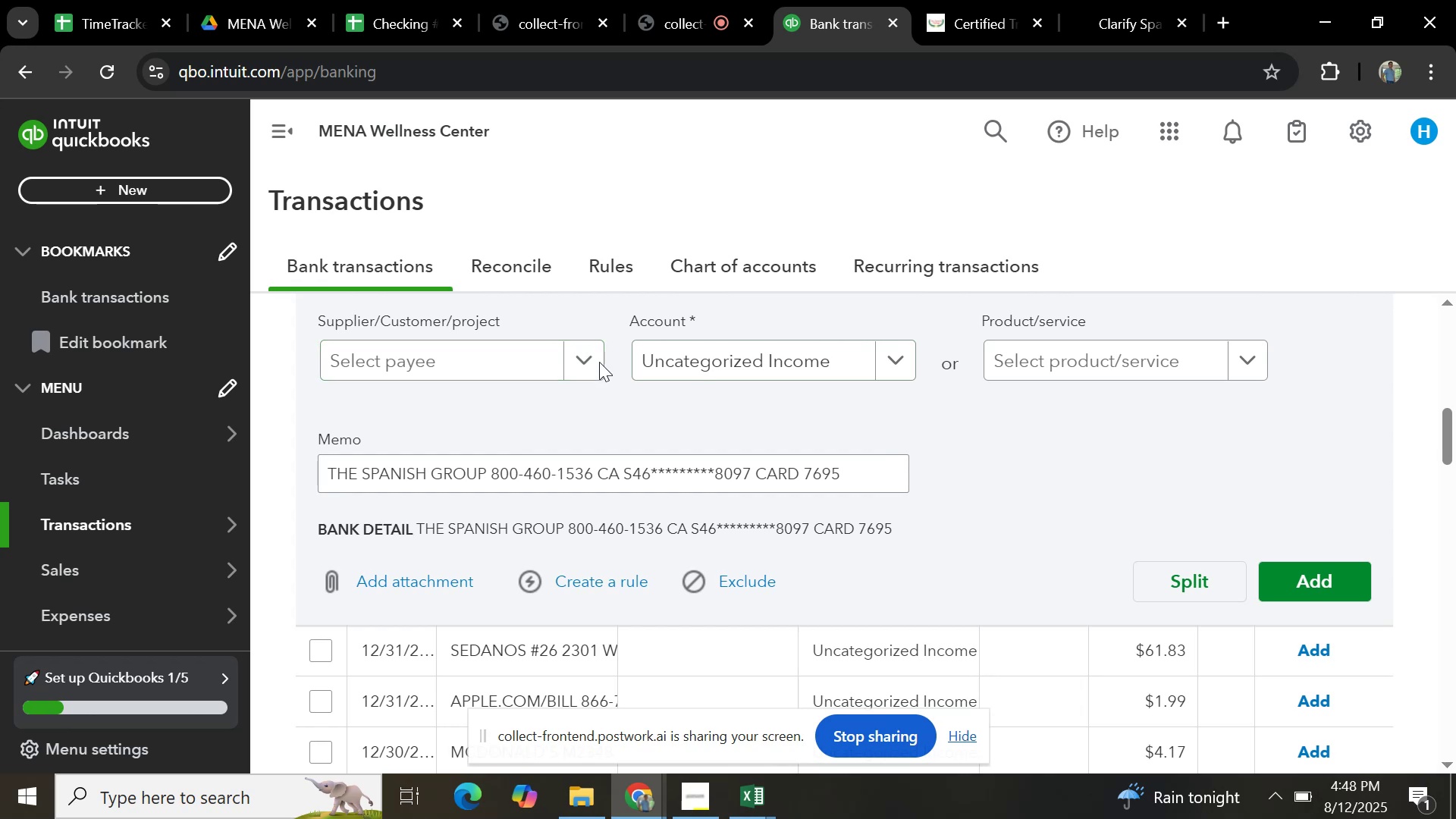 
left_click([592, 362])
 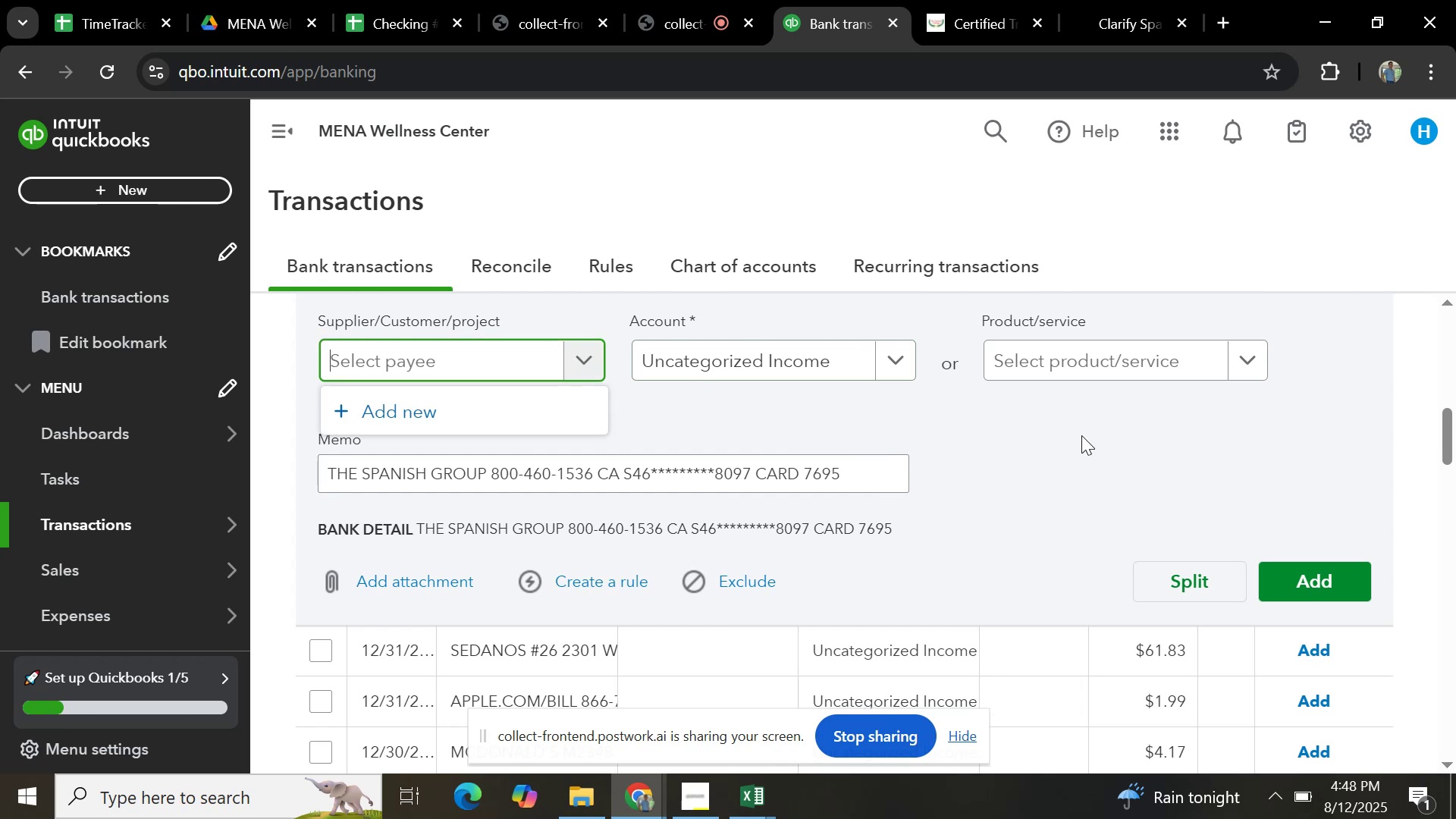 
left_click([1081, 438])
 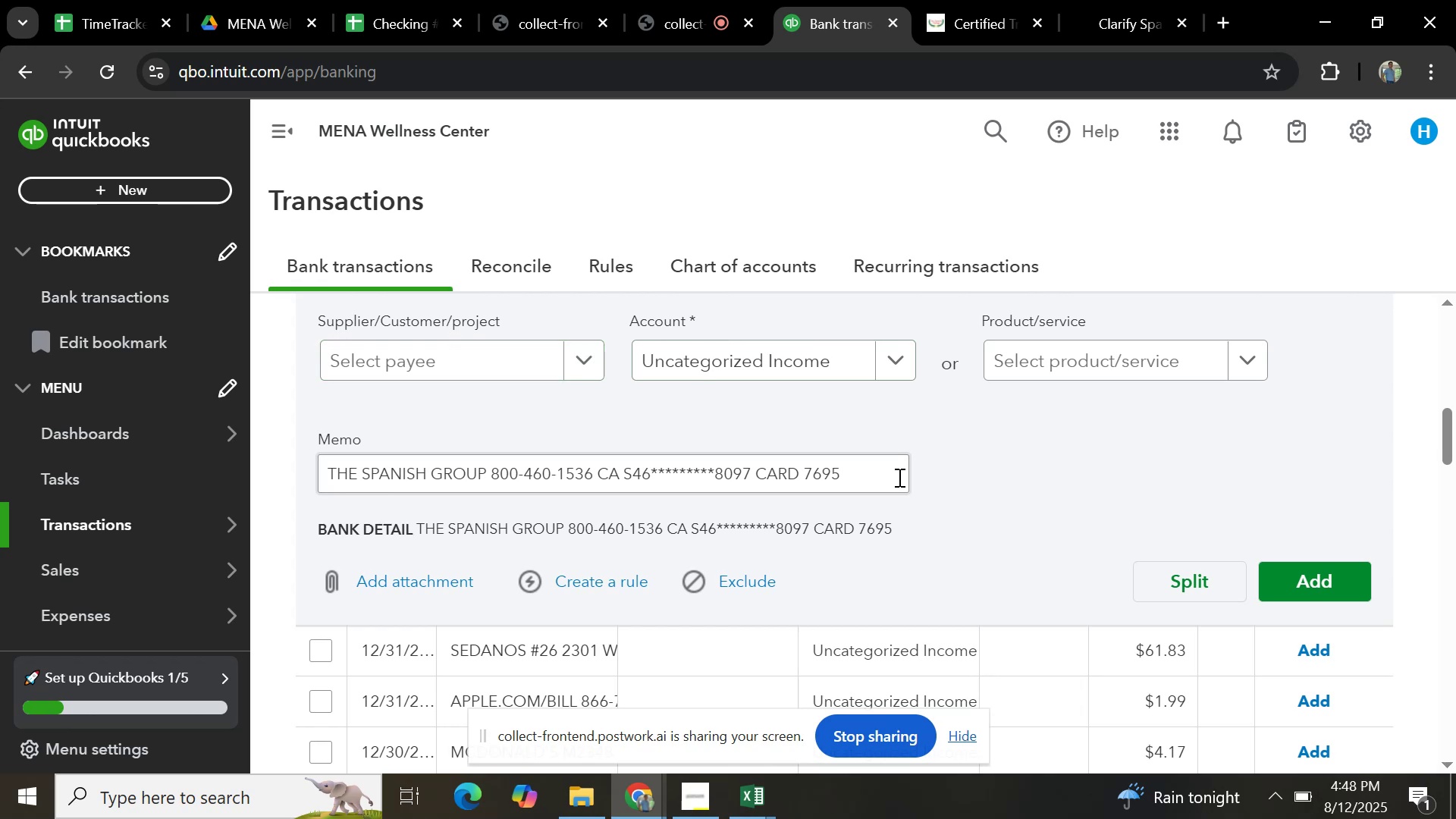 
scroll: coordinate [574, 459], scroll_direction: down, amount: 4.0
 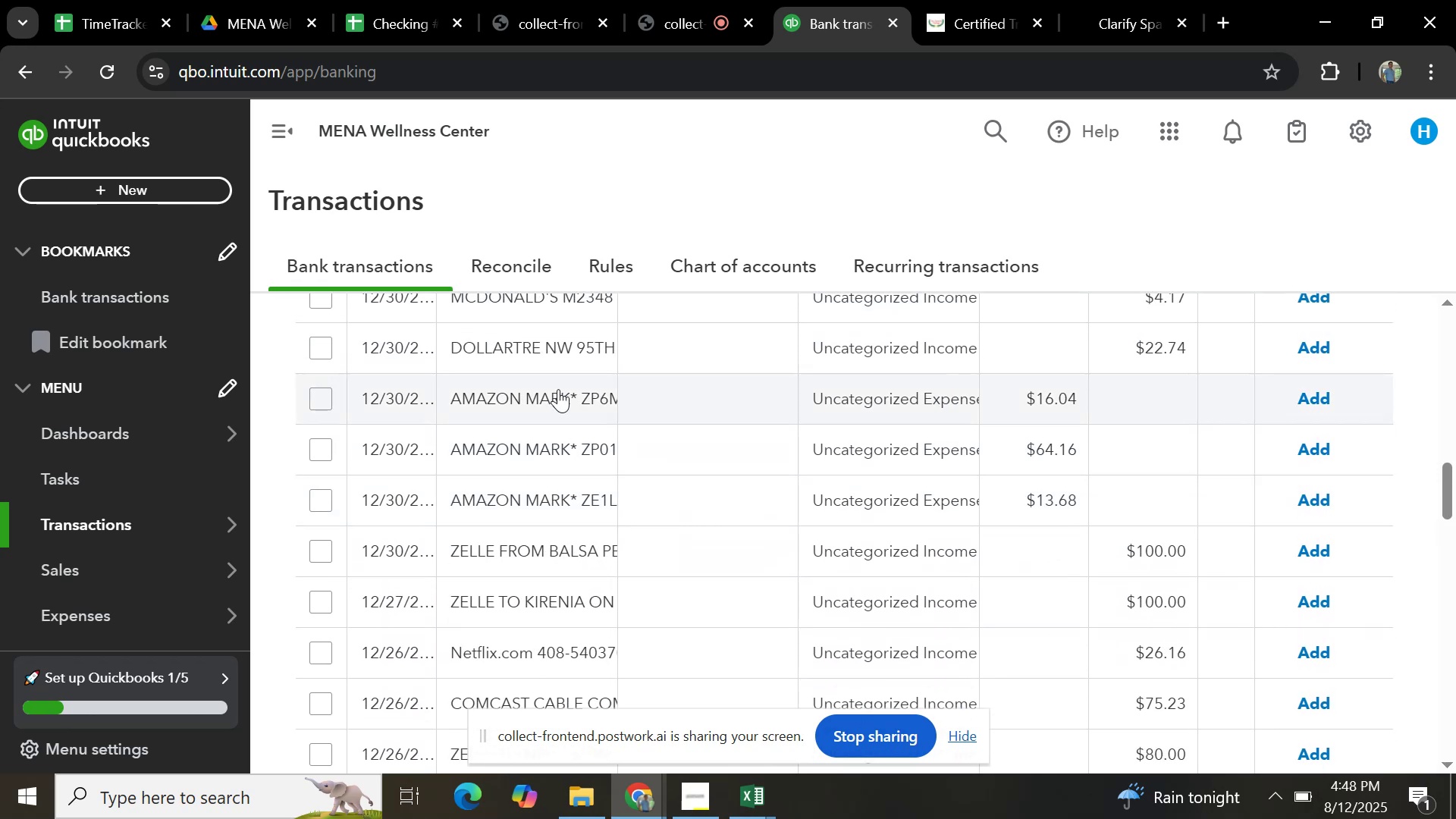 
left_click([558, 389])
 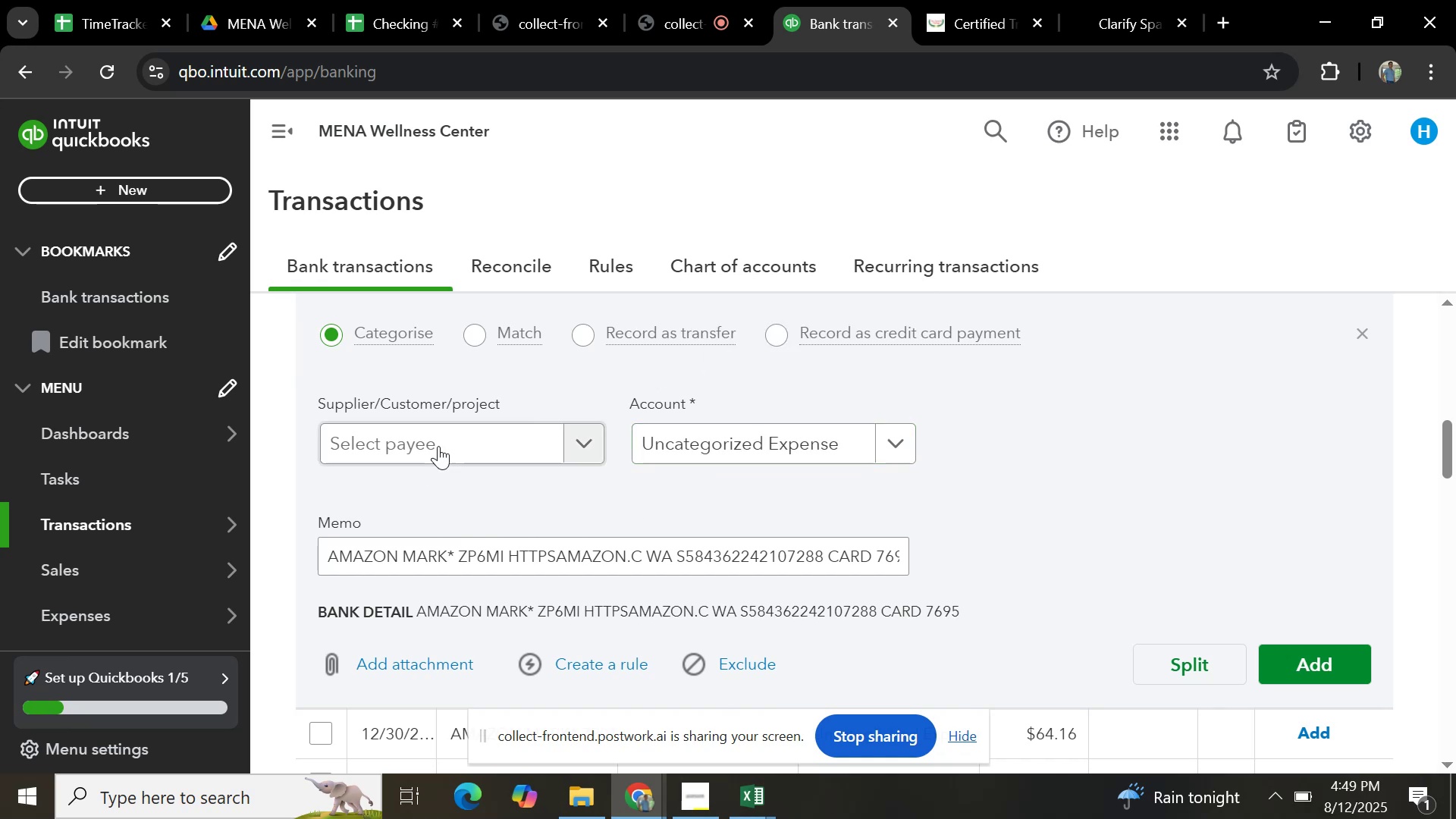 
wait(8.32)
 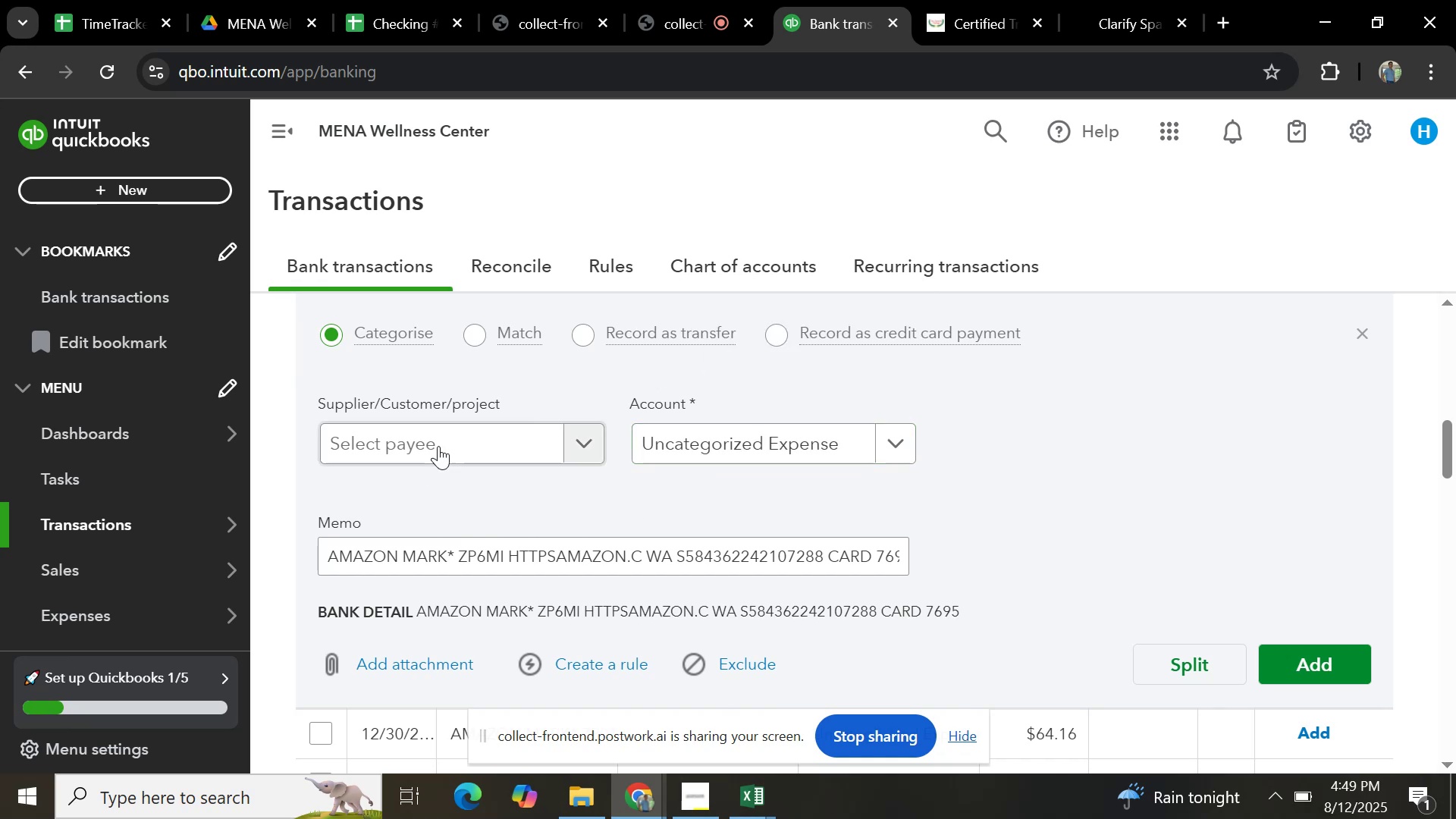 
scroll: coordinate [598, 506], scroll_direction: down, amount: 24.0
 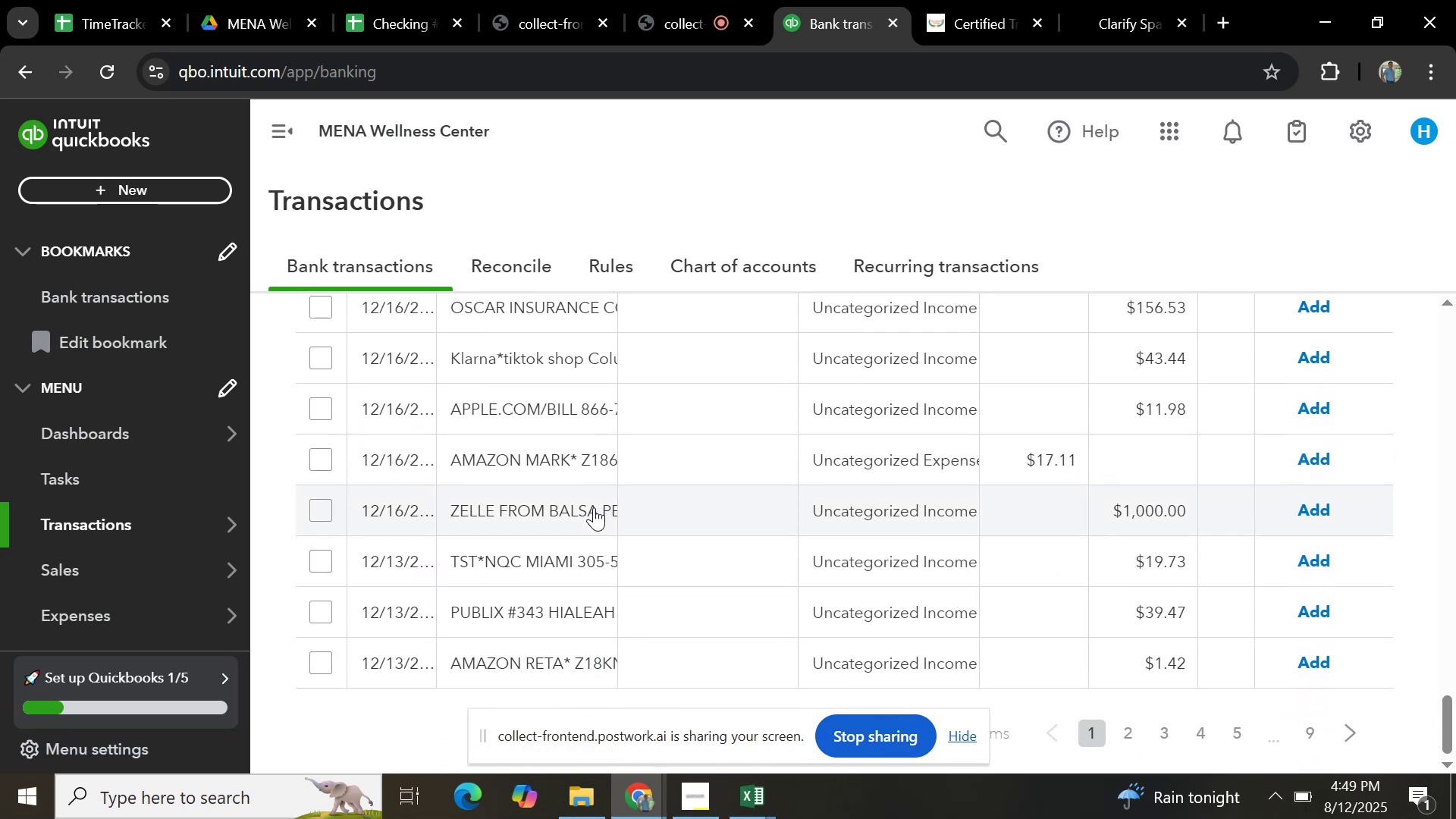 
scroll: coordinate [585, 513], scroll_direction: up, amount: 28.0
 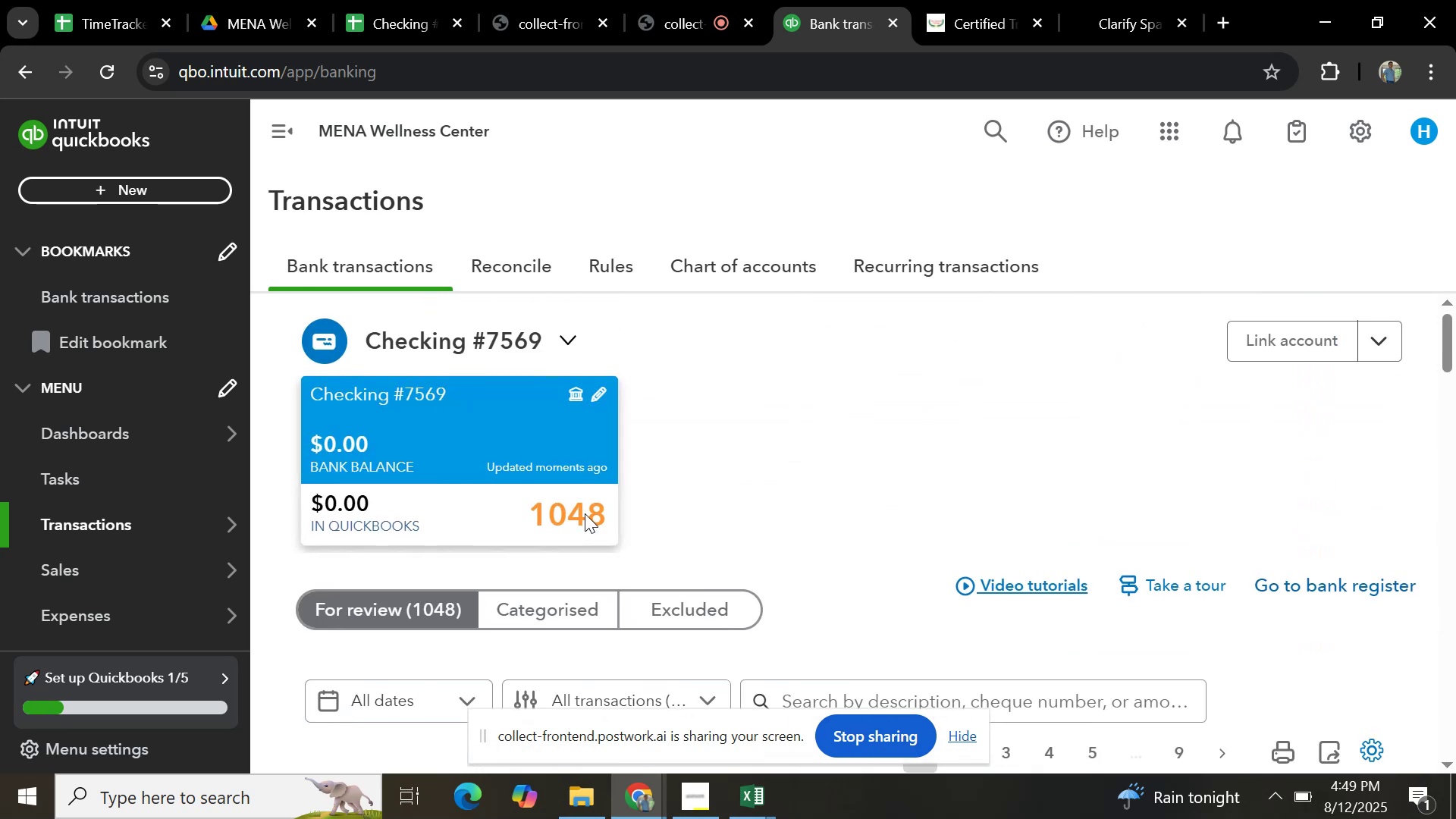 
scroll: coordinate [585, 513], scroll_direction: down, amount: 2.0
 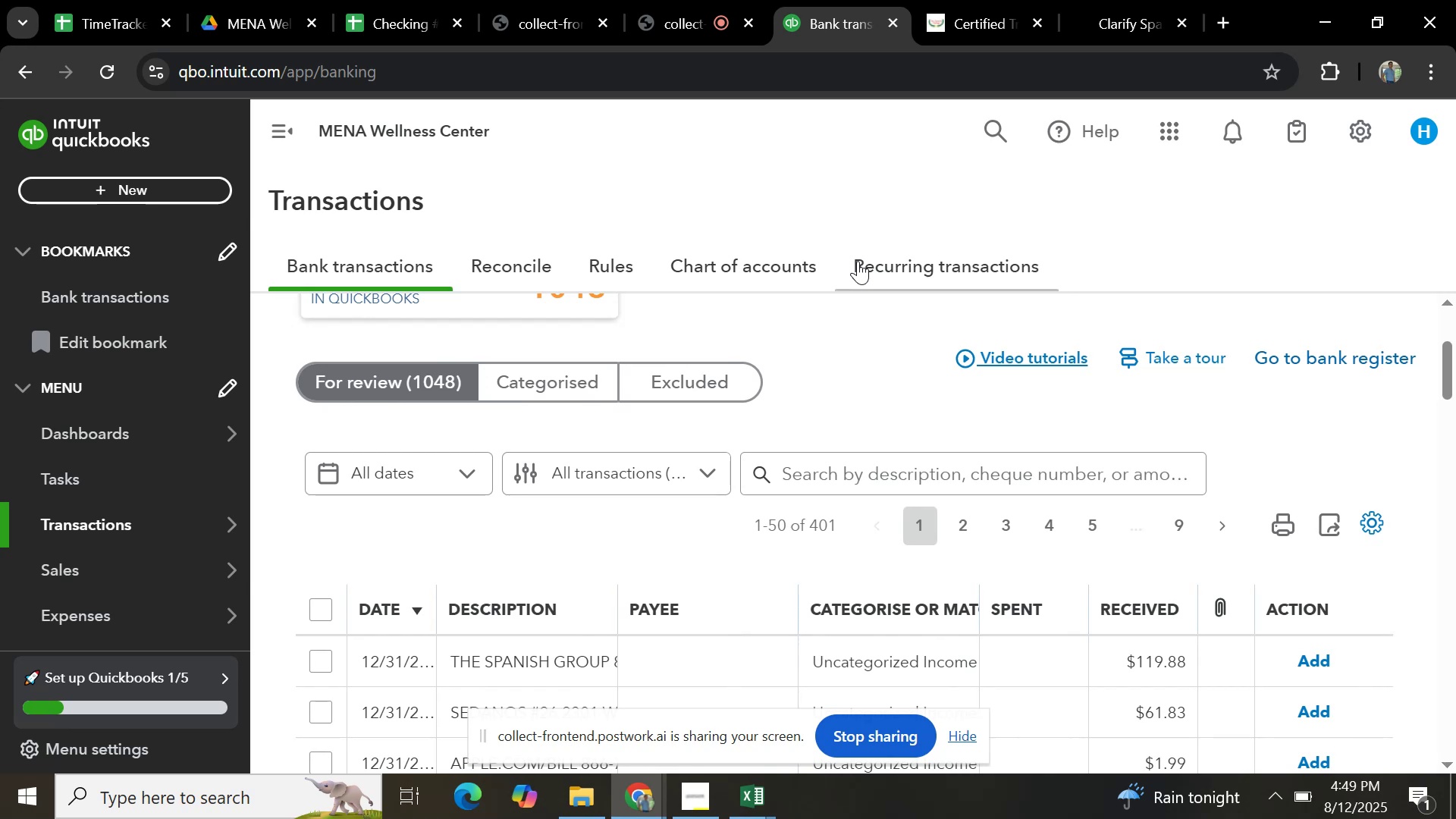 
wait(6.16)
 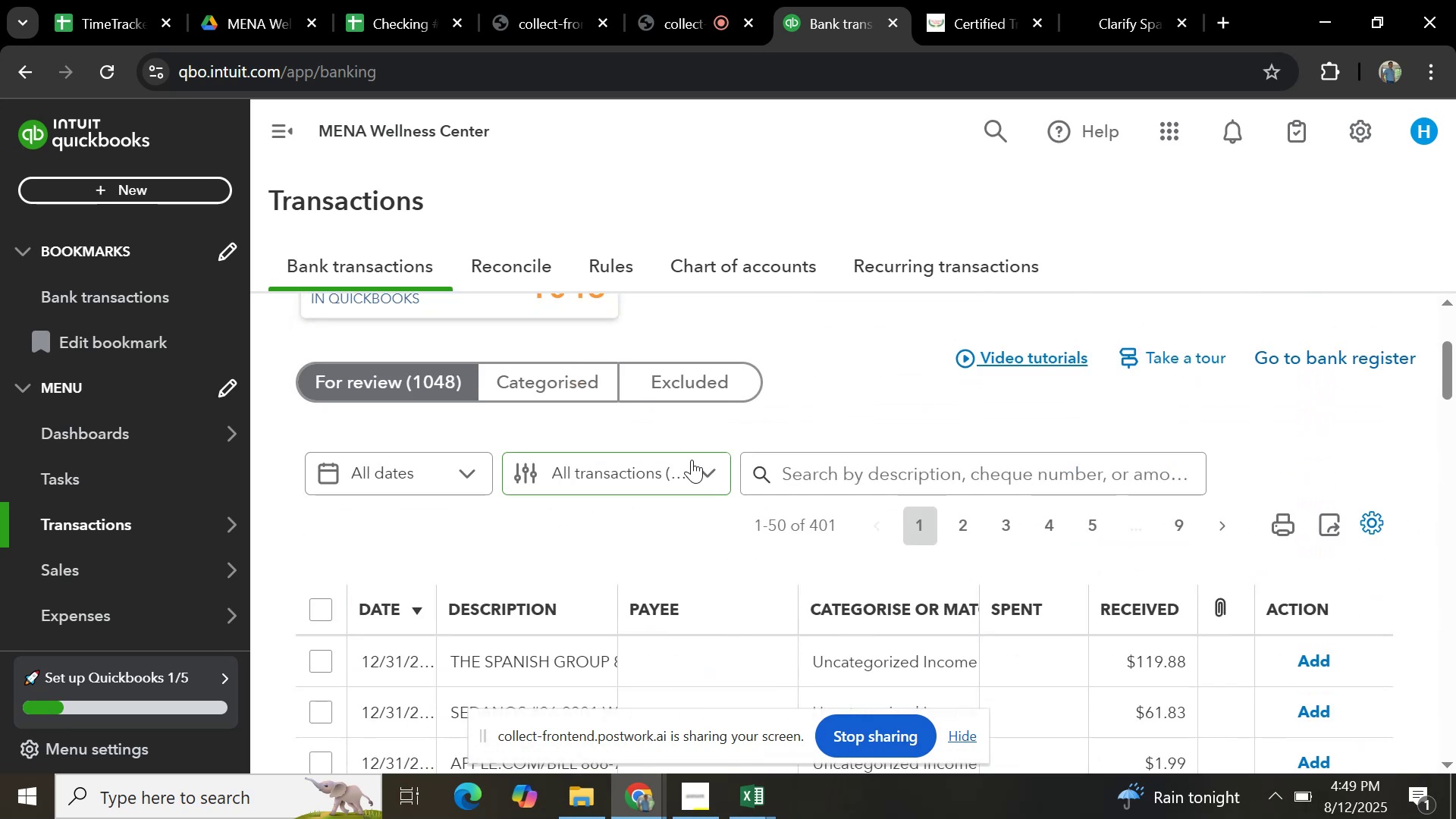 
scroll: coordinate [774, 393], scroll_direction: down, amount: 2.0
 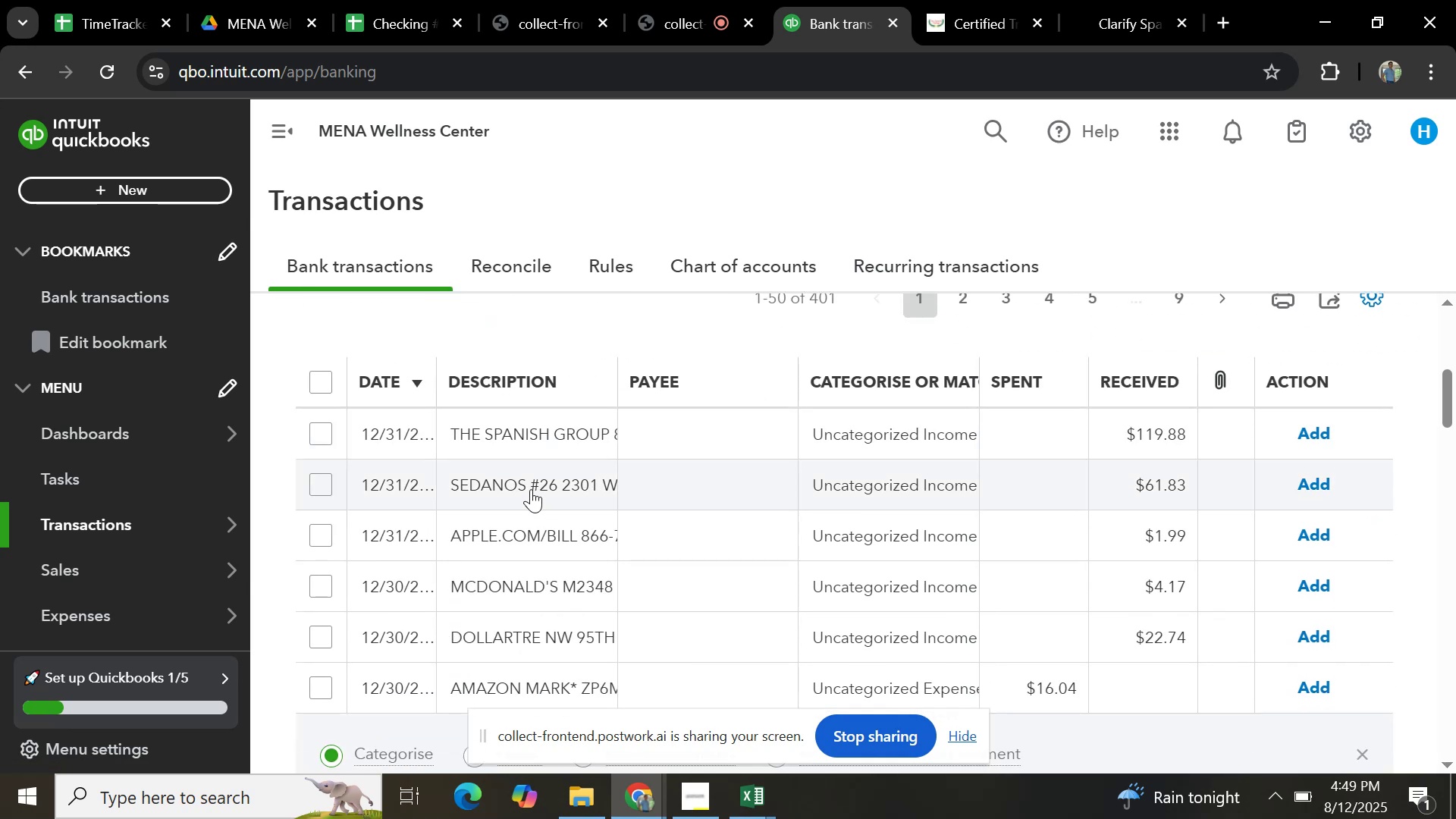 
left_click([520, 486])
 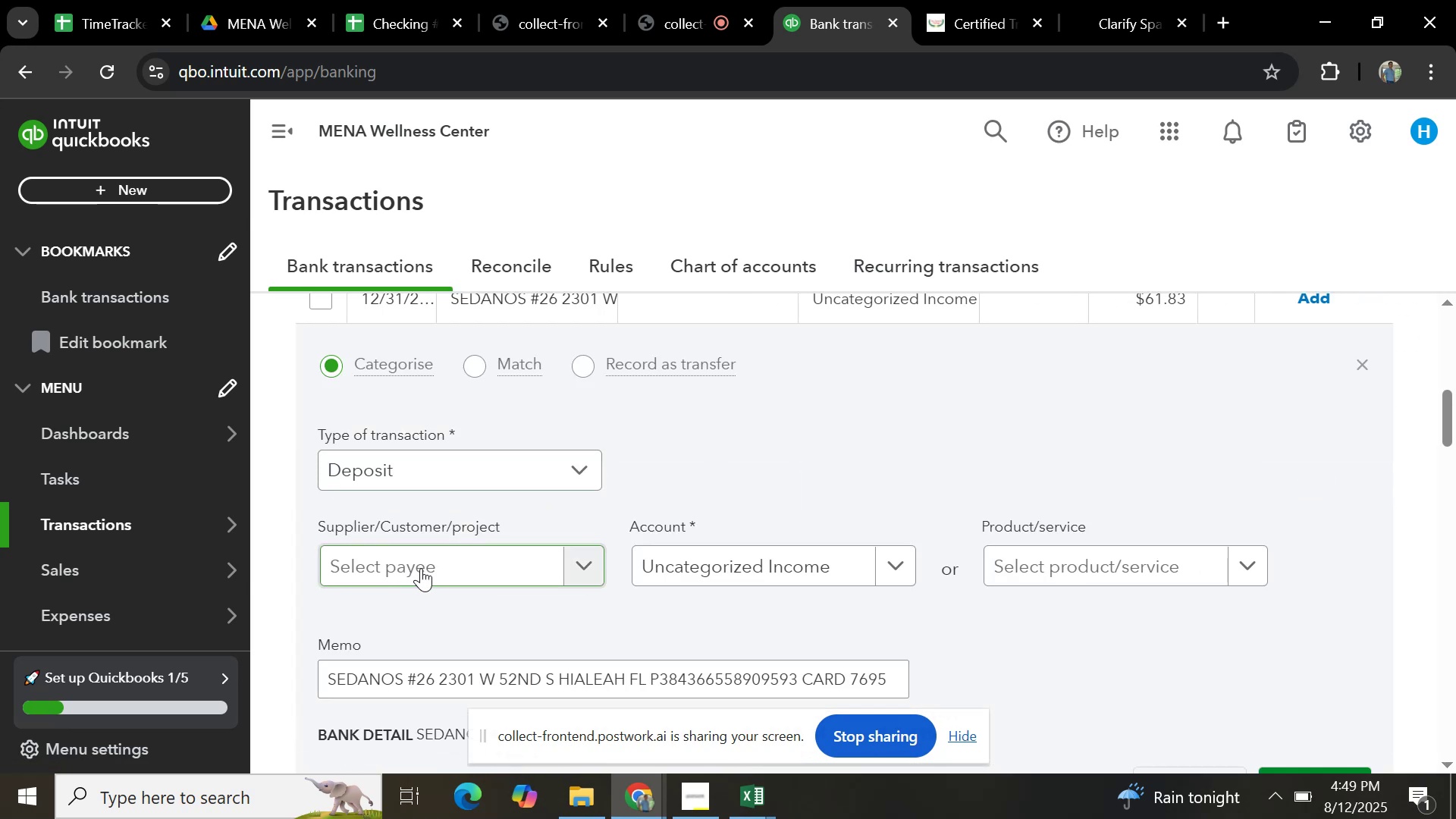 
scroll: coordinate [481, 460], scroll_direction: down, amount: 1.0
 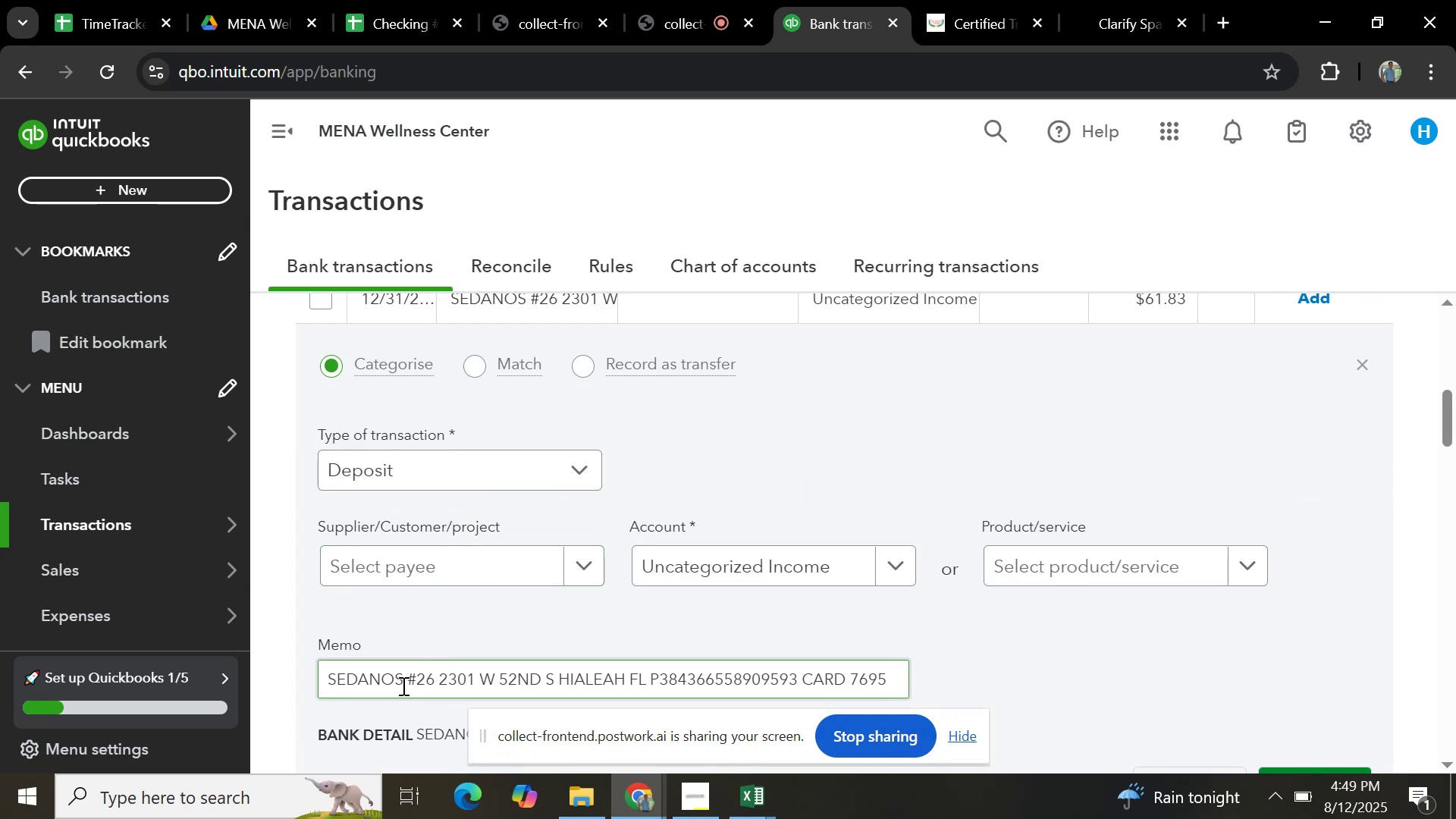 
key(Control+C)
 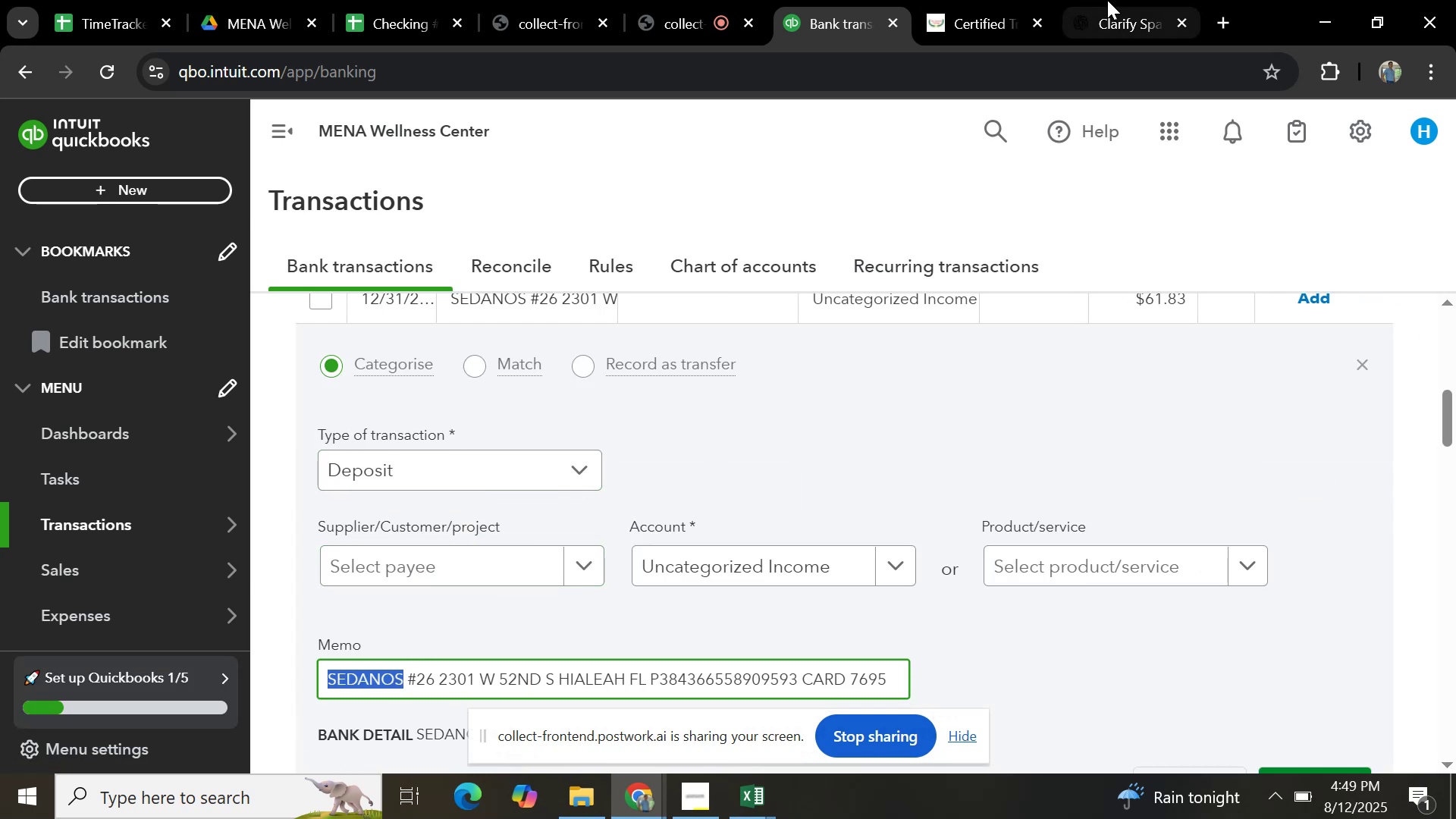 
left_click([1107, 0])
 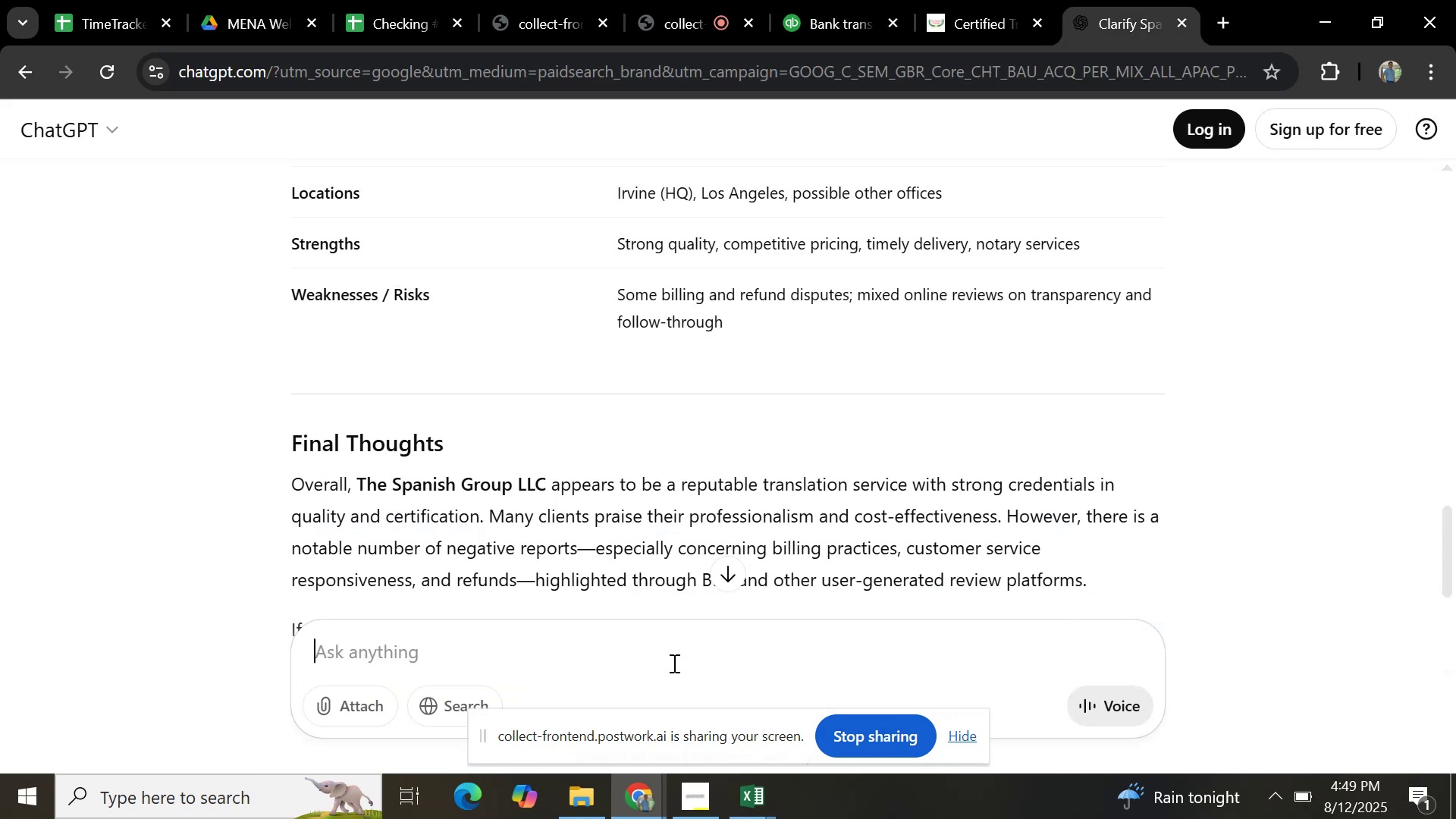 
scroll: coordinate [639, 655], scroll_direction: down, amount: 1.0
 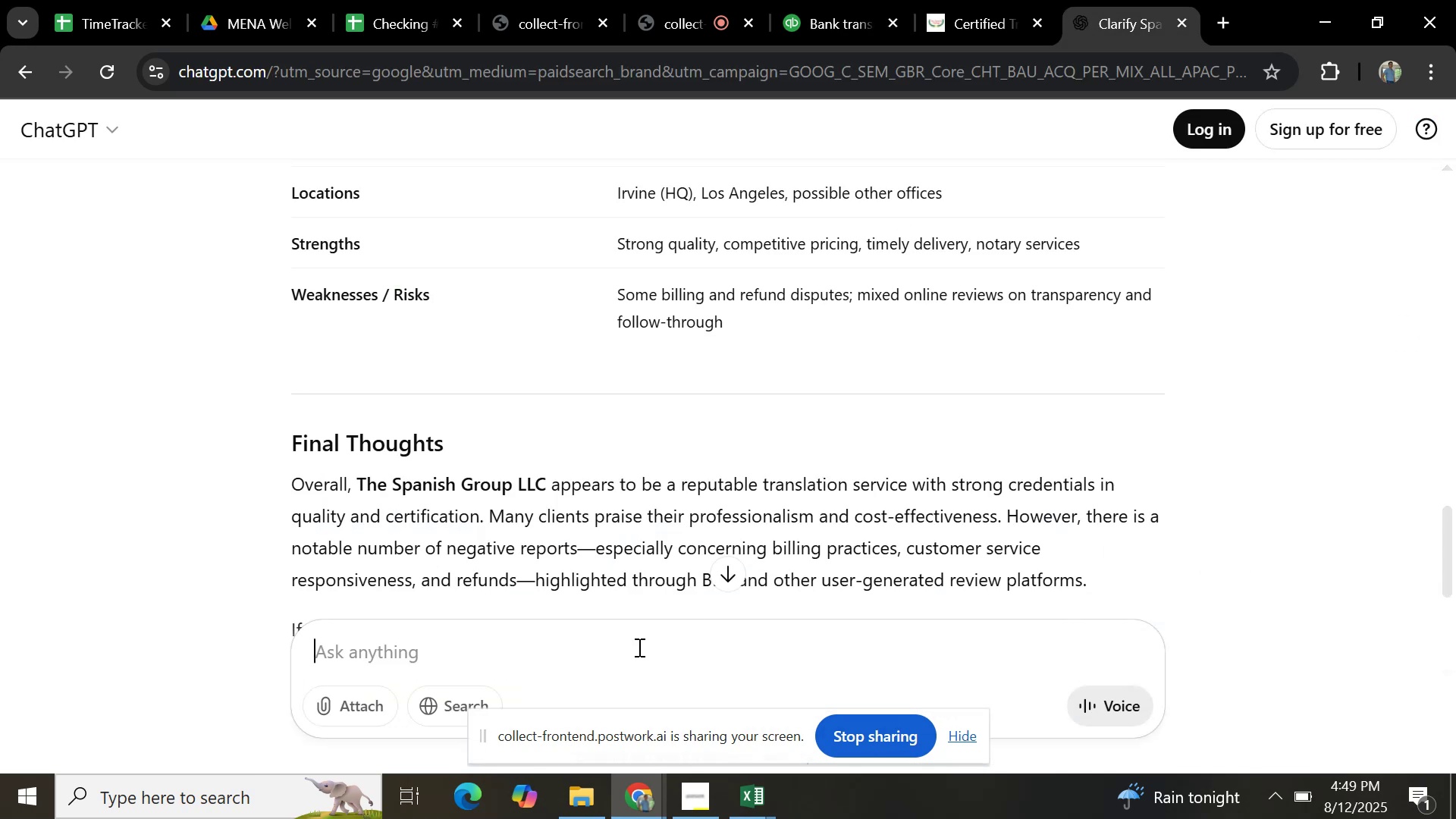 
left_click([638, 647])
 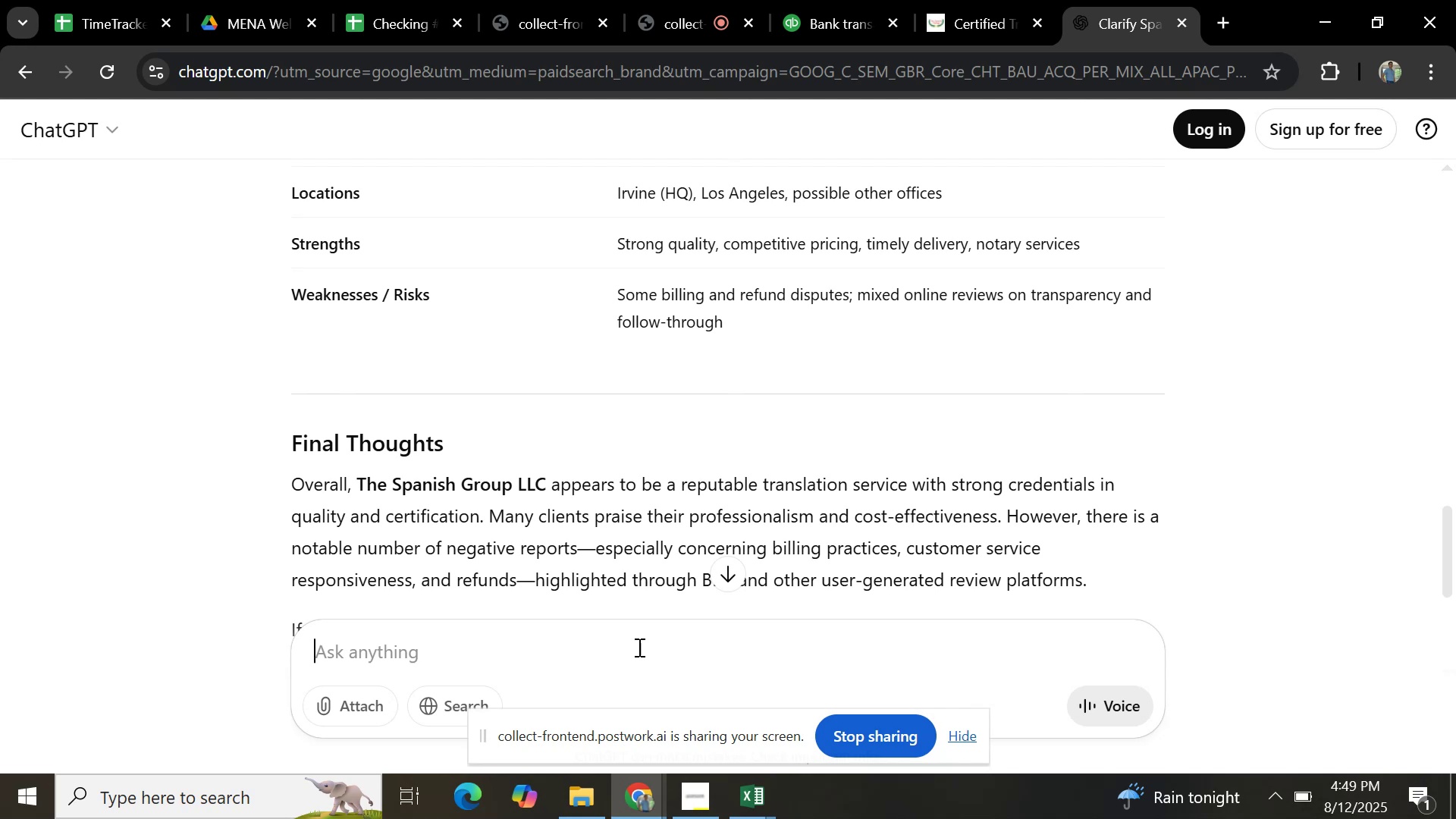 
key(Control+V)
 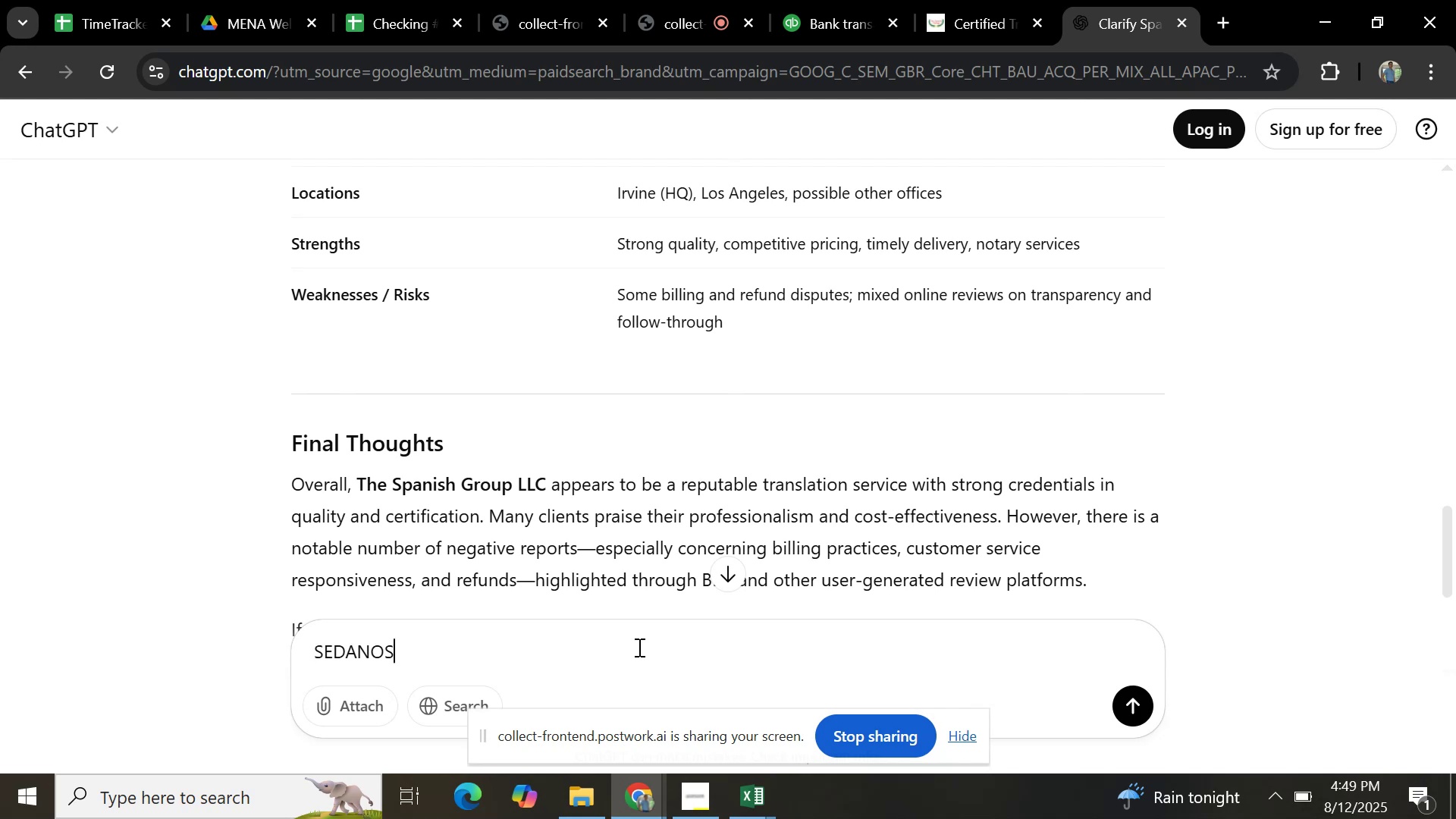 
key(Enter)
 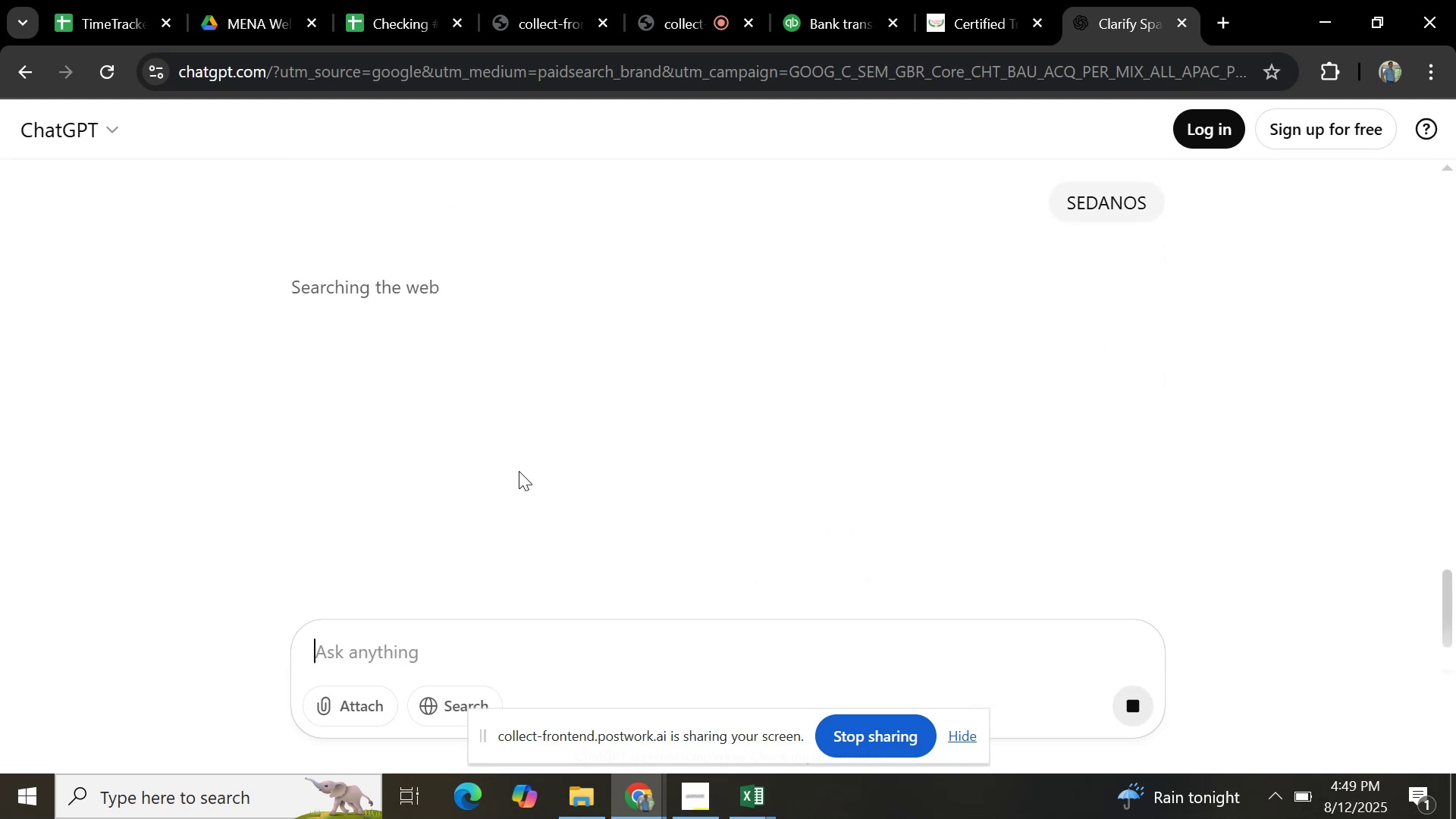 
wait(8.79)
 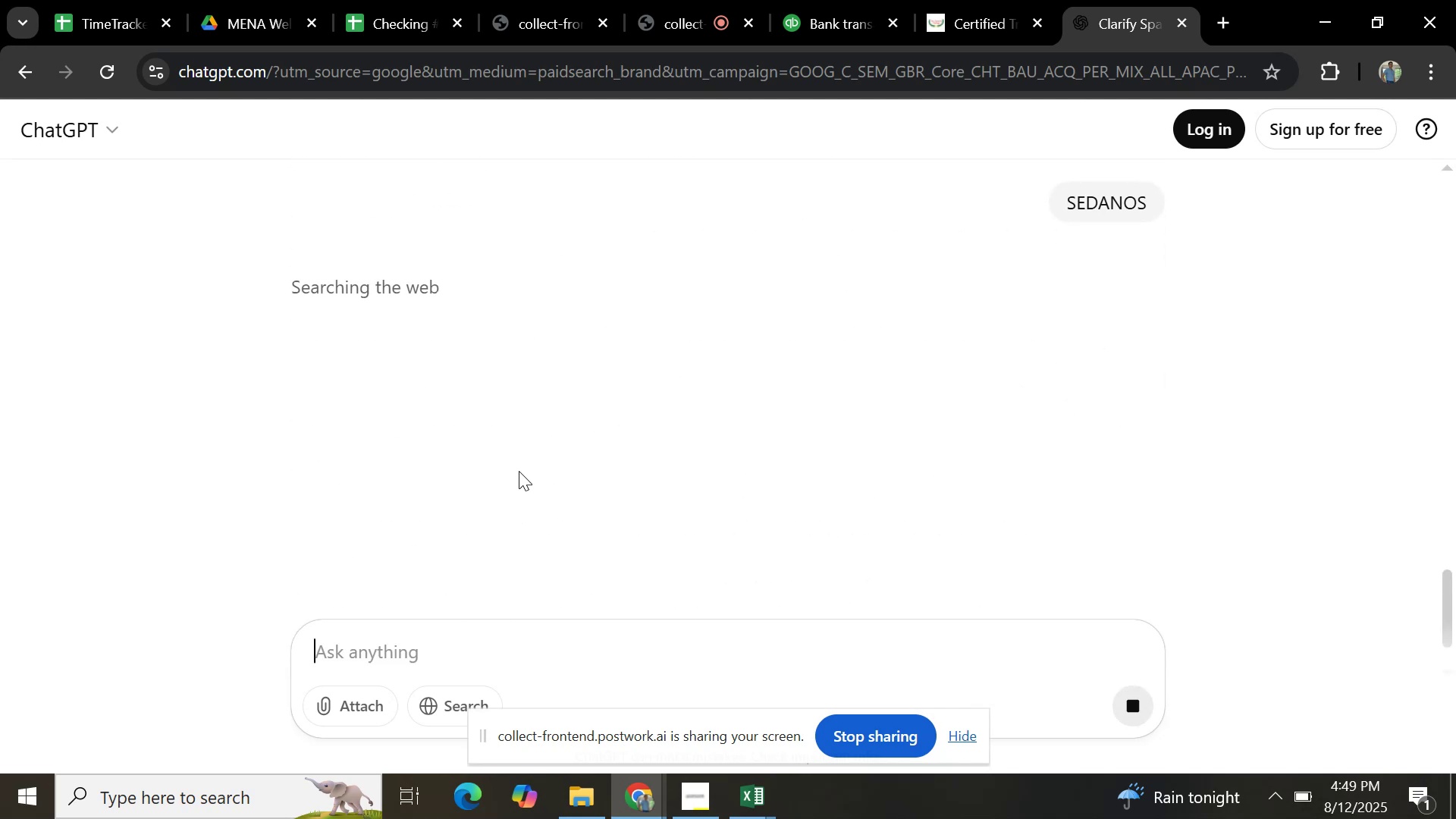 
mouse_move([736, 36])
 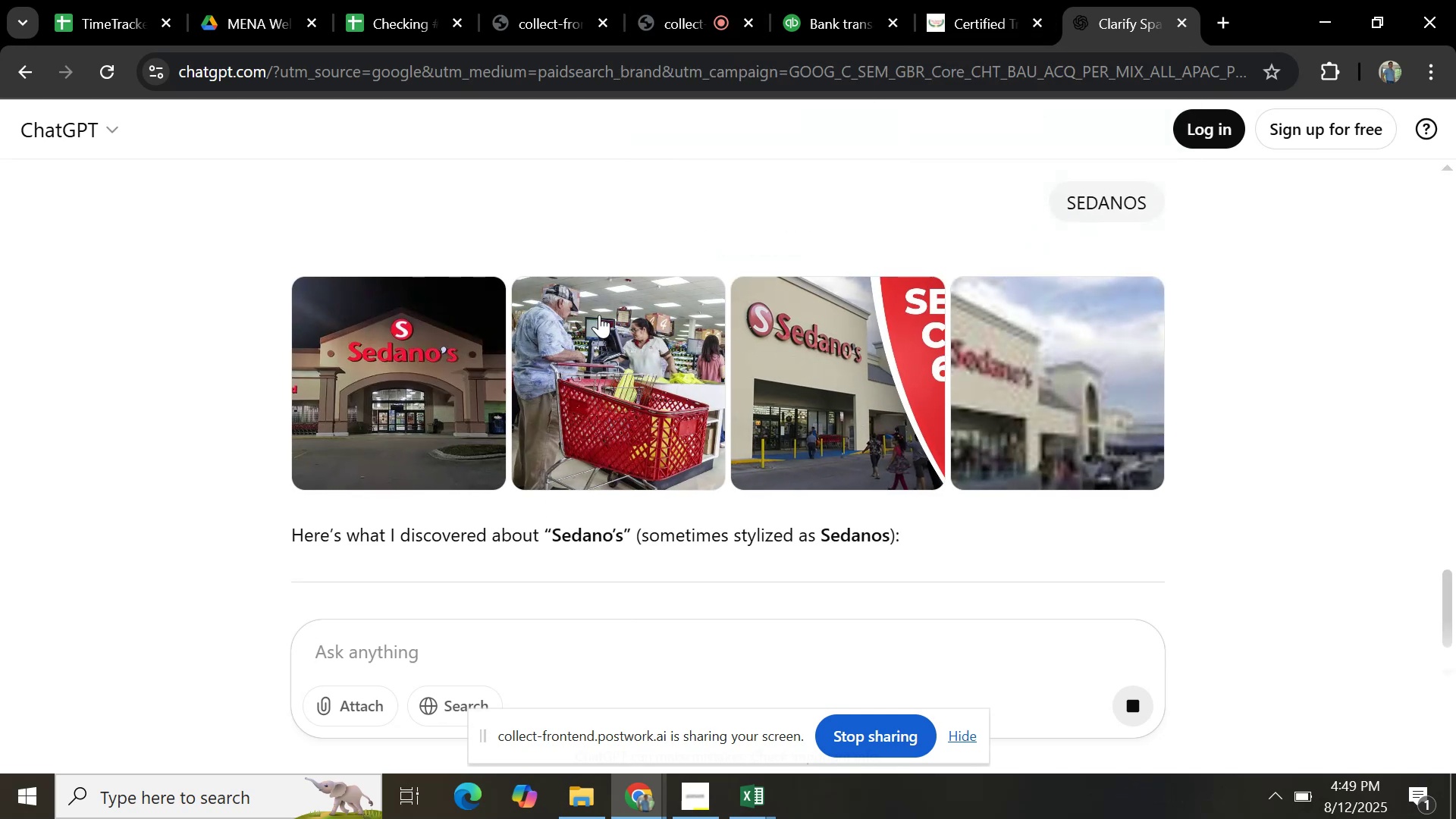 
wait(6.1)
 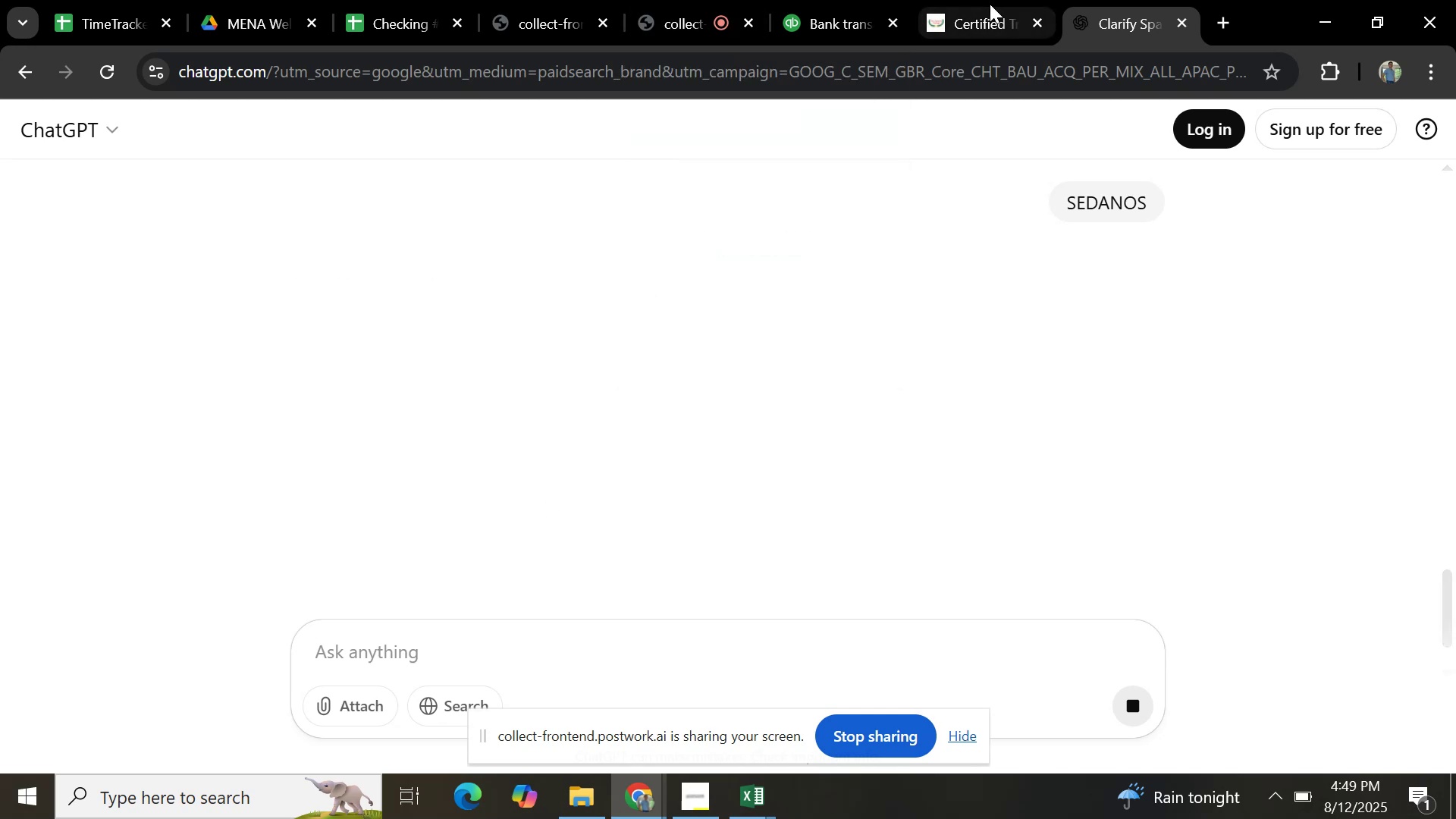 
left_click([967, 16])
 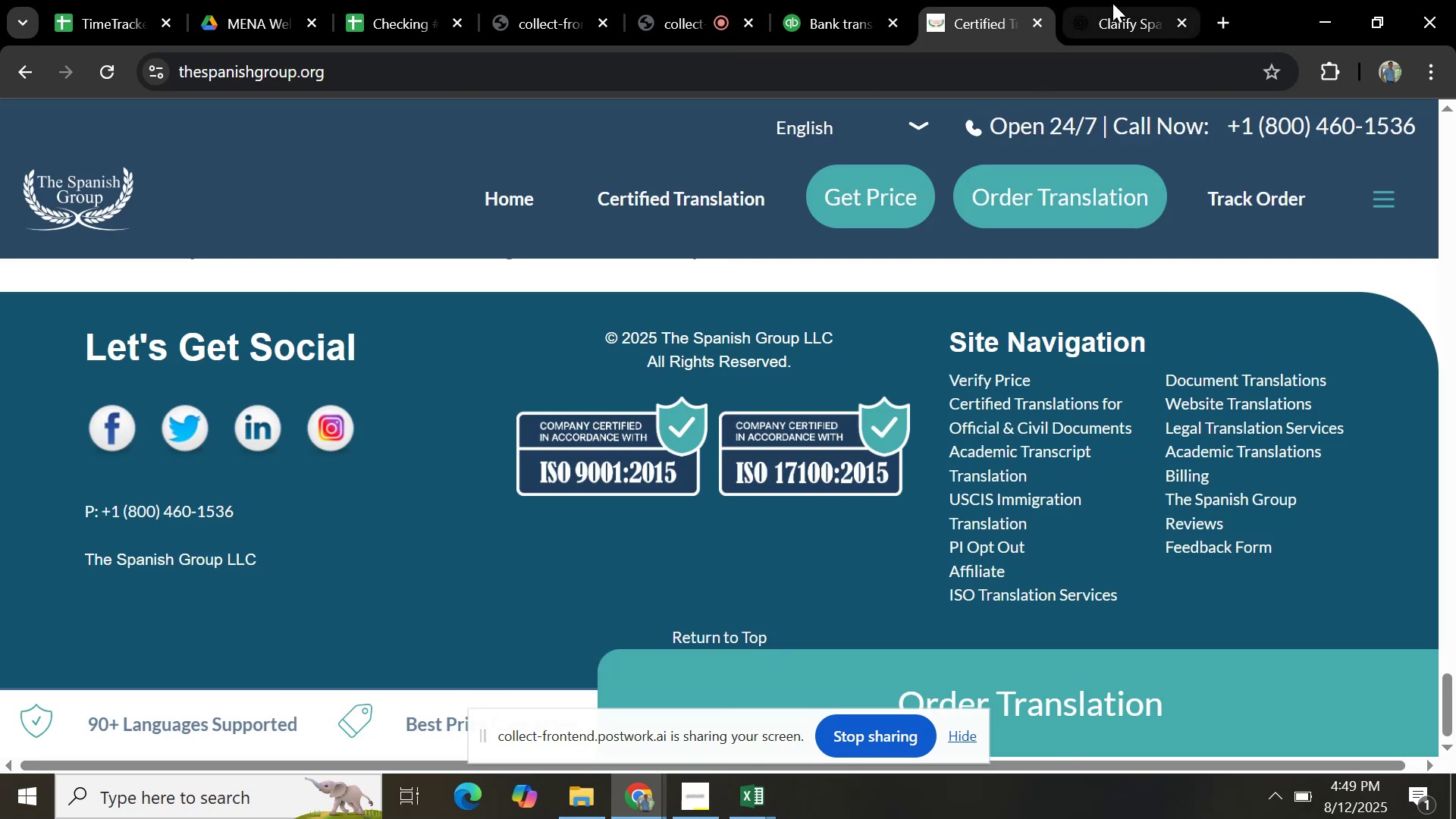 
left_click([1112, 3])
 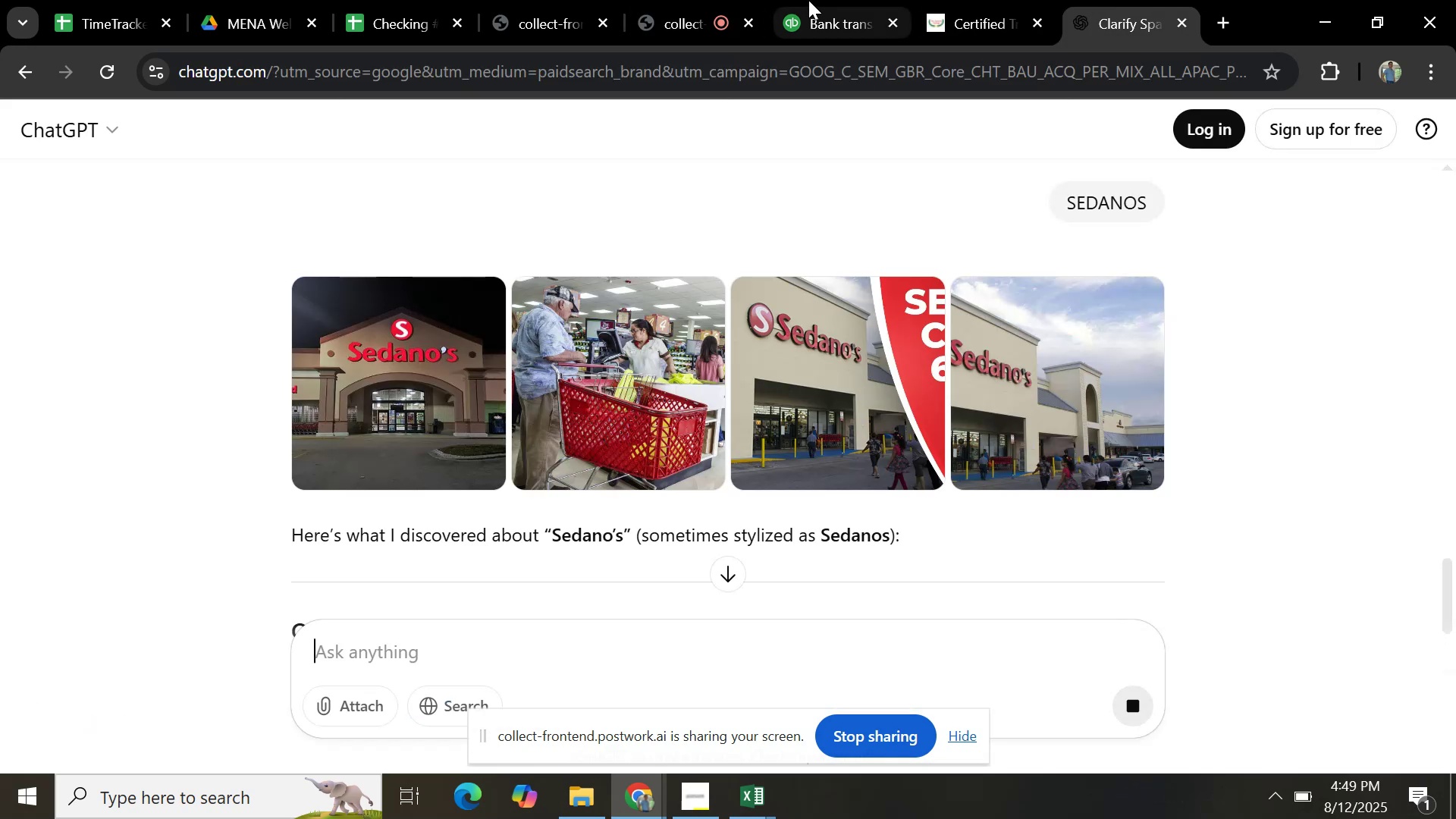 
left_click([808, 0])
 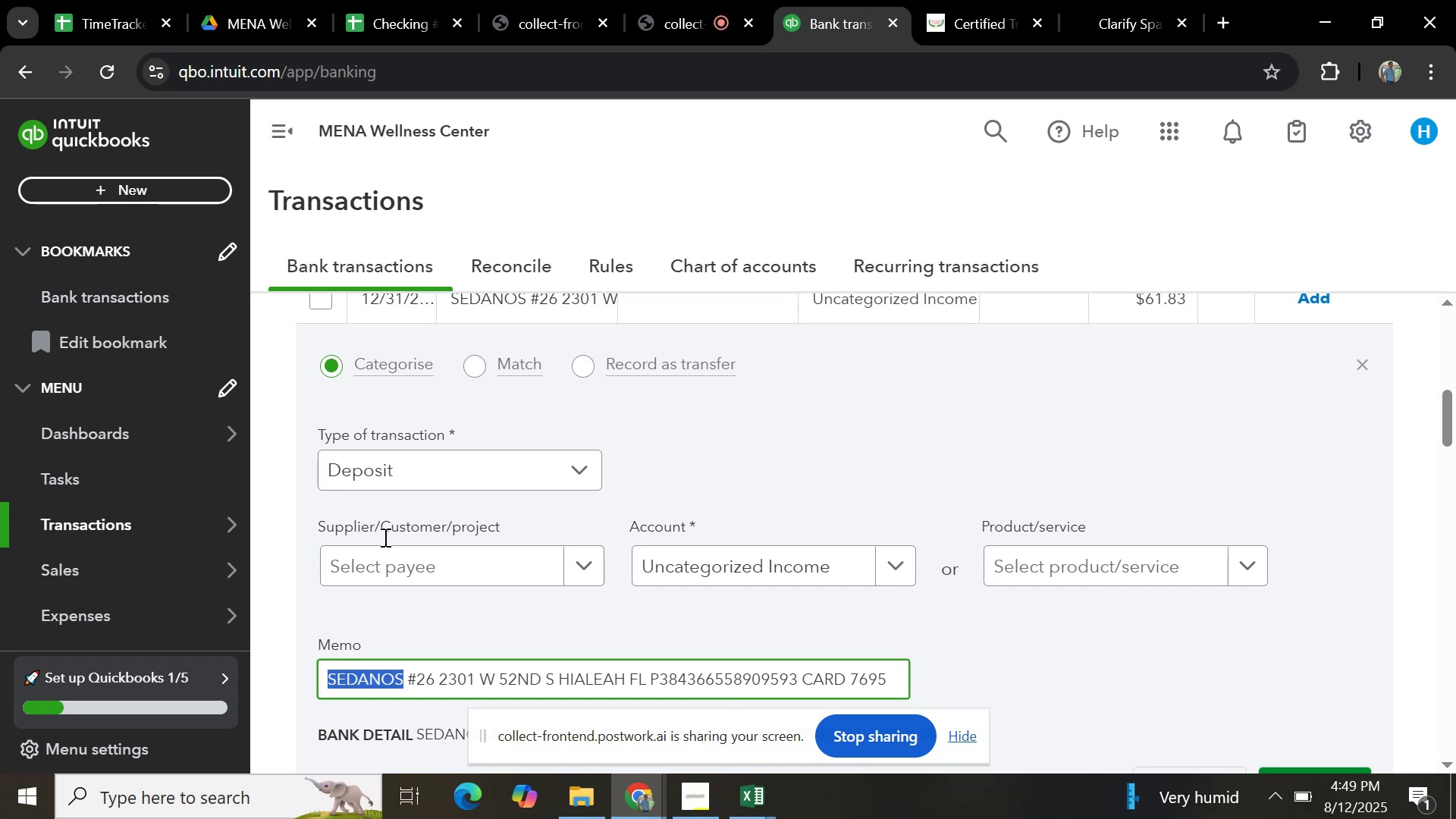 
scroll: coordinate [401, 550], scroll_direction: up, amount: 2.0
 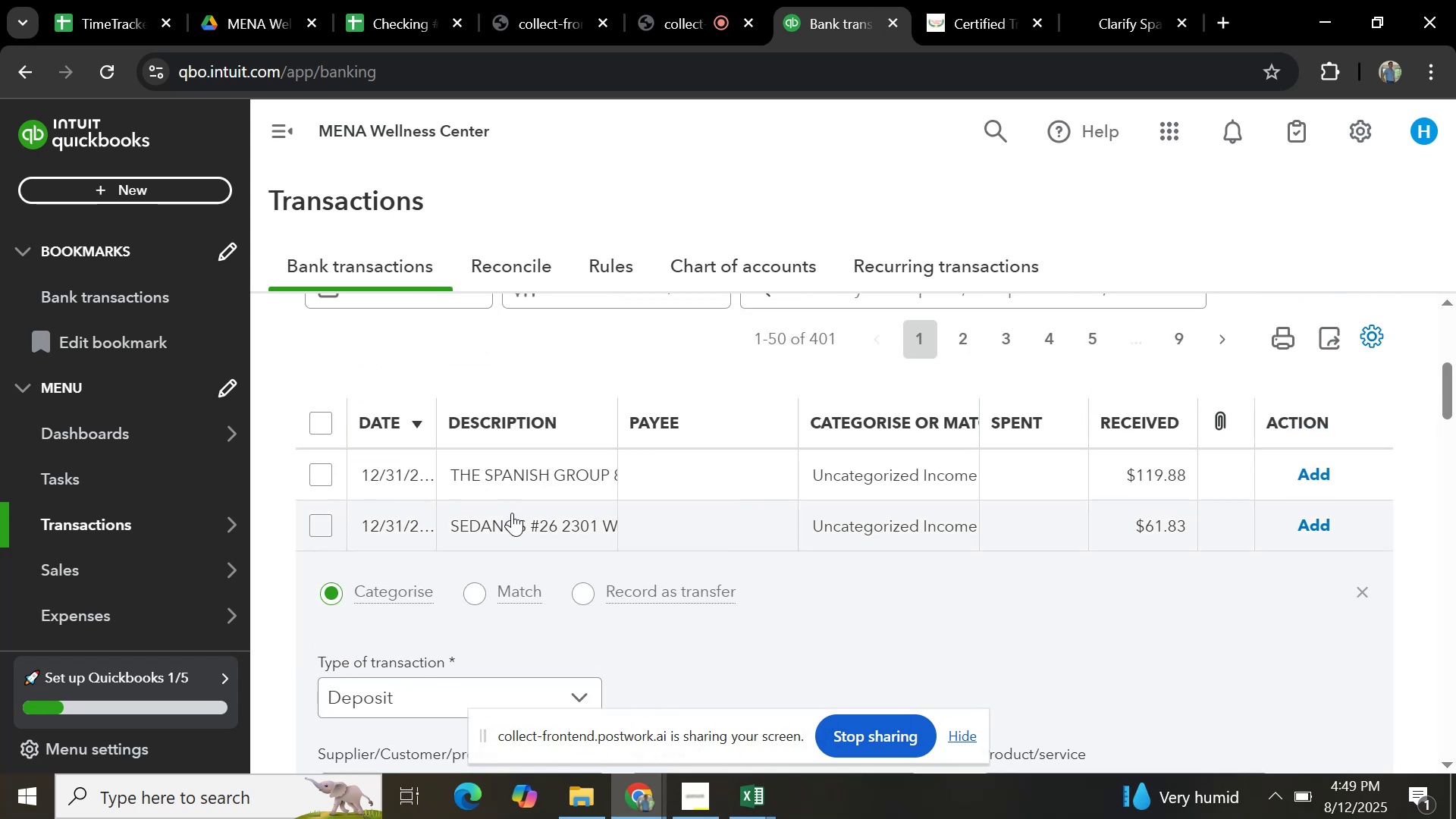 
scroll: coordinate [510, 521], scroll_direction: down, amount: 2.0
 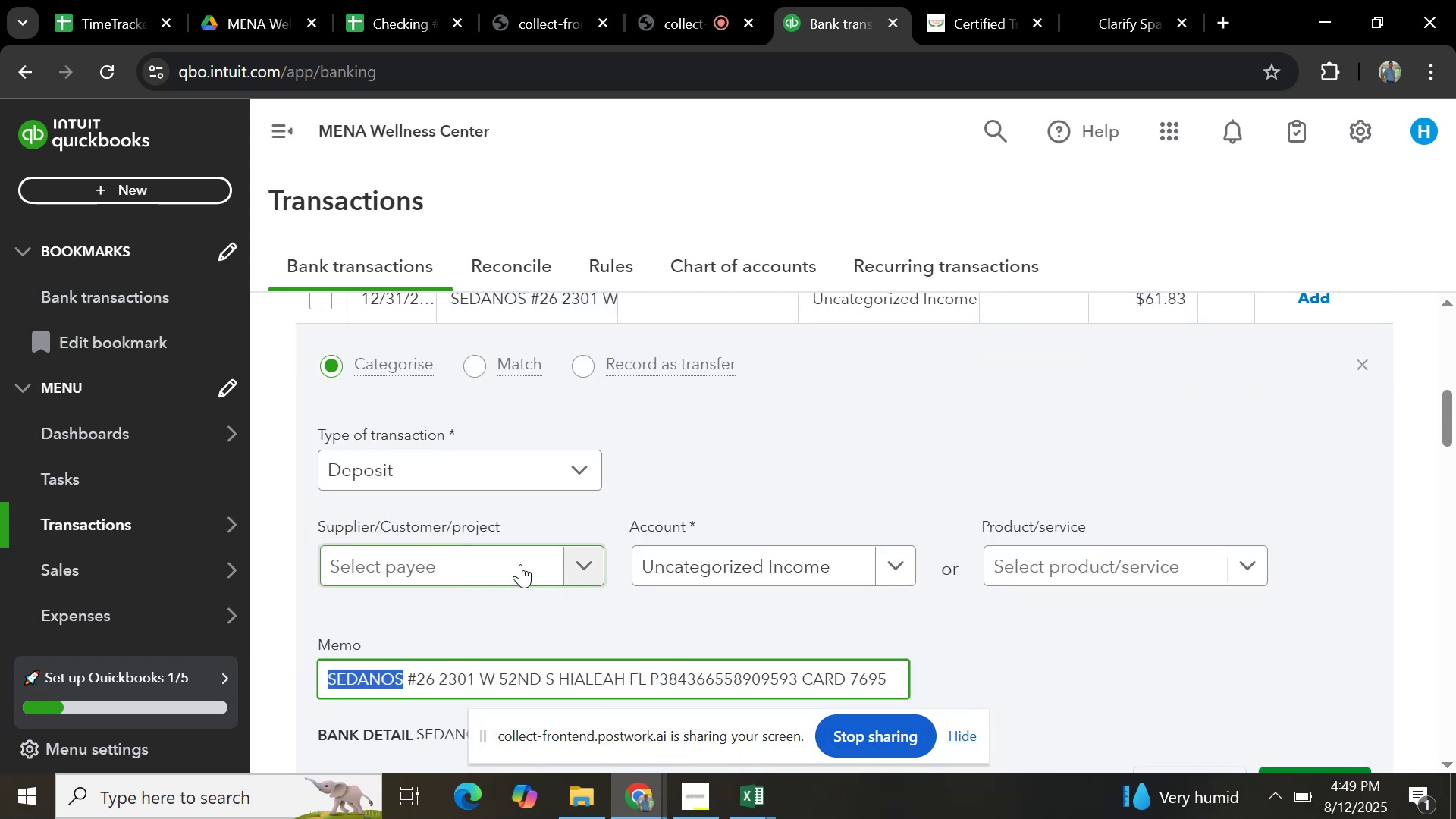 
left_click([520, 564])
 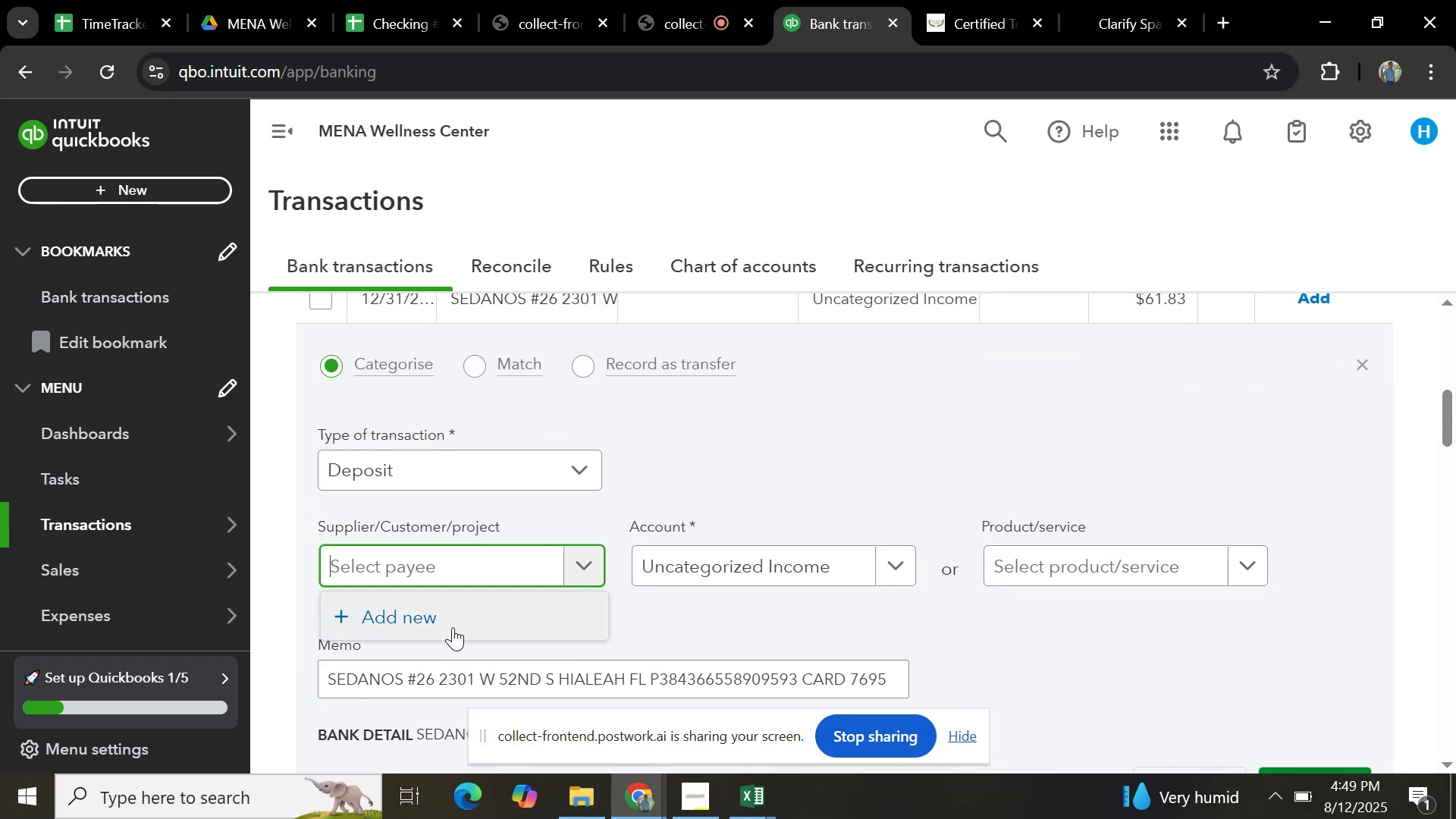 
left_click([453, 626])
 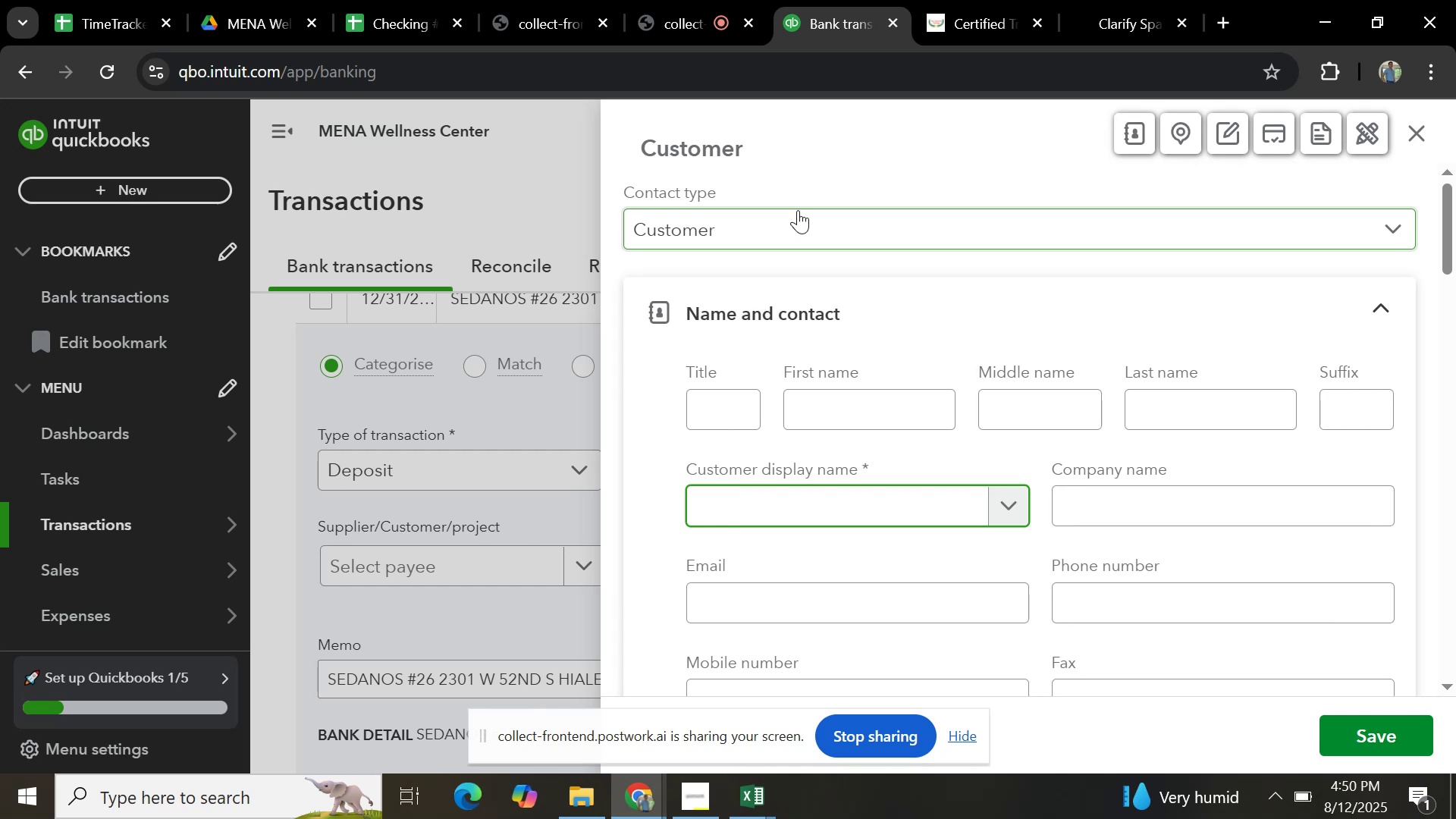 
wait(9.82)
 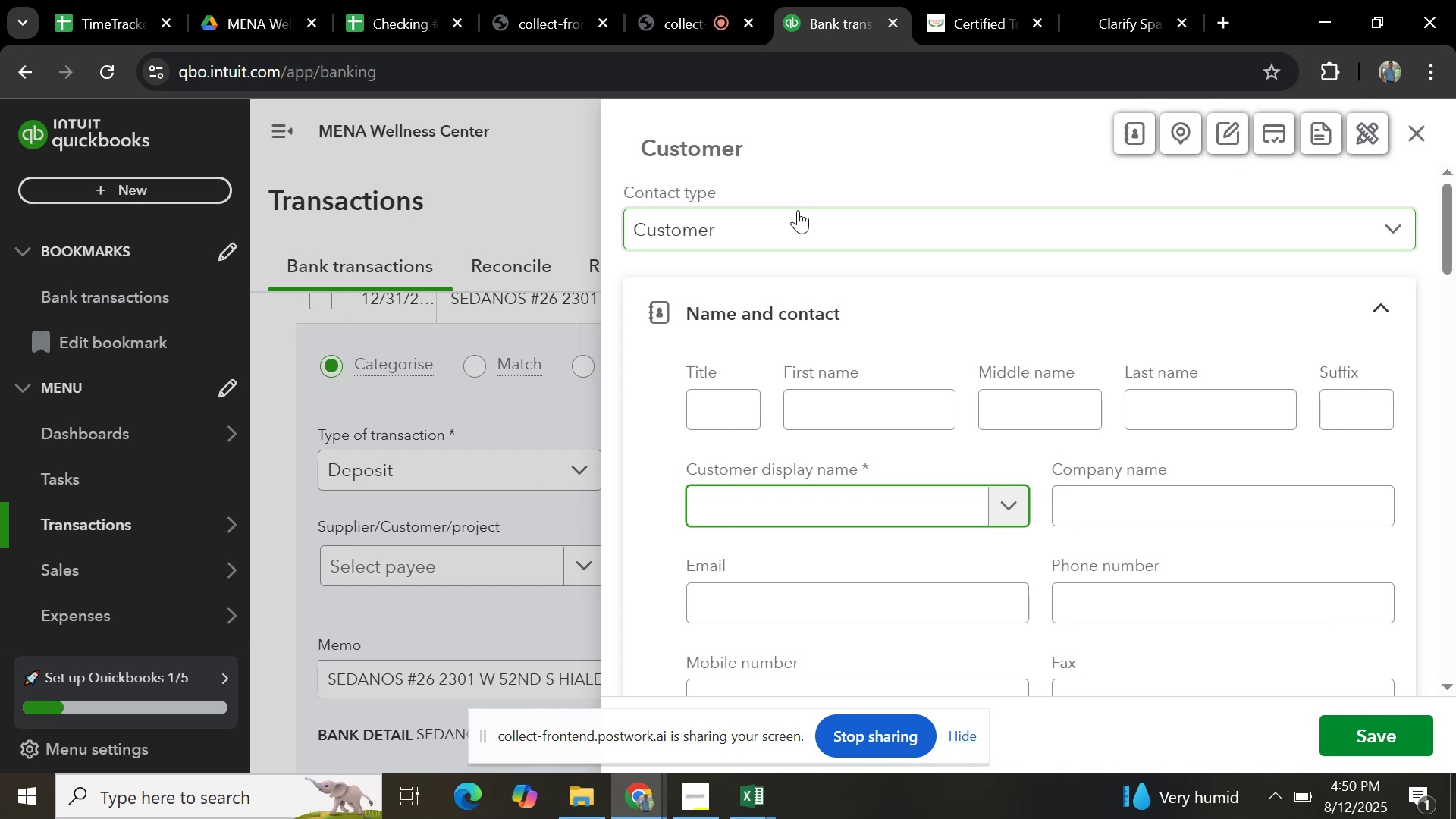 
left_click([1407, 133])
 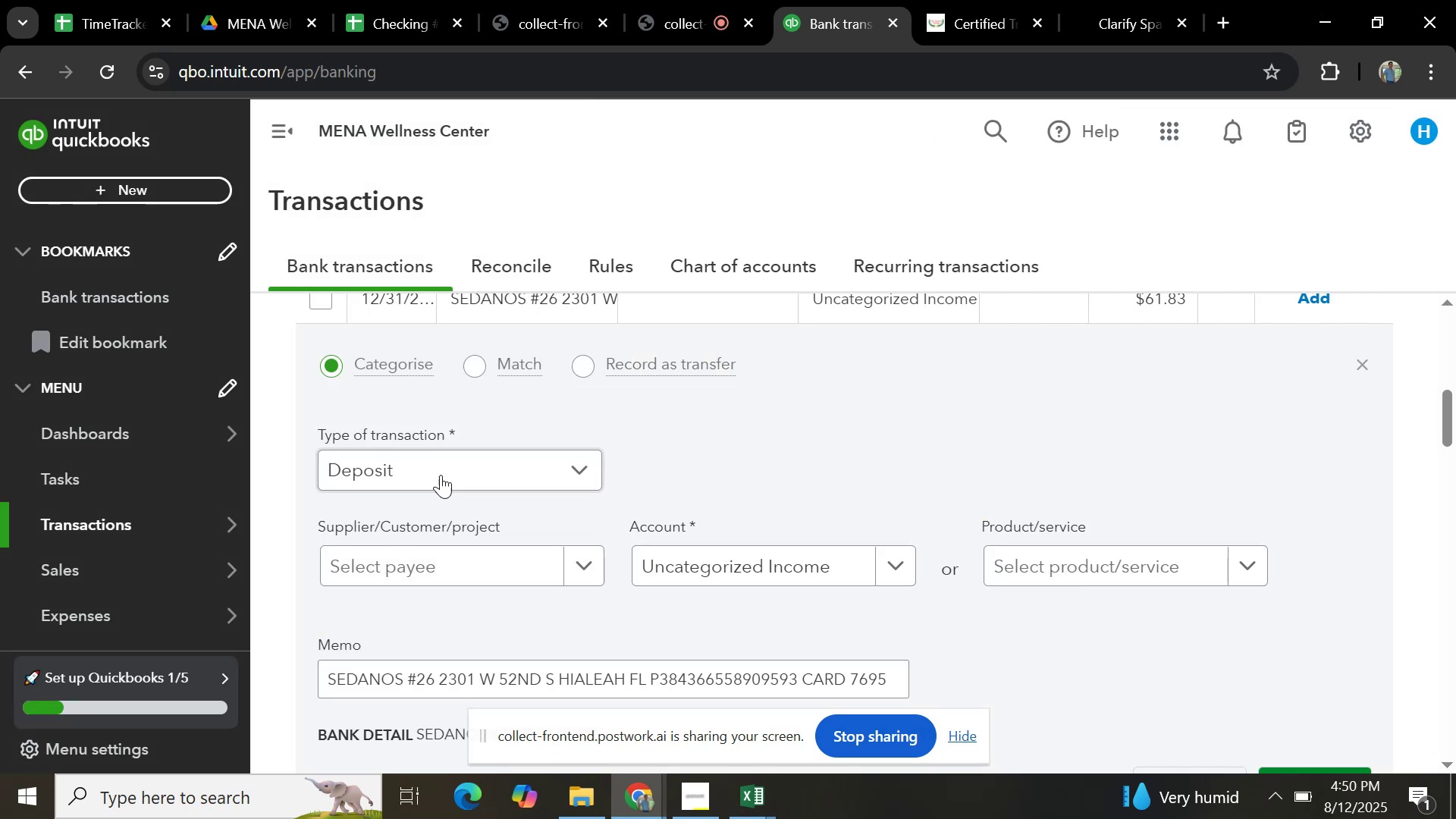 
scroll: coordinate [612, 451], scroll_direction: down, amount: 2.0
 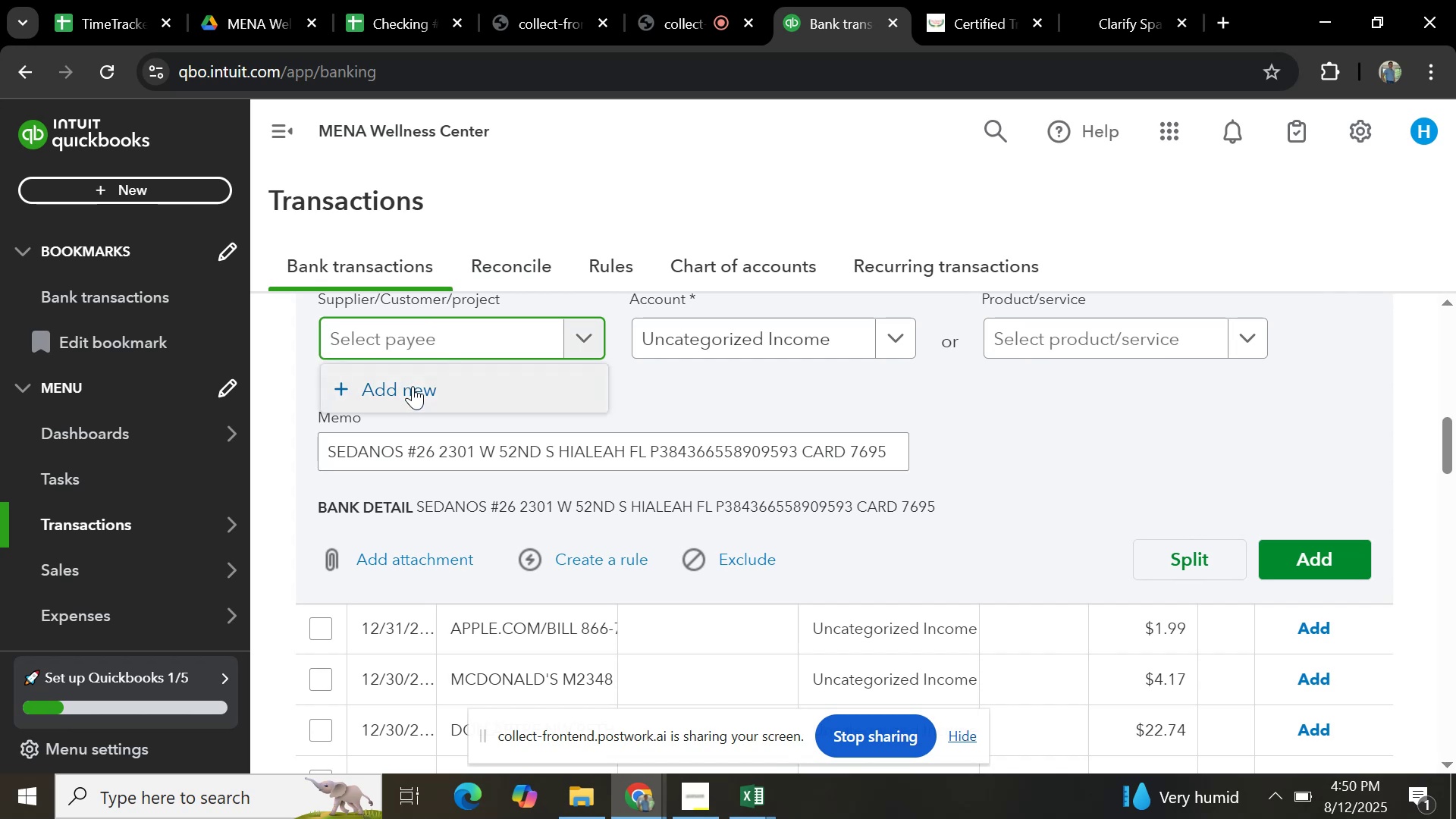 
wait(6.51)
 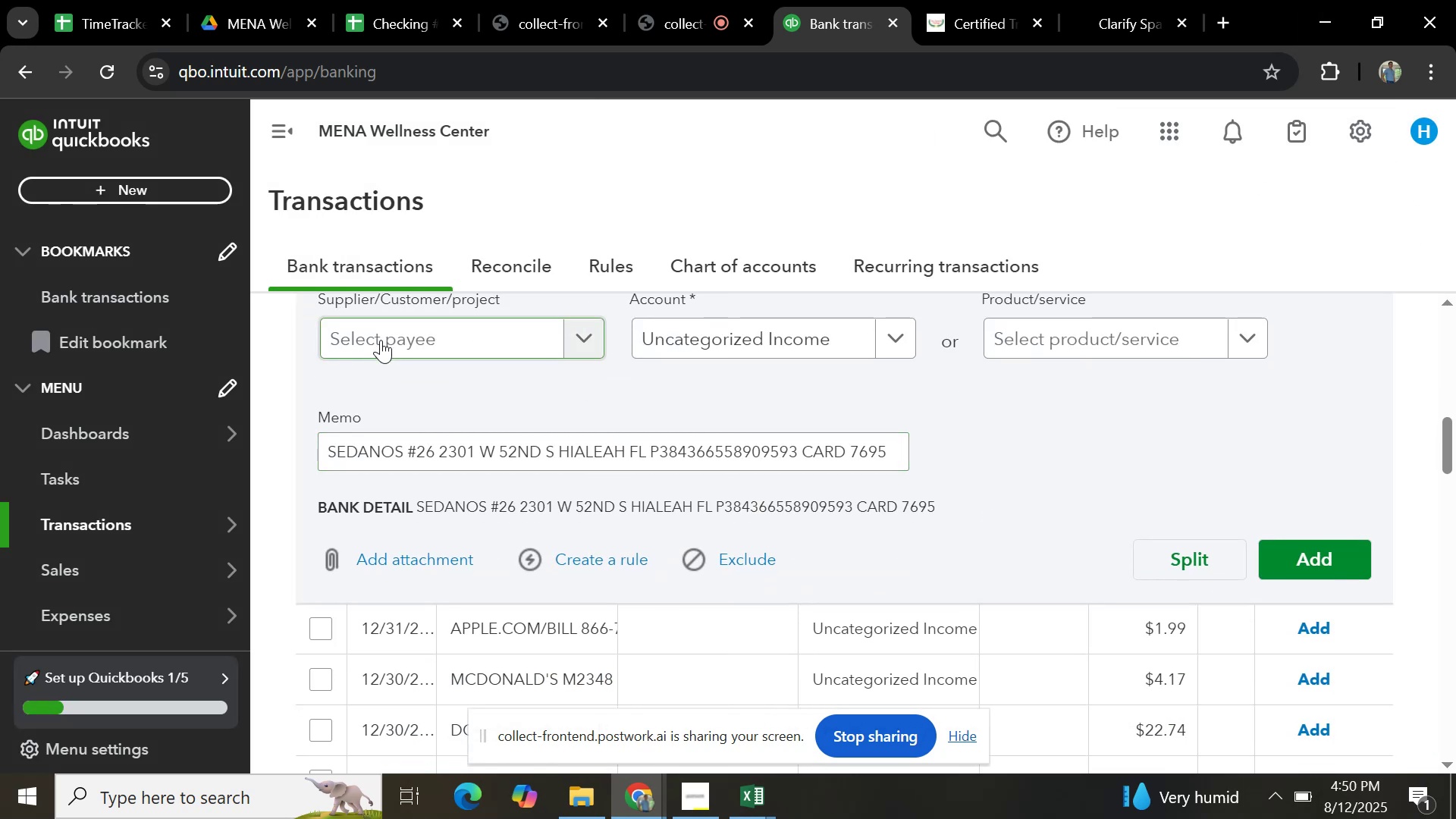 
type(Sedanos)
 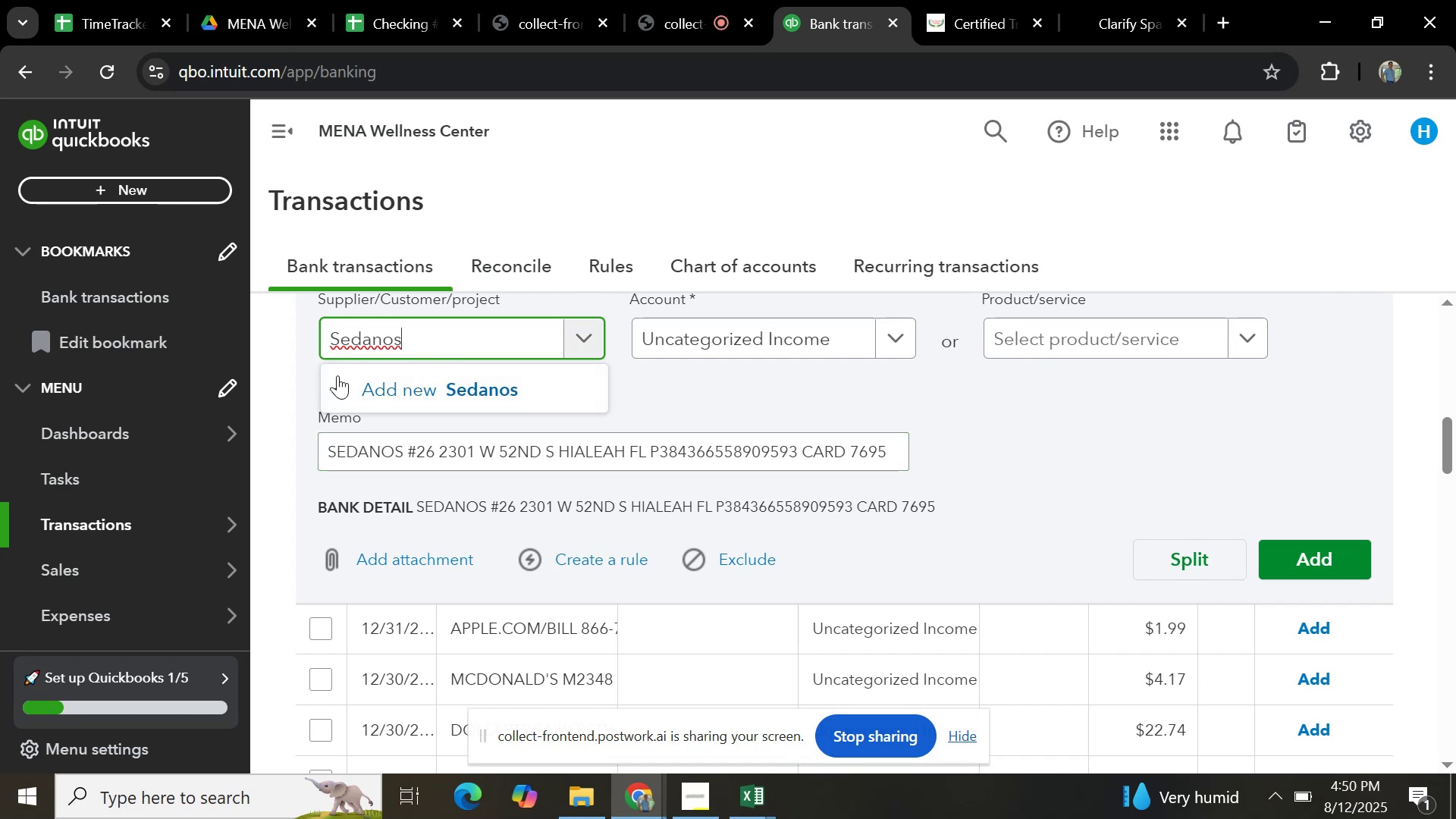 
left_click([372, 397])
 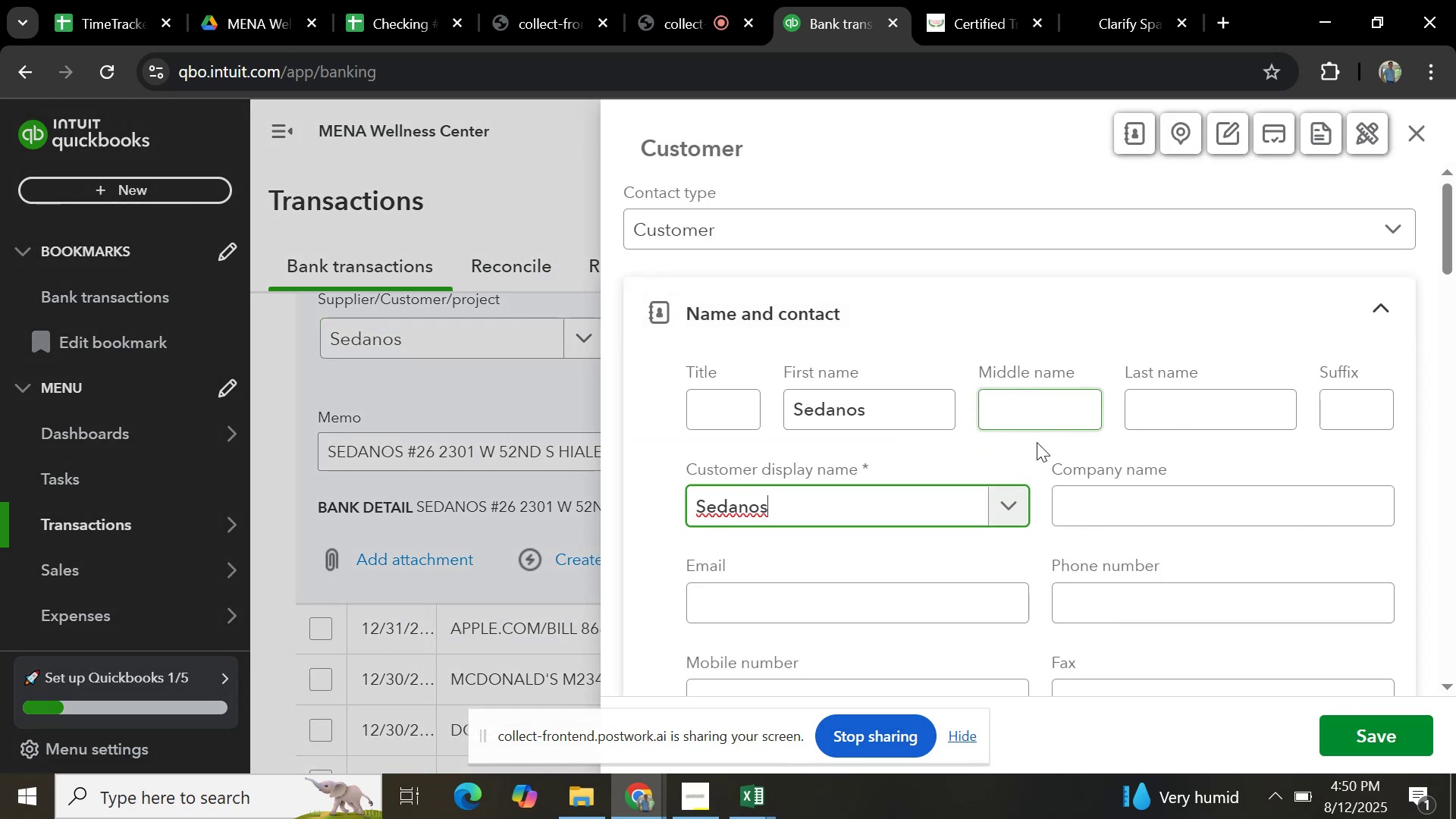 
scroll: coordinate [1232, 475], scroll_direction: down, amount: 20.0
 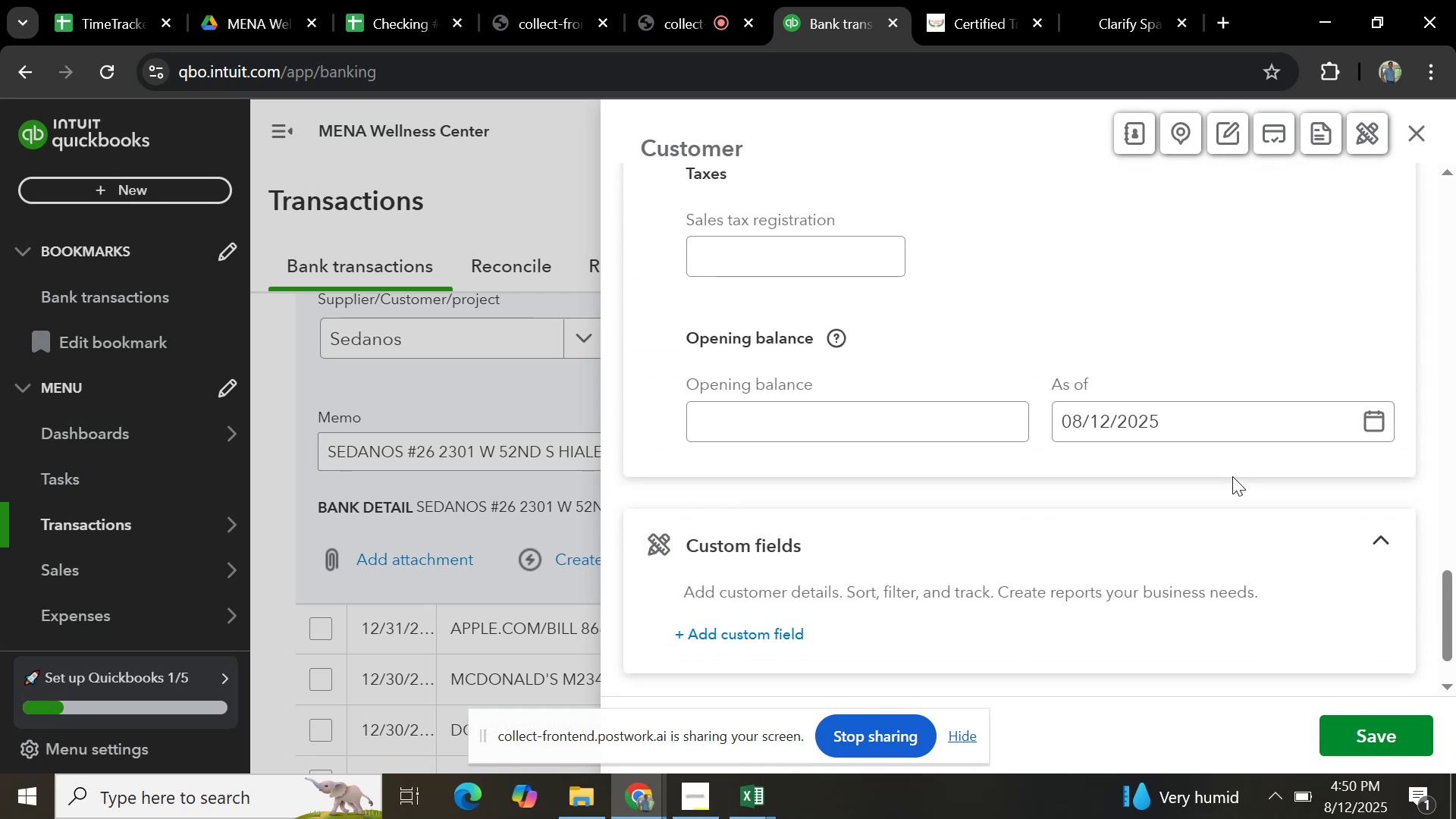 
scroll: coordinate [1232, 476], scroll_direction: up, amount: 3.0
 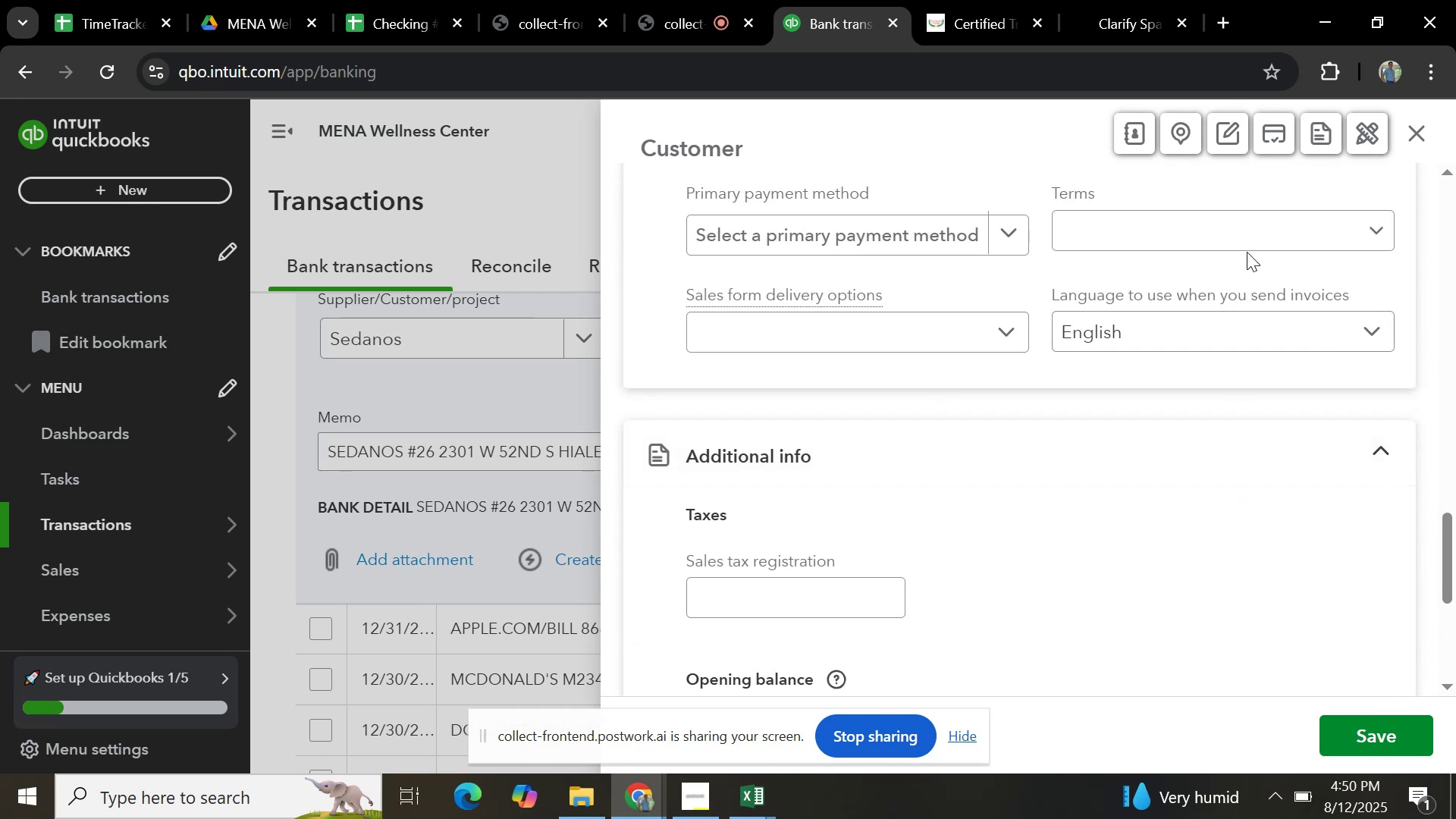 
scroll: coordinate [1181, 480], scroll_direction: down, amount: 5.0
 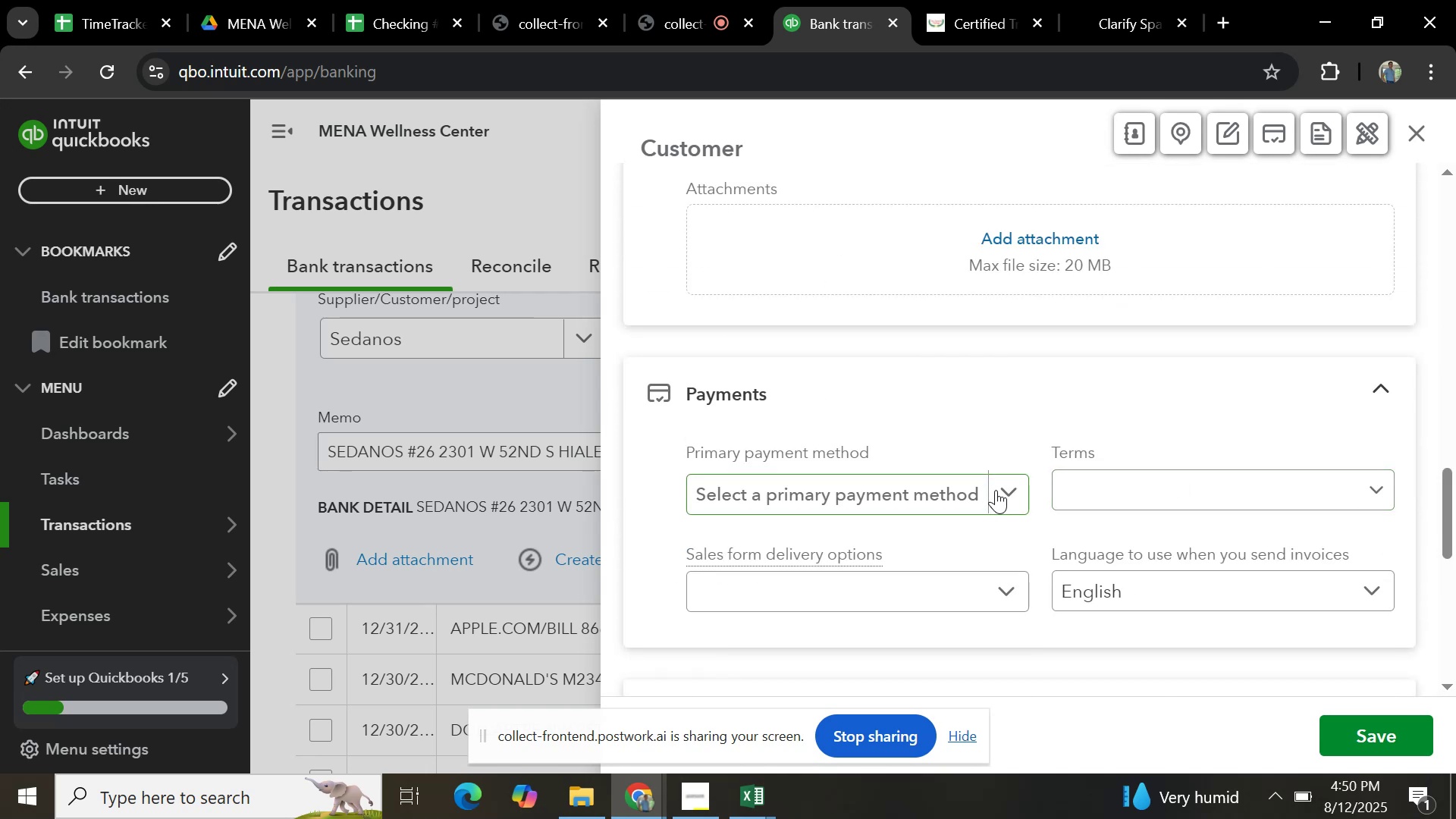 
scroll: coordinate [1163, 469], scroll_direction: up, amount: 11.0
 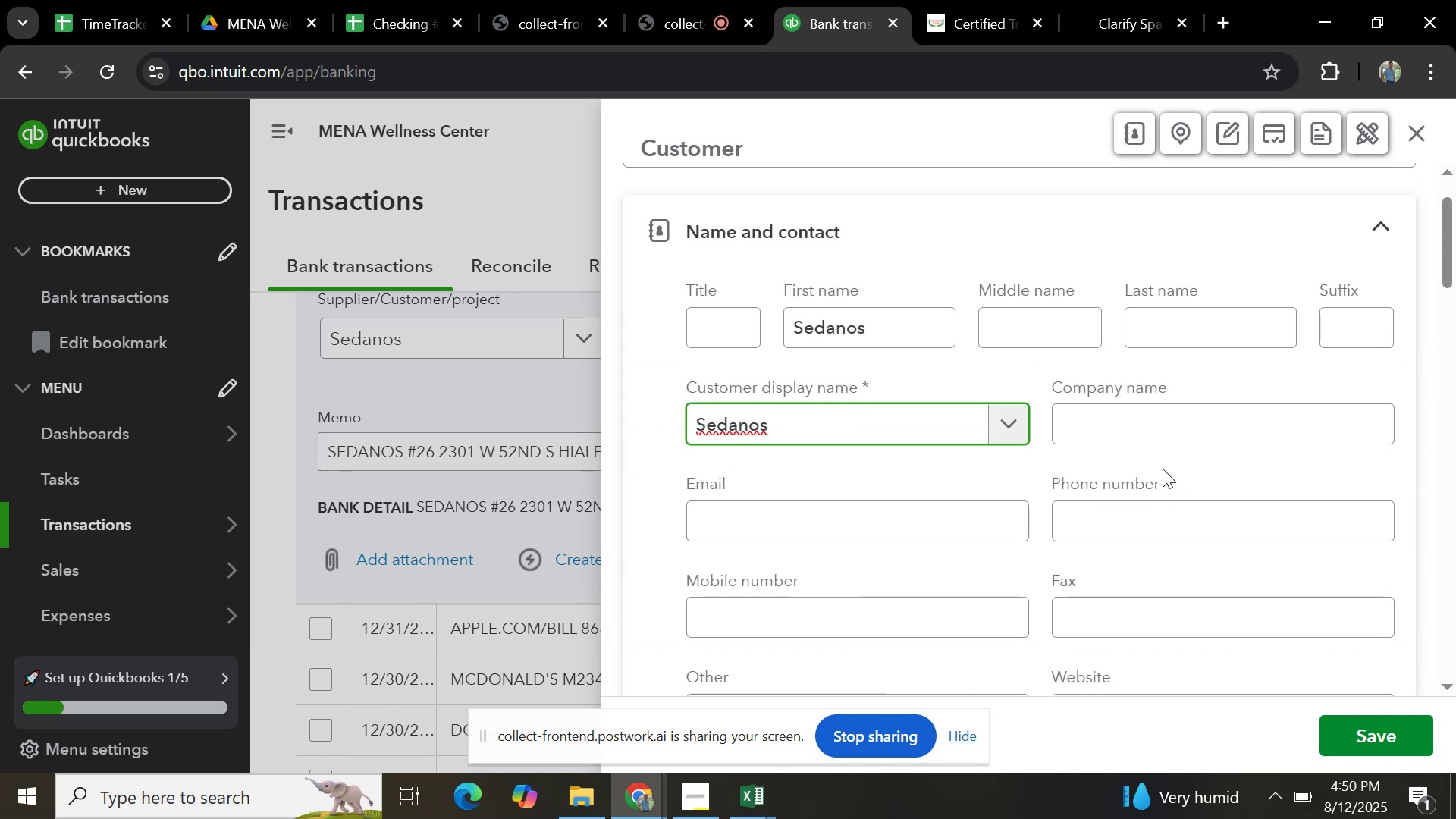 
scroll: coordinate [1162, 471], scroll_direction: down, amount: 11.0
 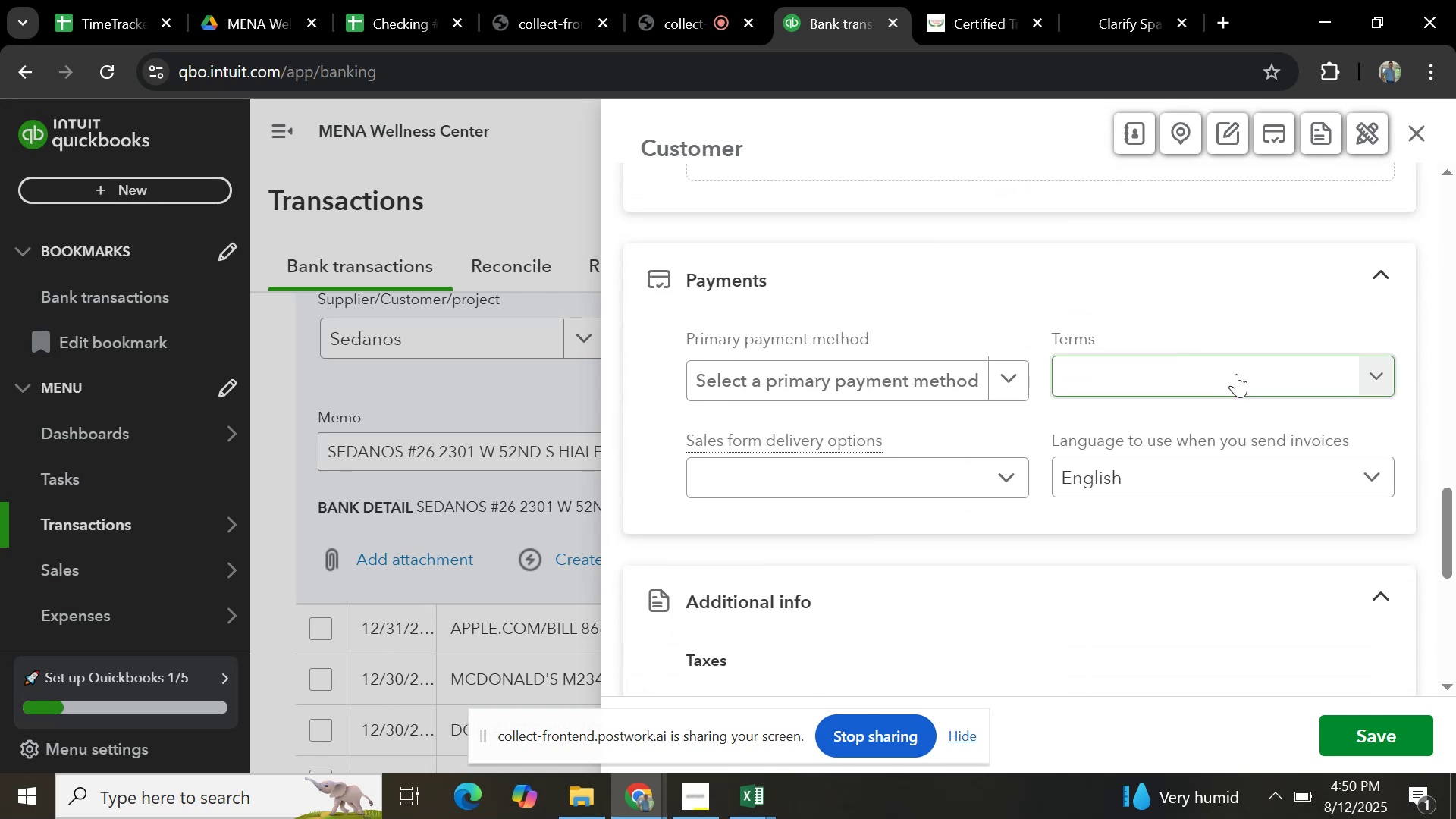 
left_click([1236, 374])
 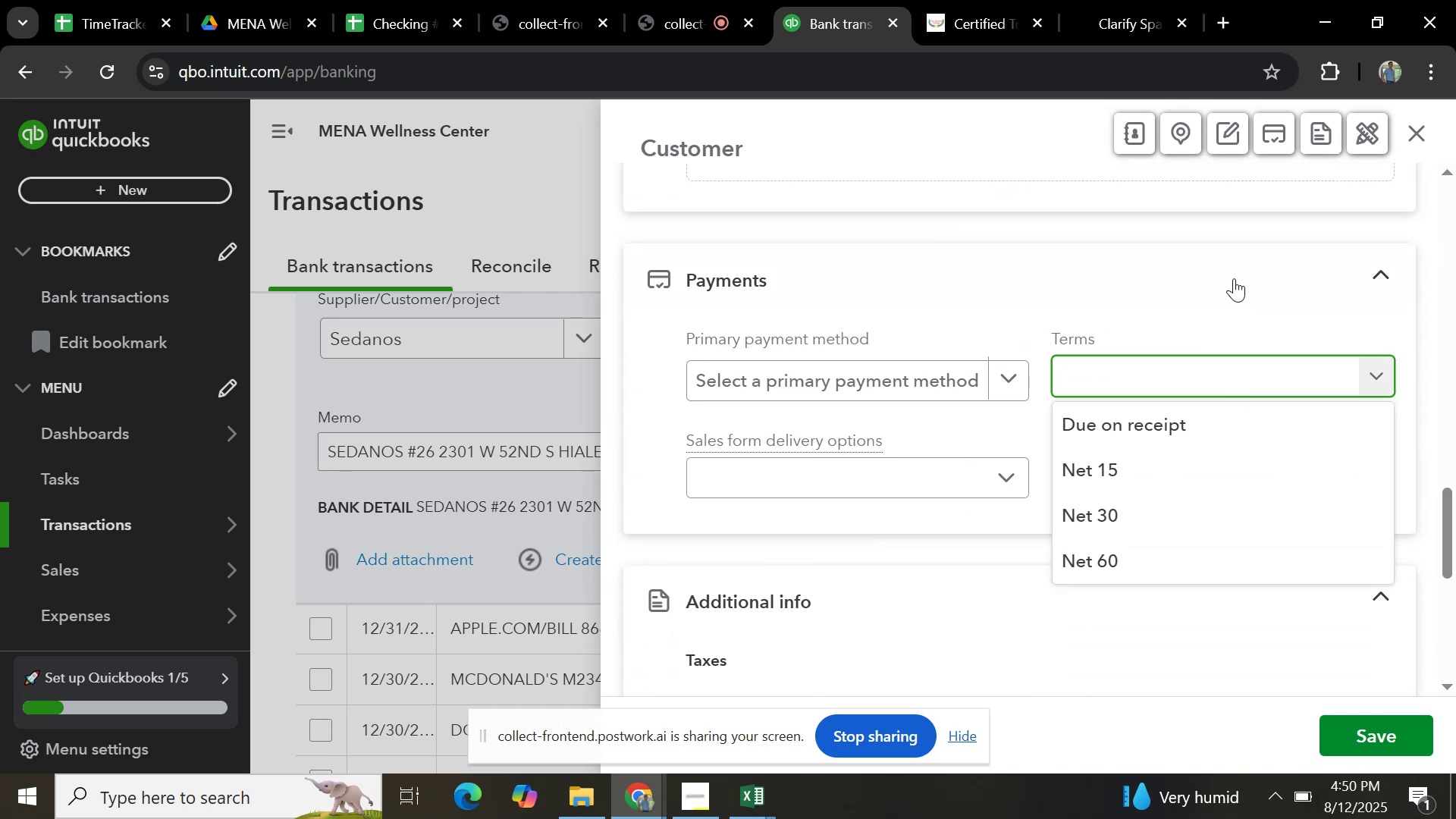 
left_click([1233, 275])
 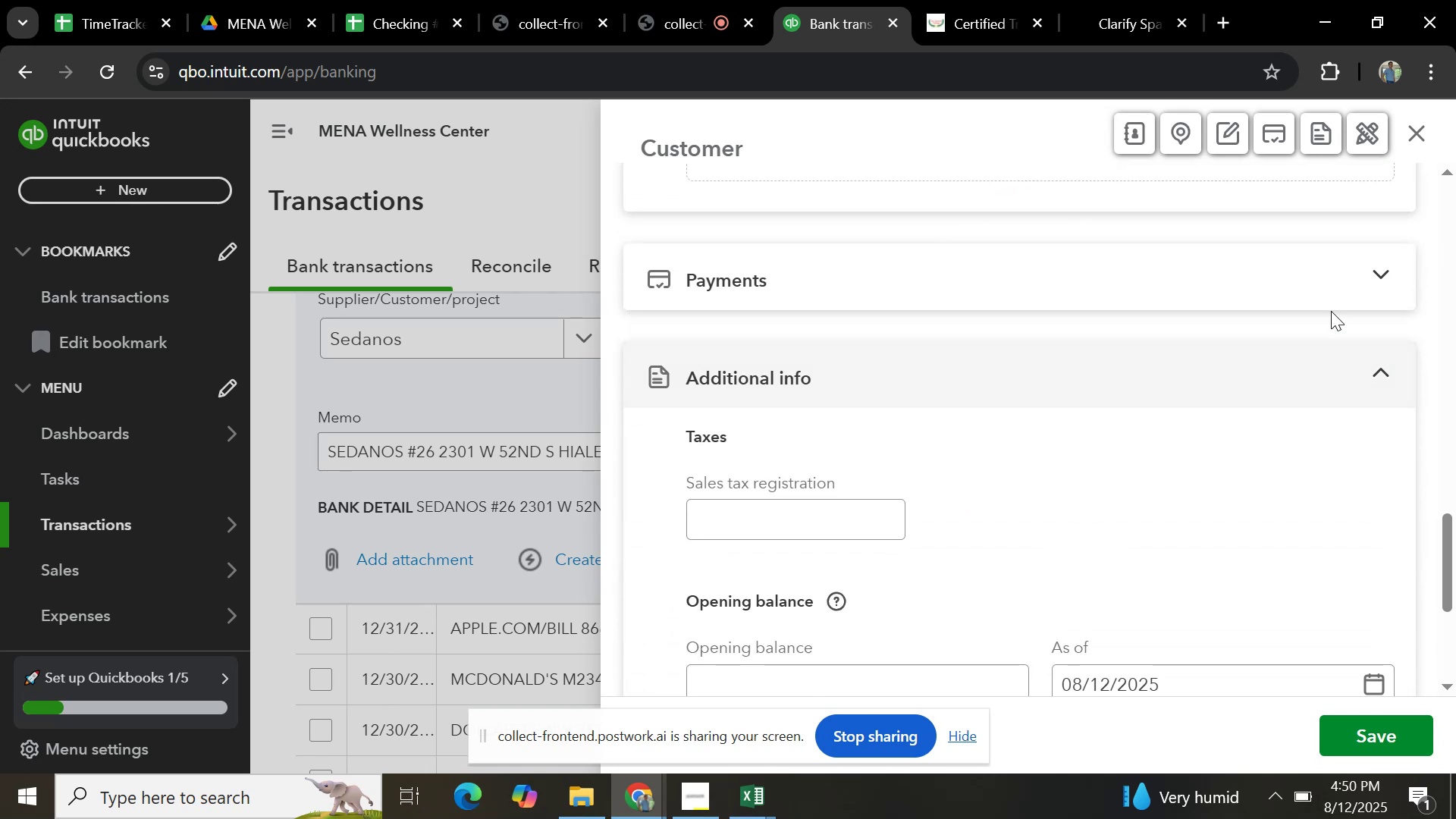 
left_click([1396, 264])
 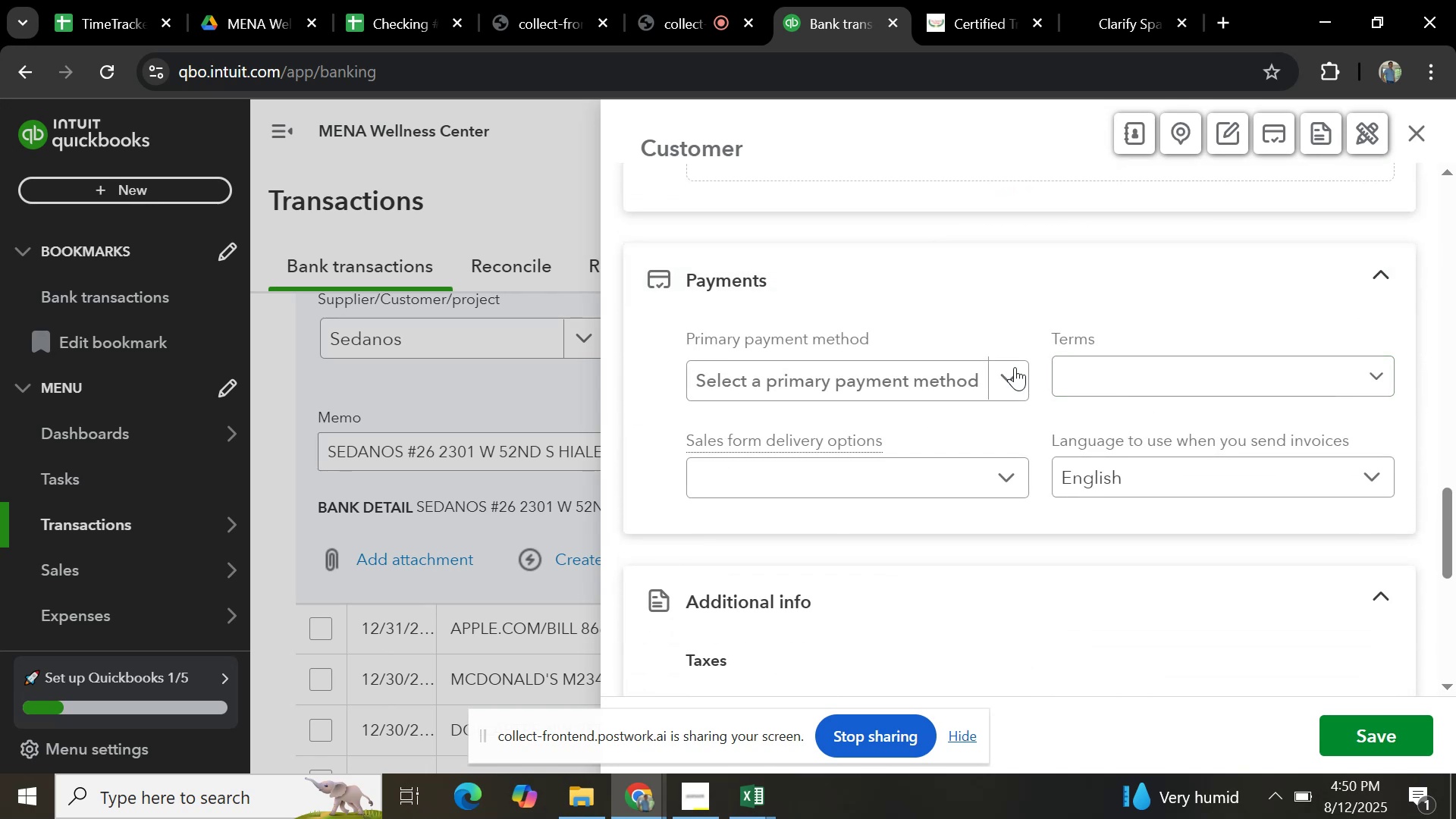 
left_click([1015, 366])
 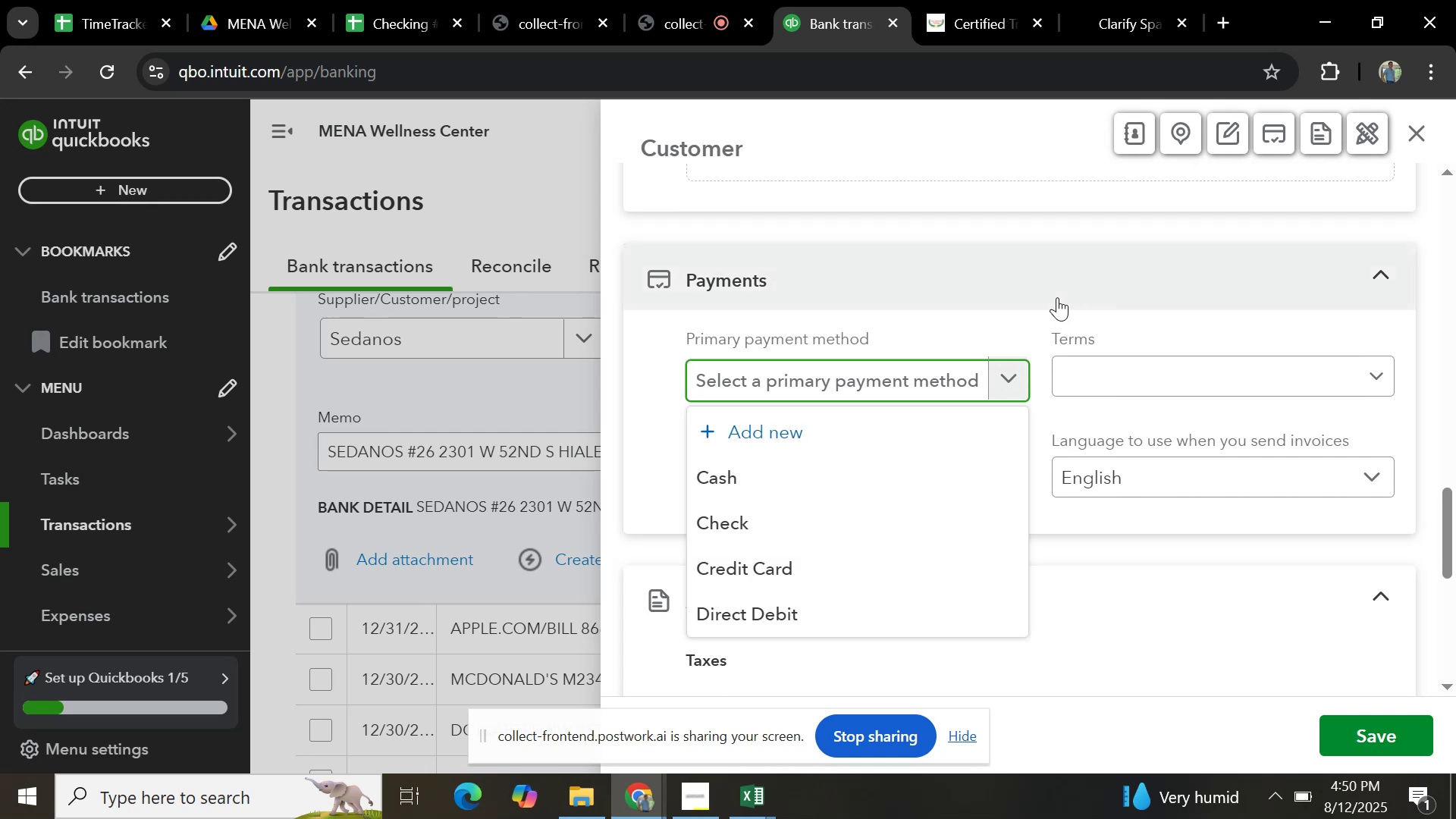 
left_click([1057, 297])
 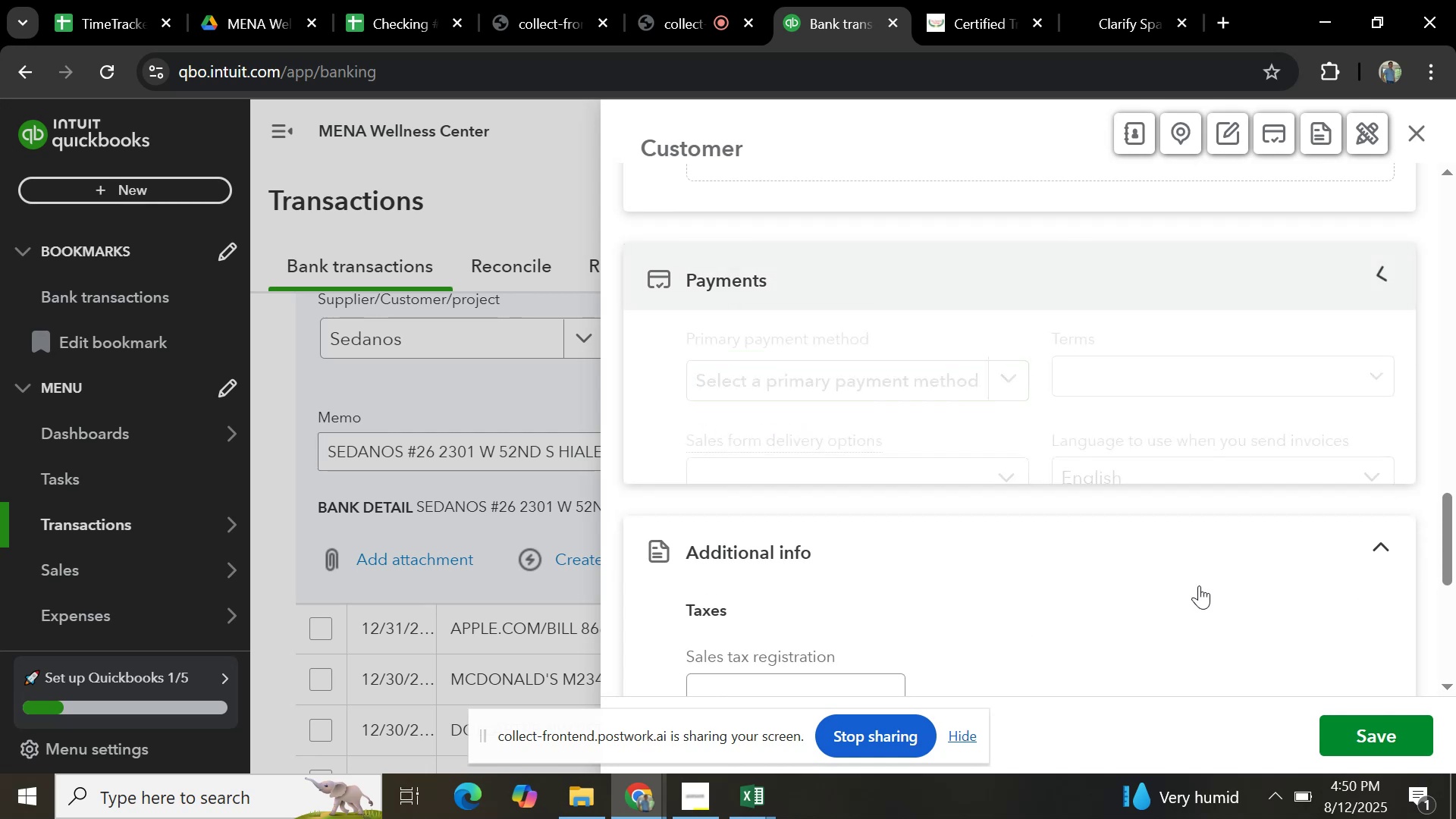 
scroll: coordinate [1191, 586], scroll_direction: down, amount: 3.0
 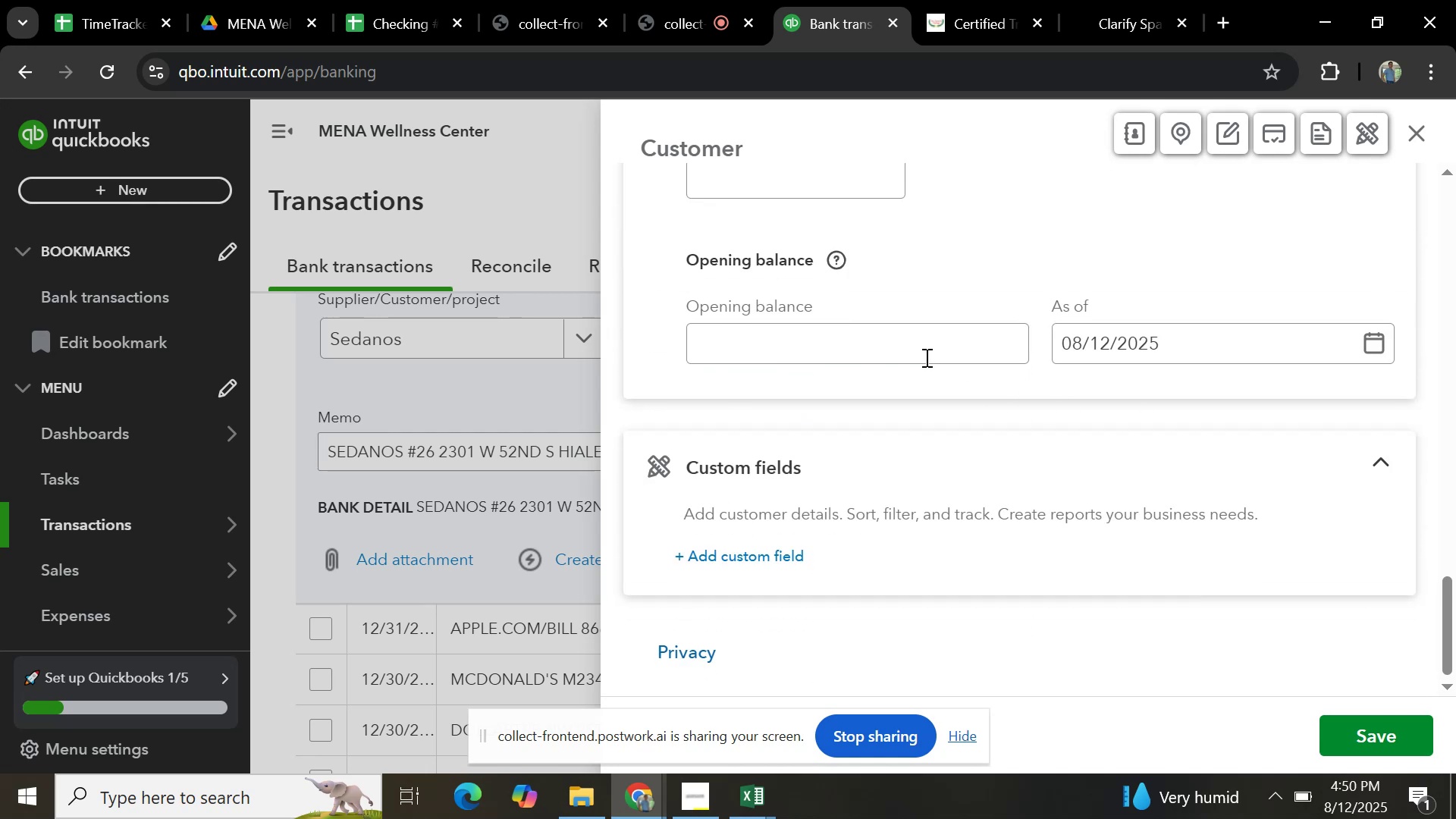 
scroll: coordinate [1014, 439], scroll_direction: none, amount: 0.0
 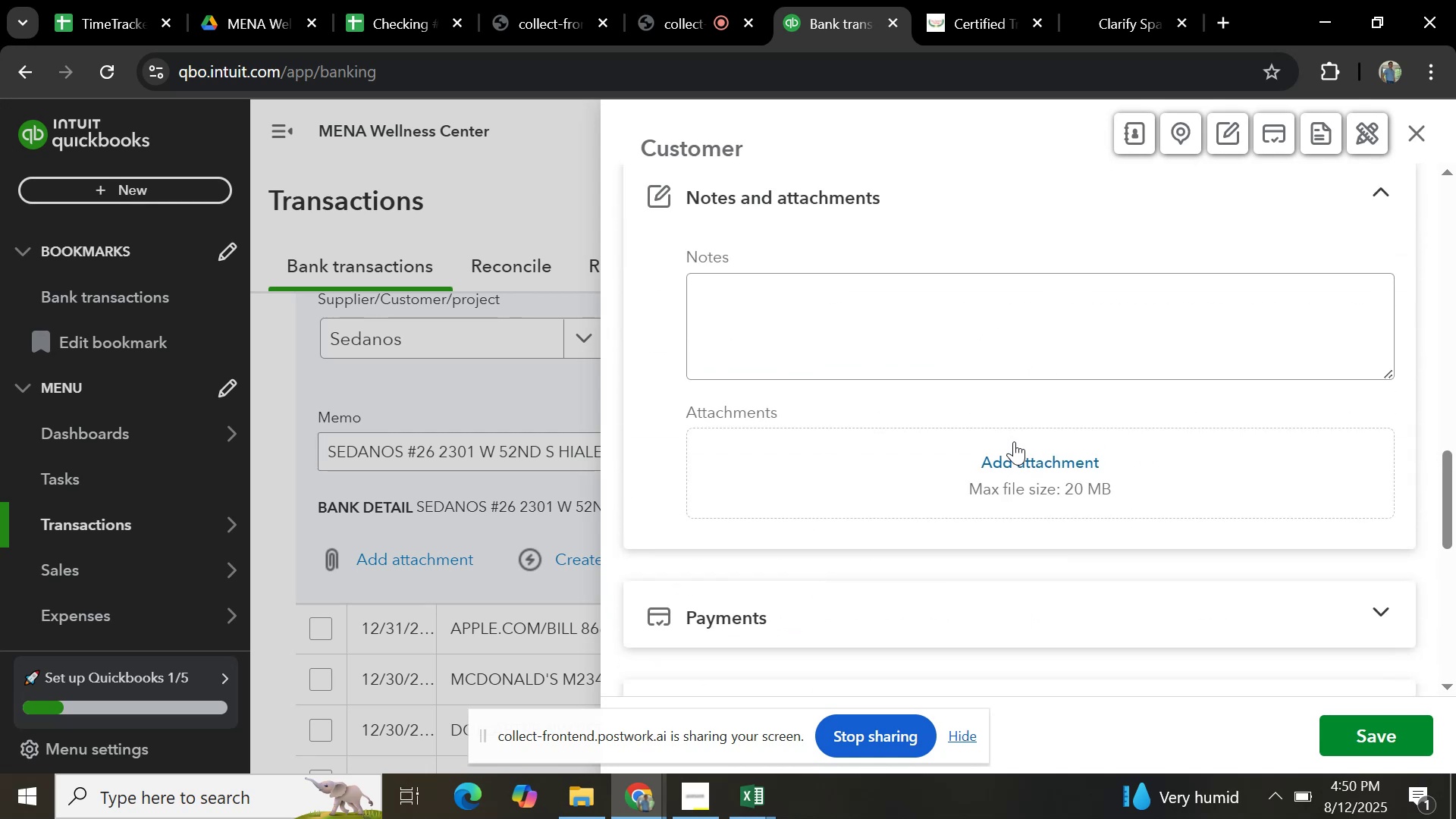 
scroll: coordinate [1018, 445], scroll_direction: up, amount: 13.0
 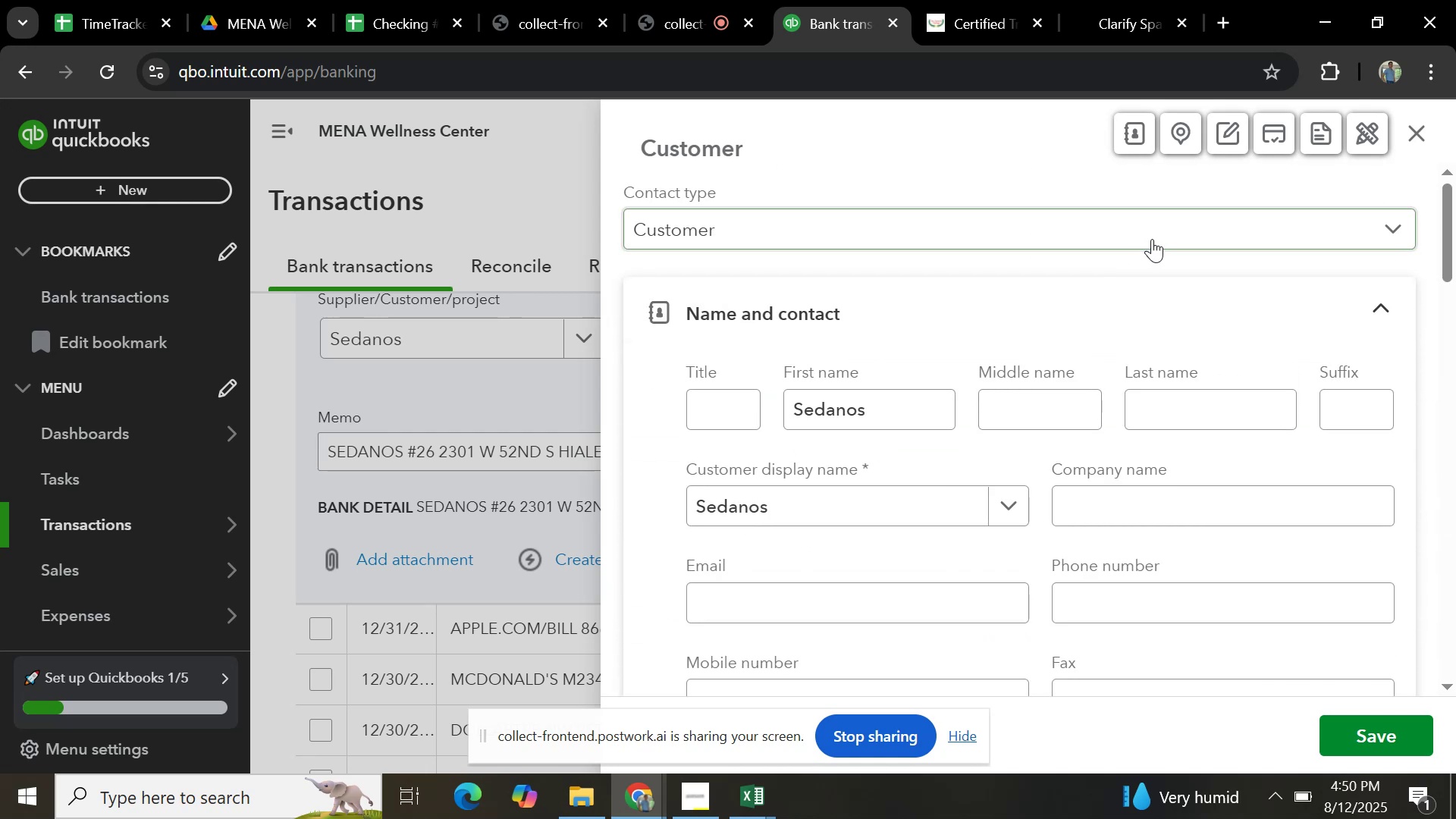 
left_click([1152, 239])
 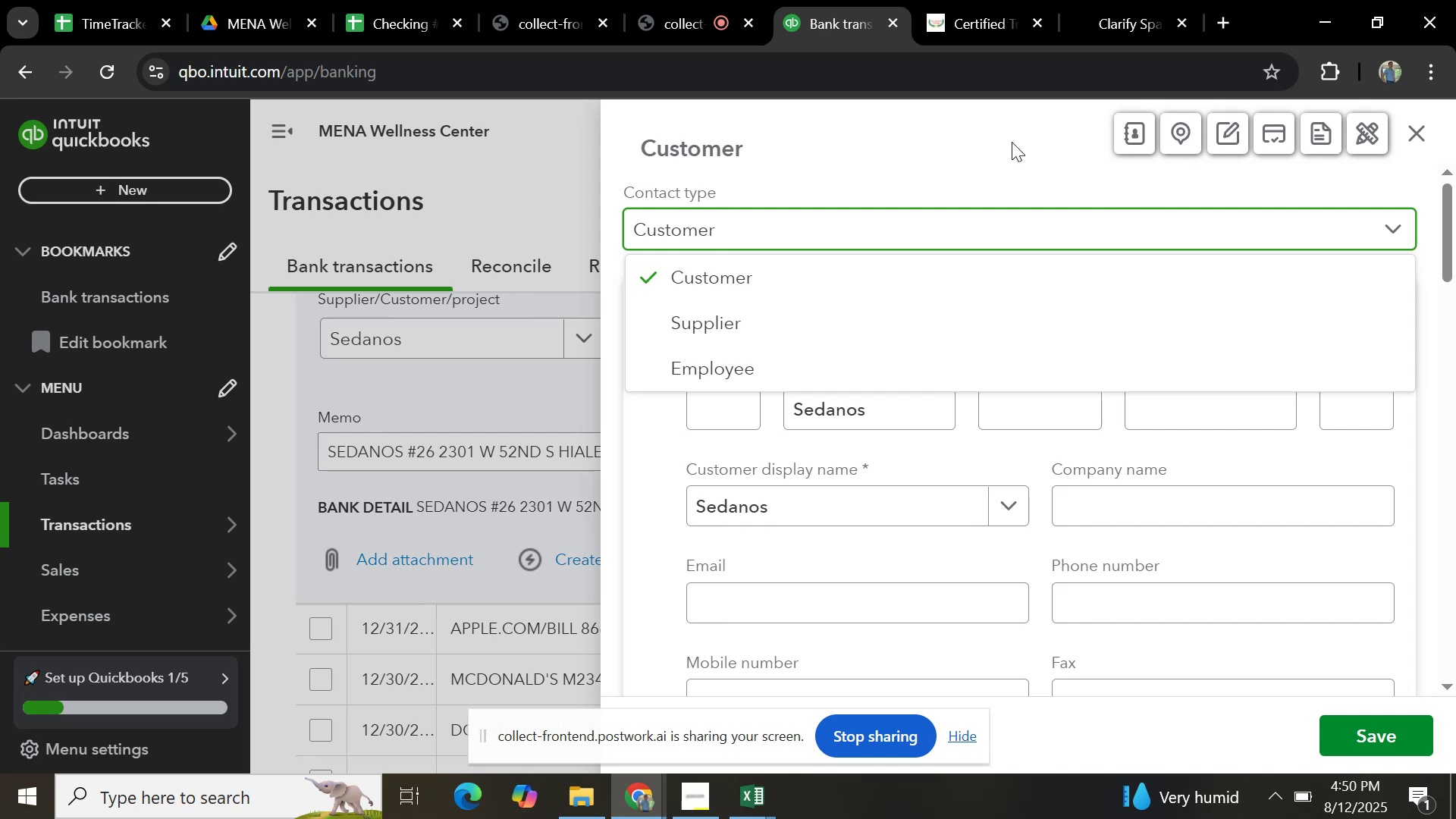 
left_click([977, 158])
 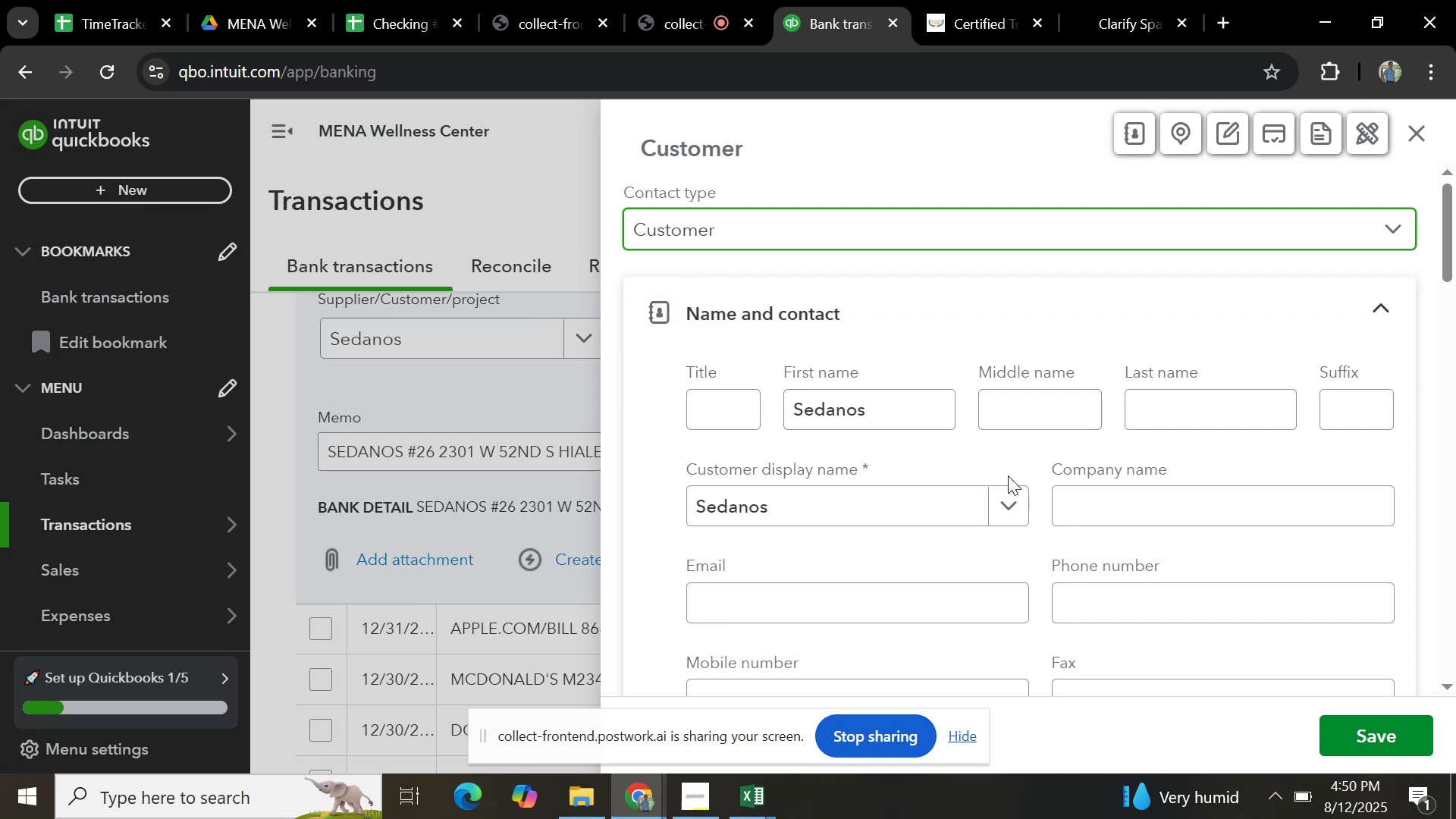 
scroll: coordinate [1008, 483], scroll_direction: down, amount: 2.0
 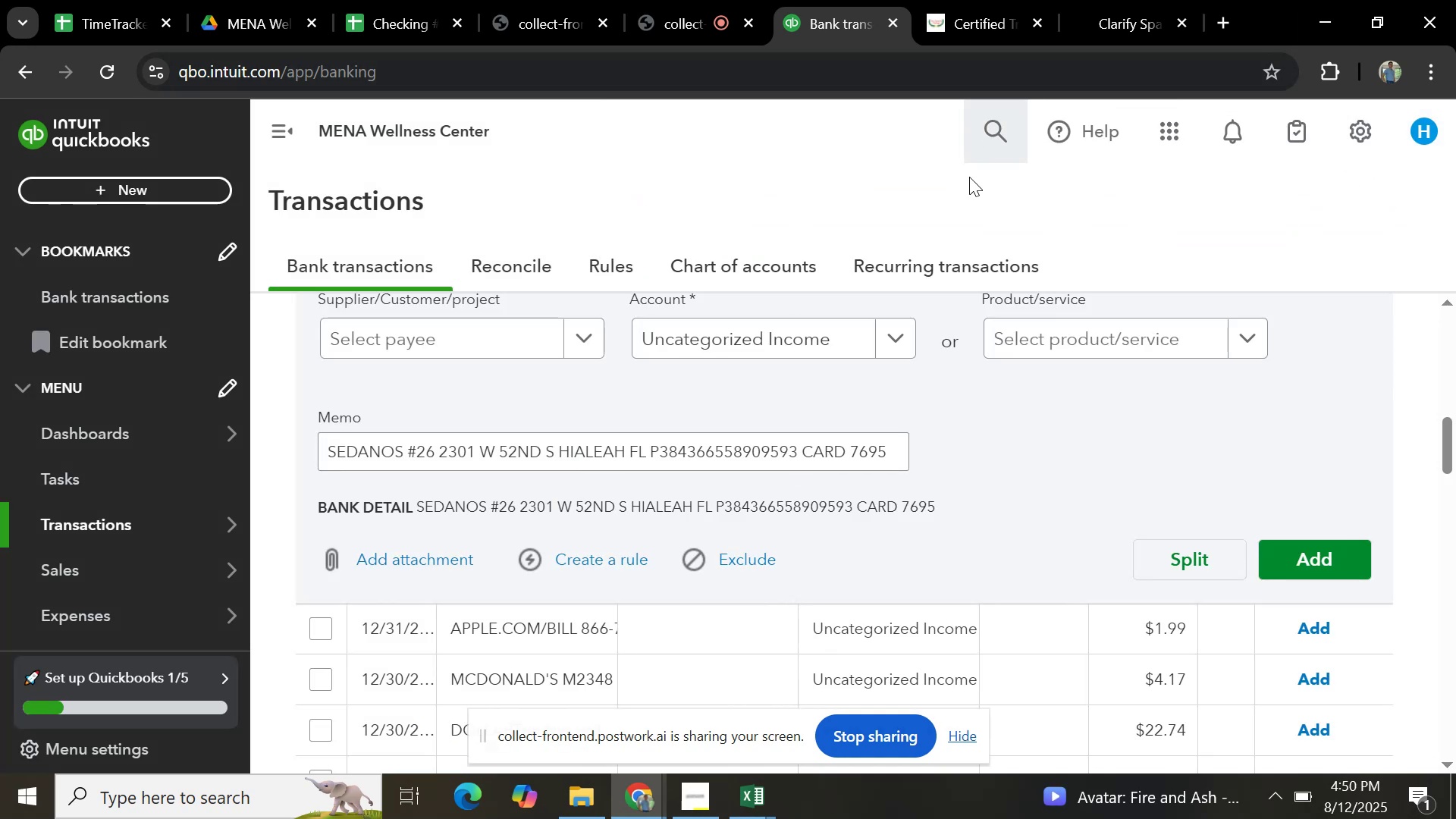 
wait(8.52)
 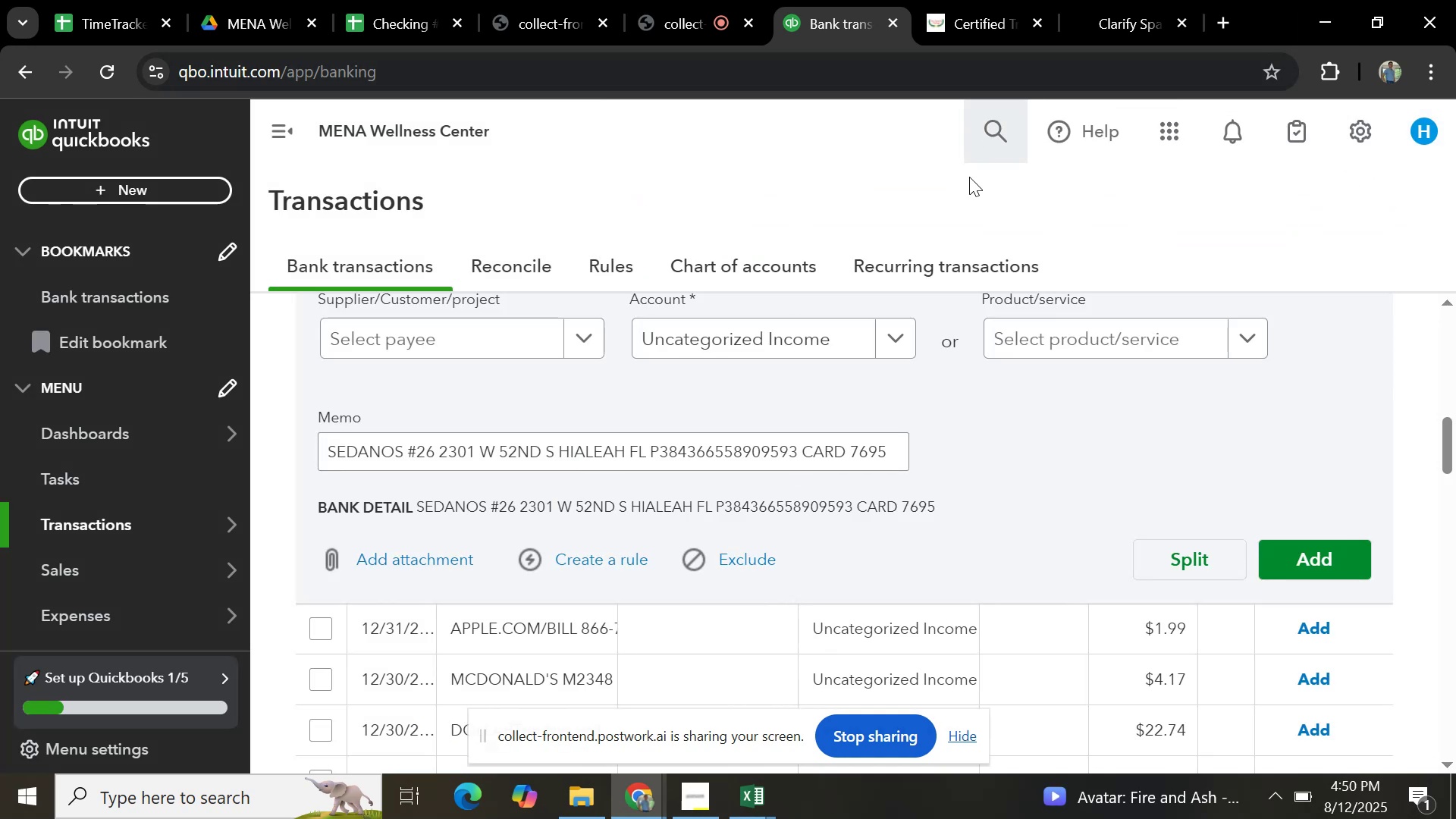 
scroll: coordinate [697, 456], scroll_direction: down, amount: 6.0
 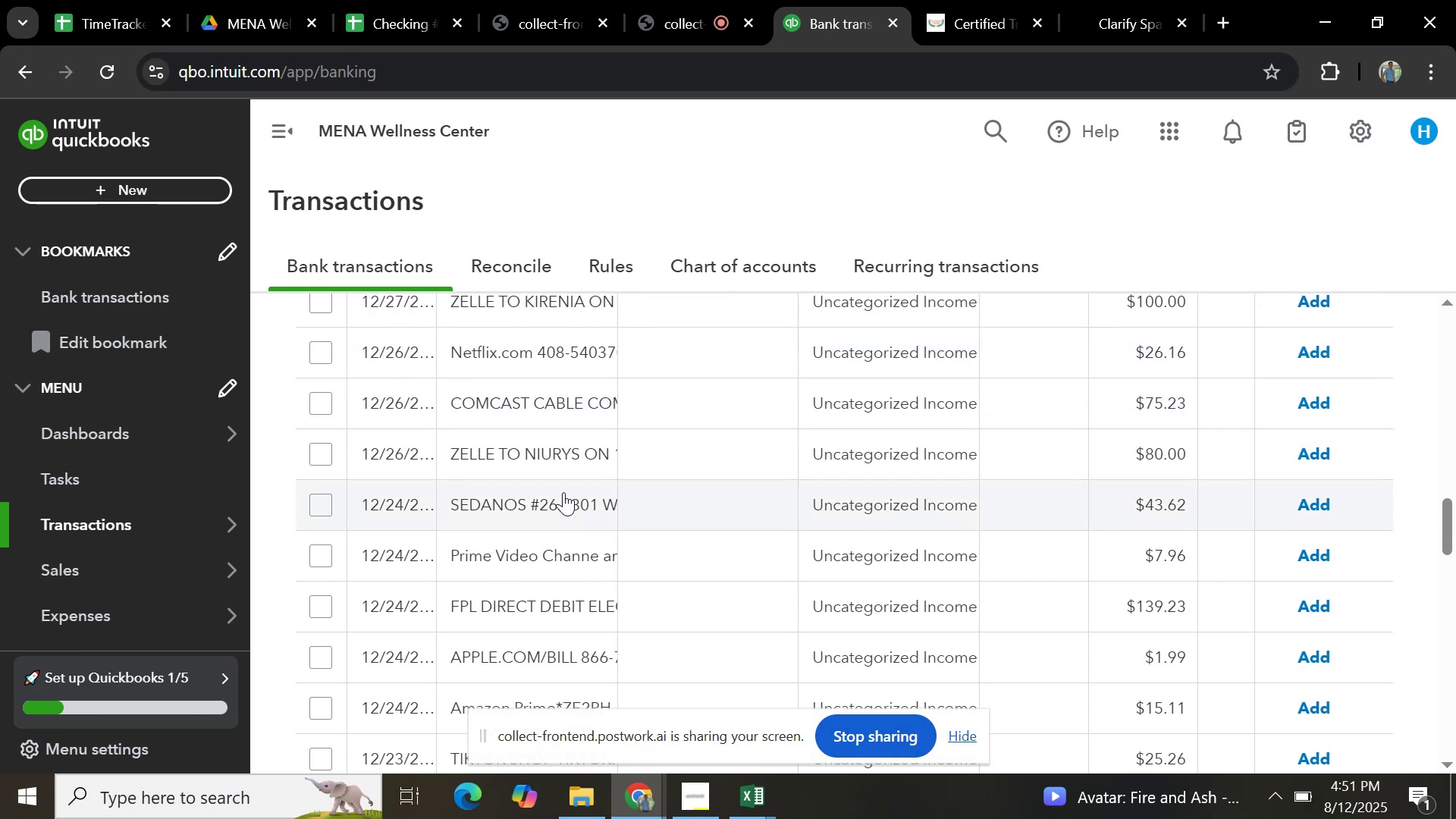 
scroll: coordinate [576, 492], scroll_direction: up, amount: 17.0
 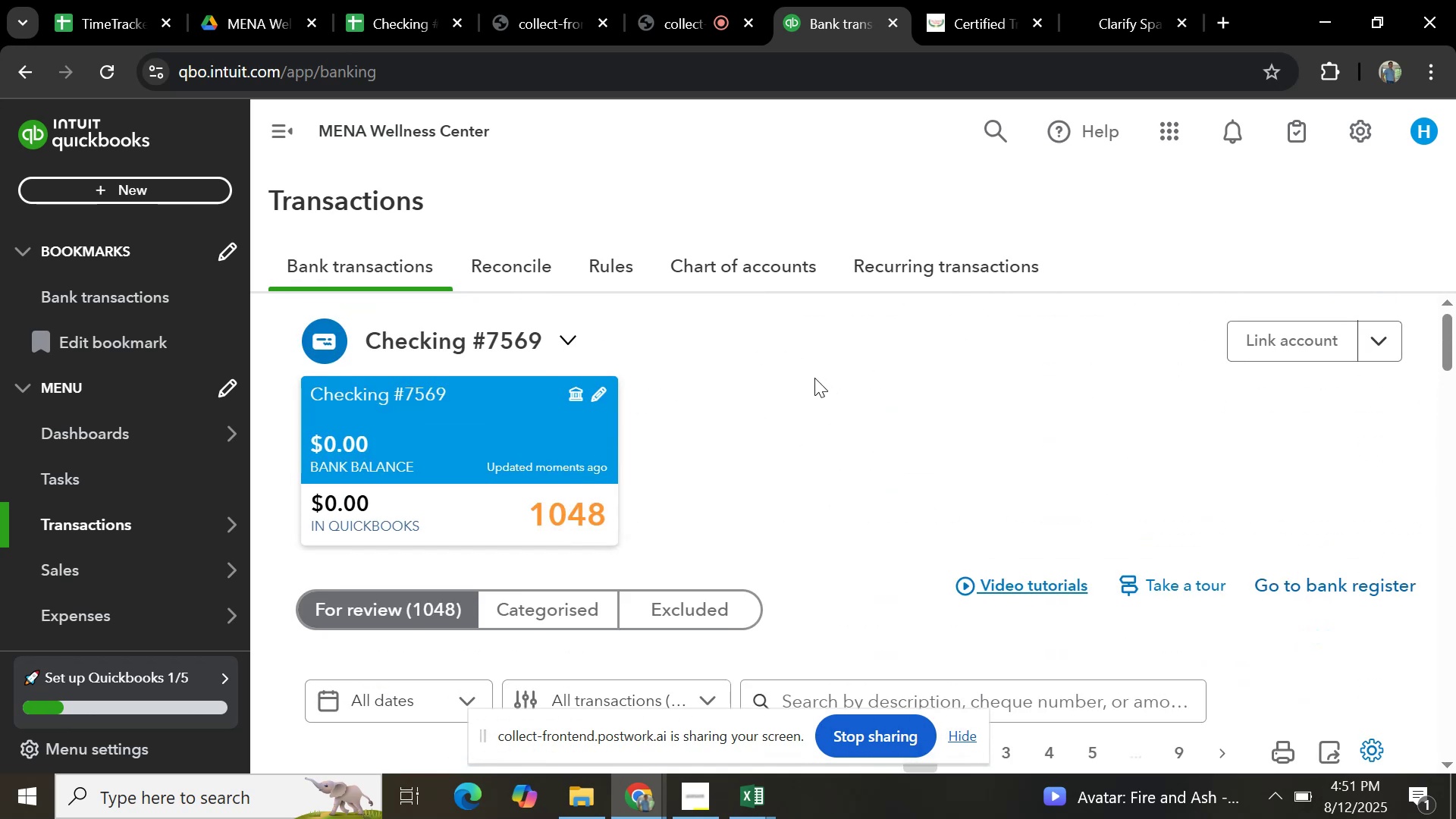 
scroll: coordinate [557, 543], scroll_direction: down, amount: 3.0
 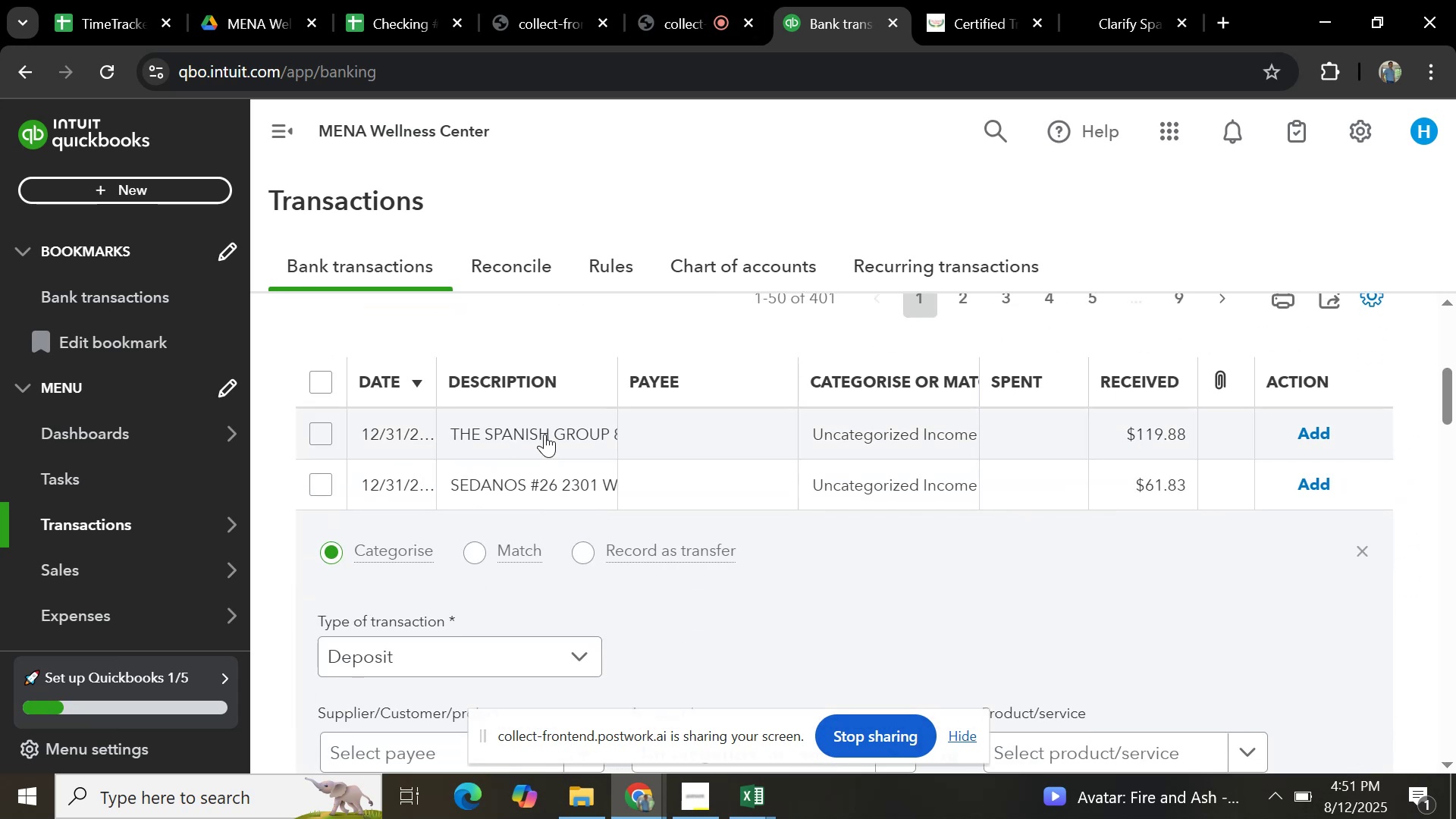 
left_click([544, 434])
 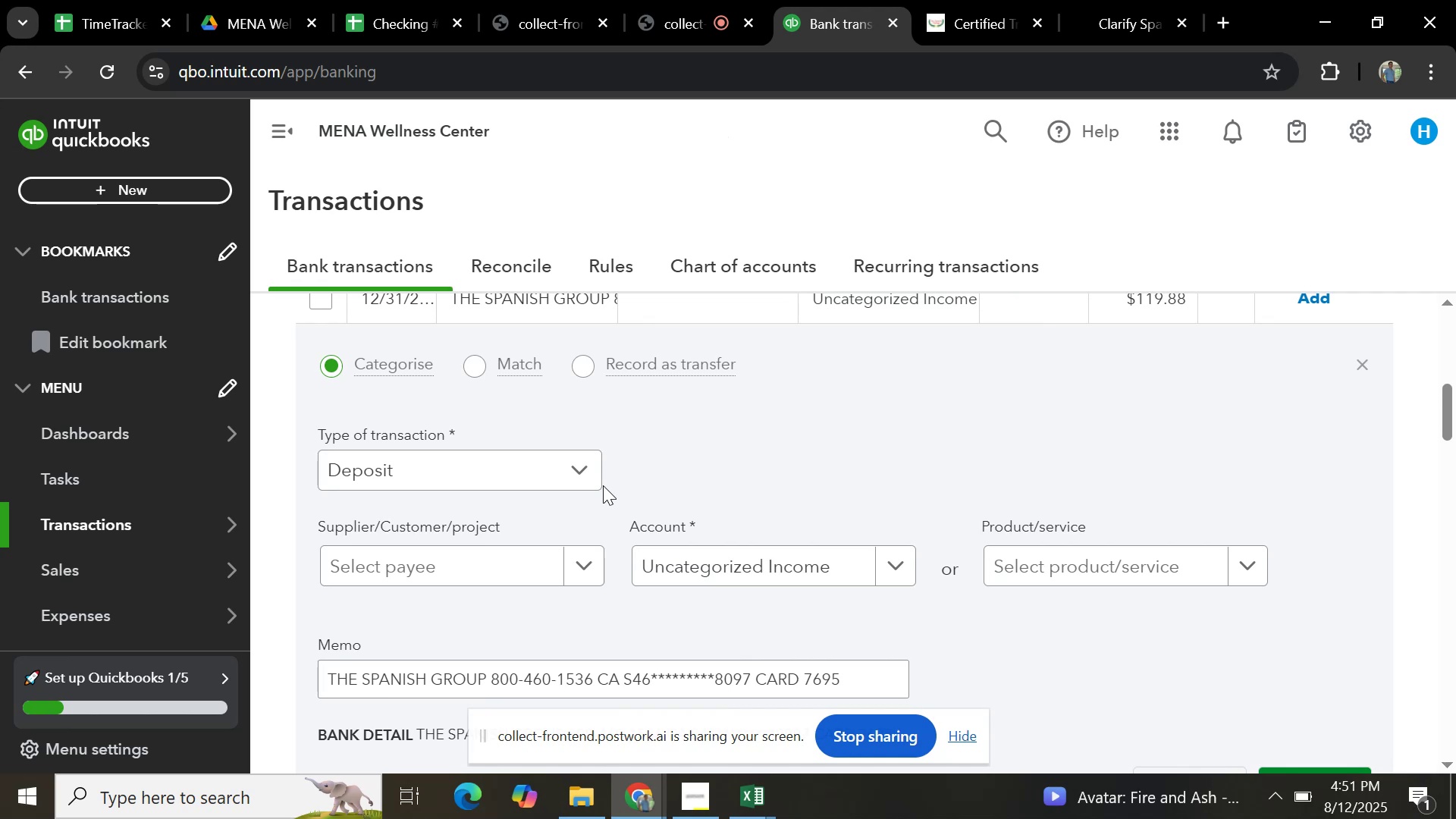 
scroll: coordinate [603, 485], scroll_direction: down, amount: 2.0
 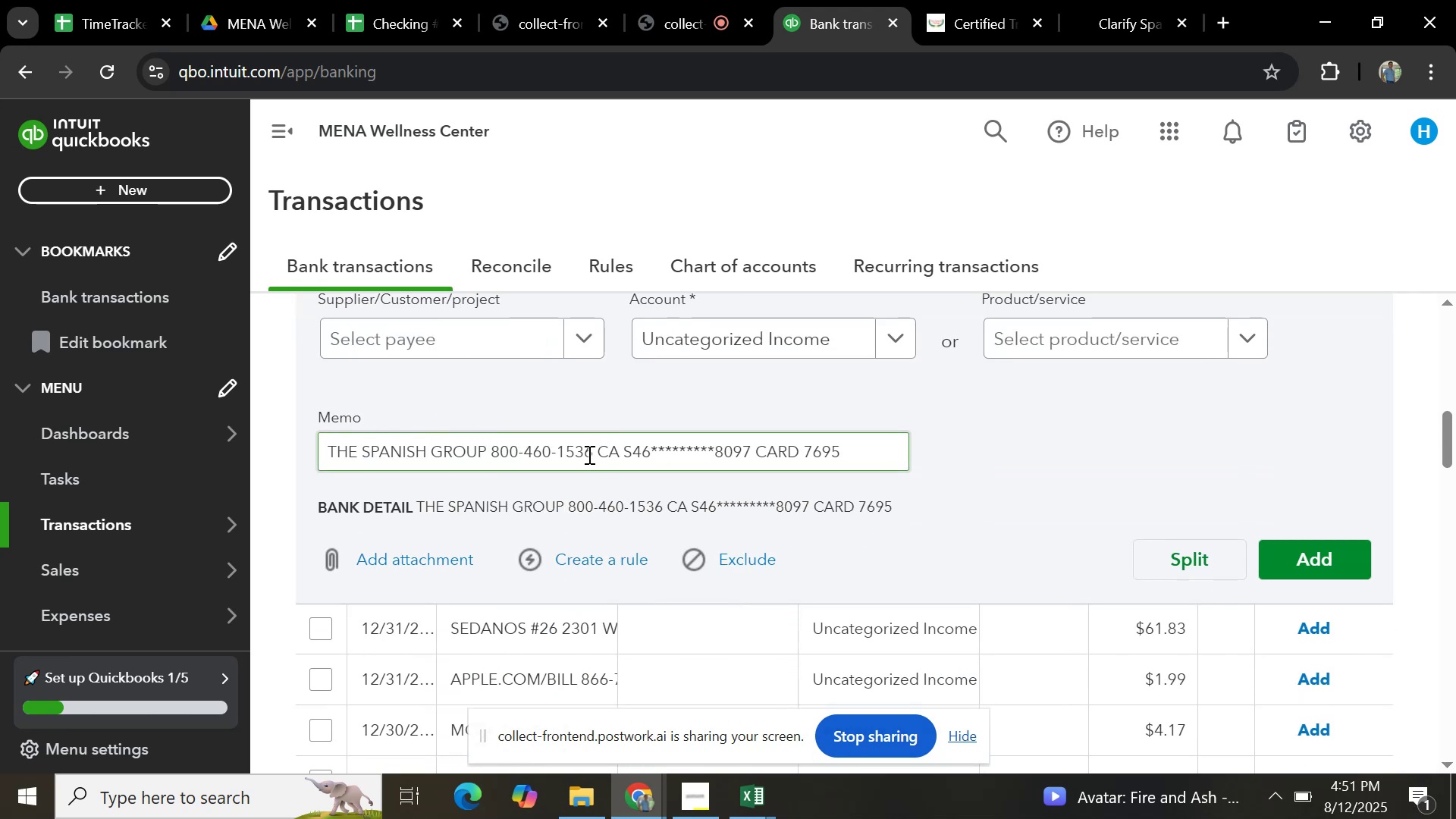 
wait(6.49)
 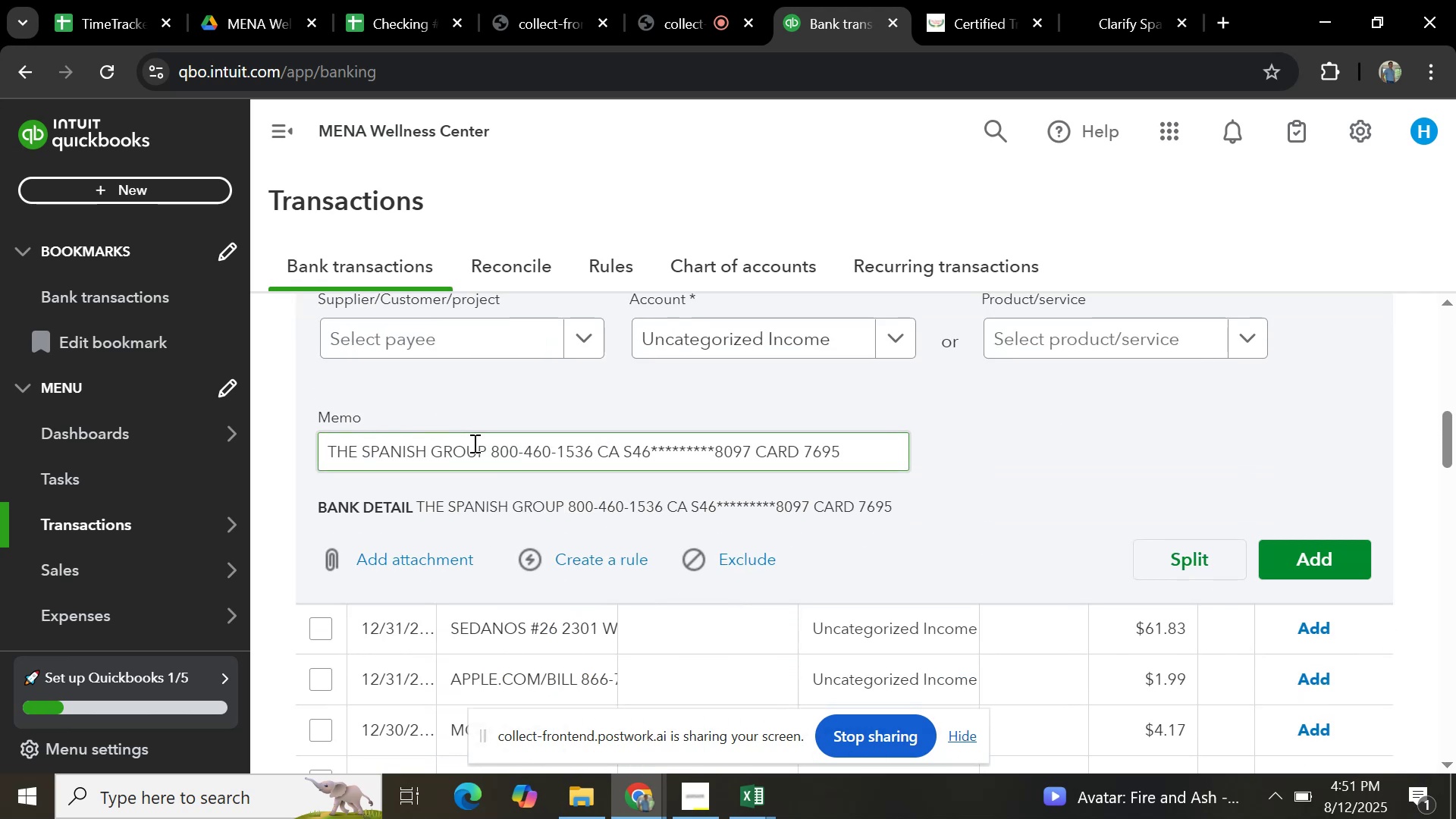 
key(Control+C)
 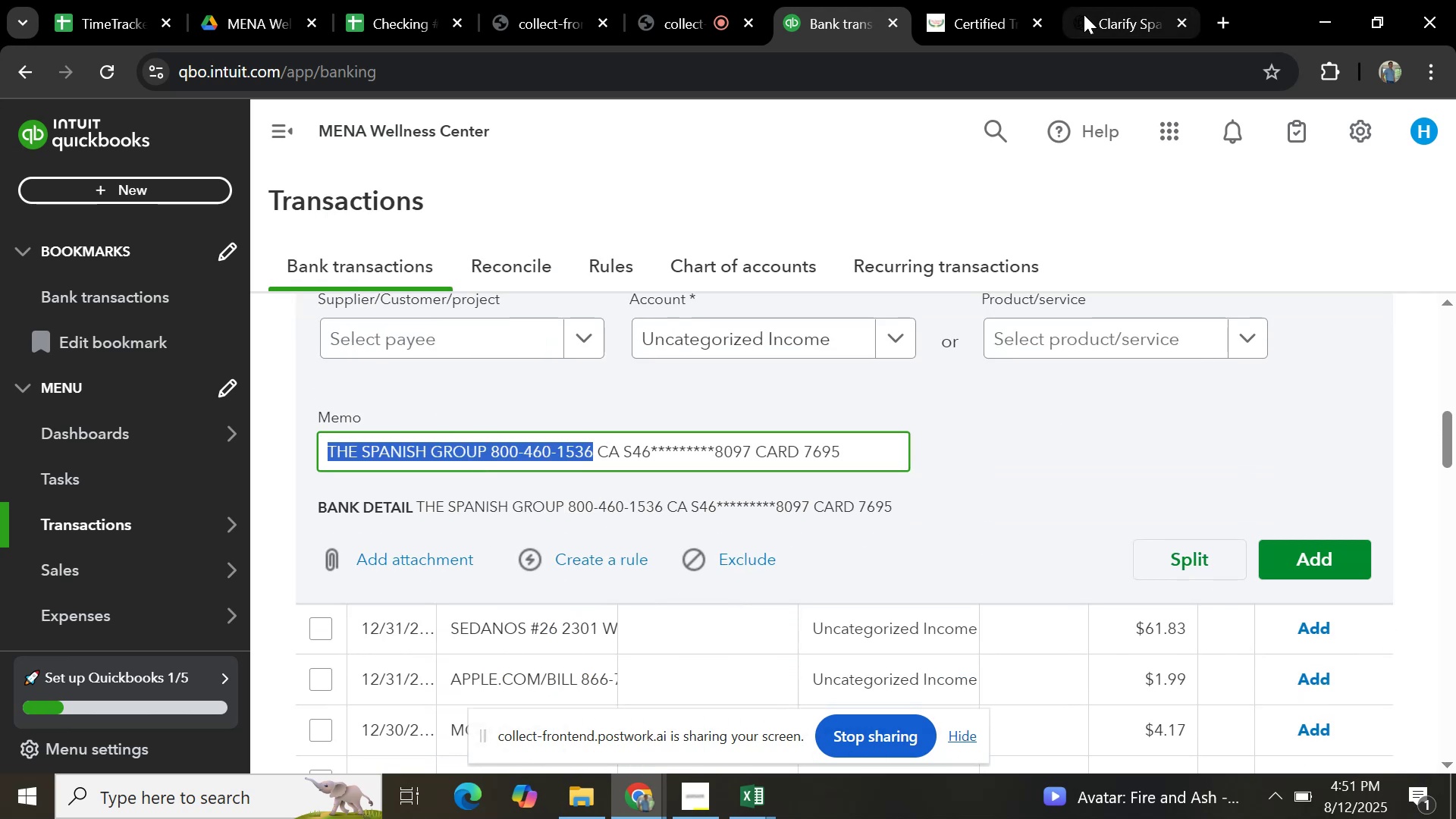 
left_click([1081, 15])
 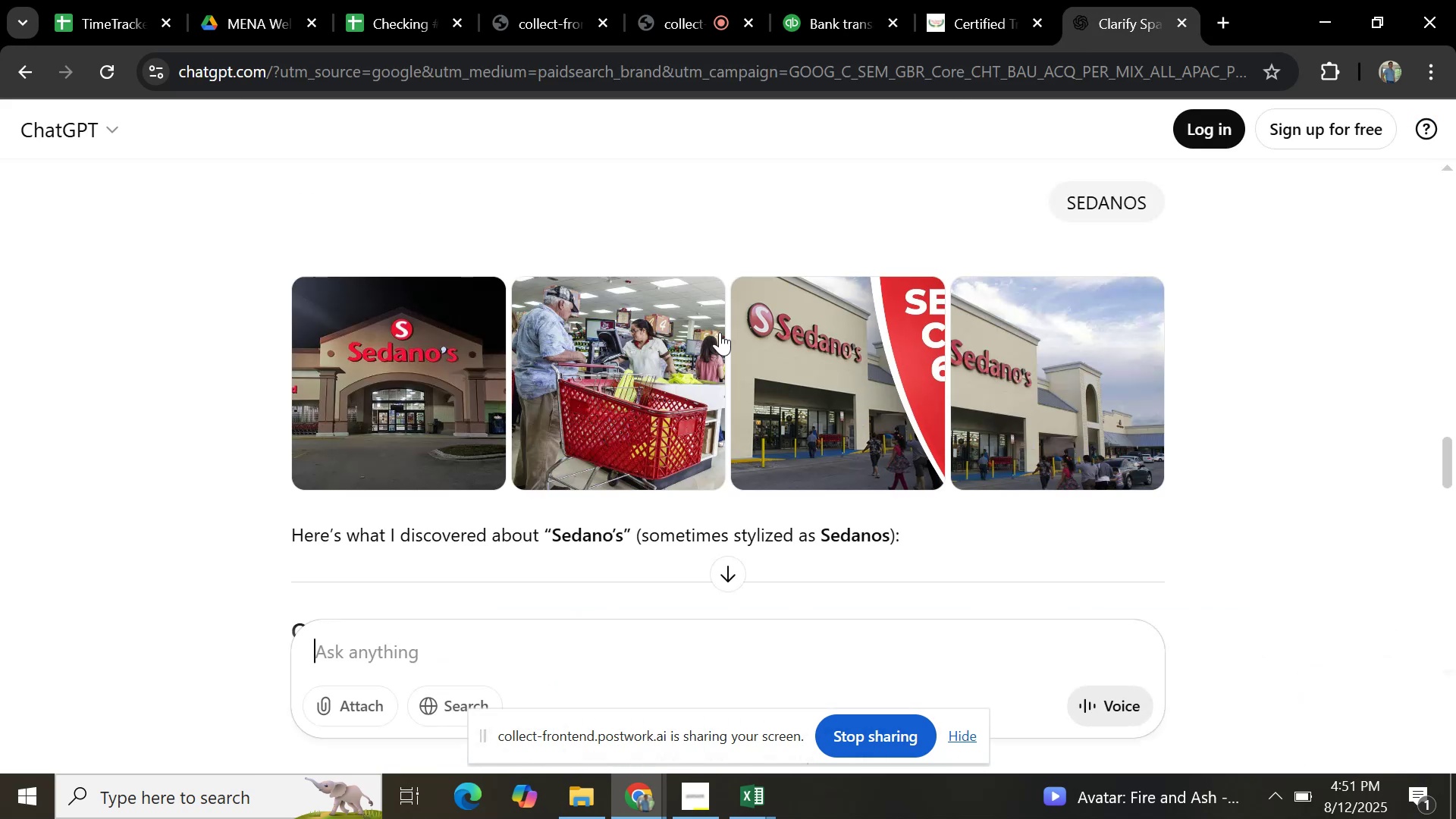 
scroll: coordinate [730, 375], scroll_direction: up, amount: 6.0
 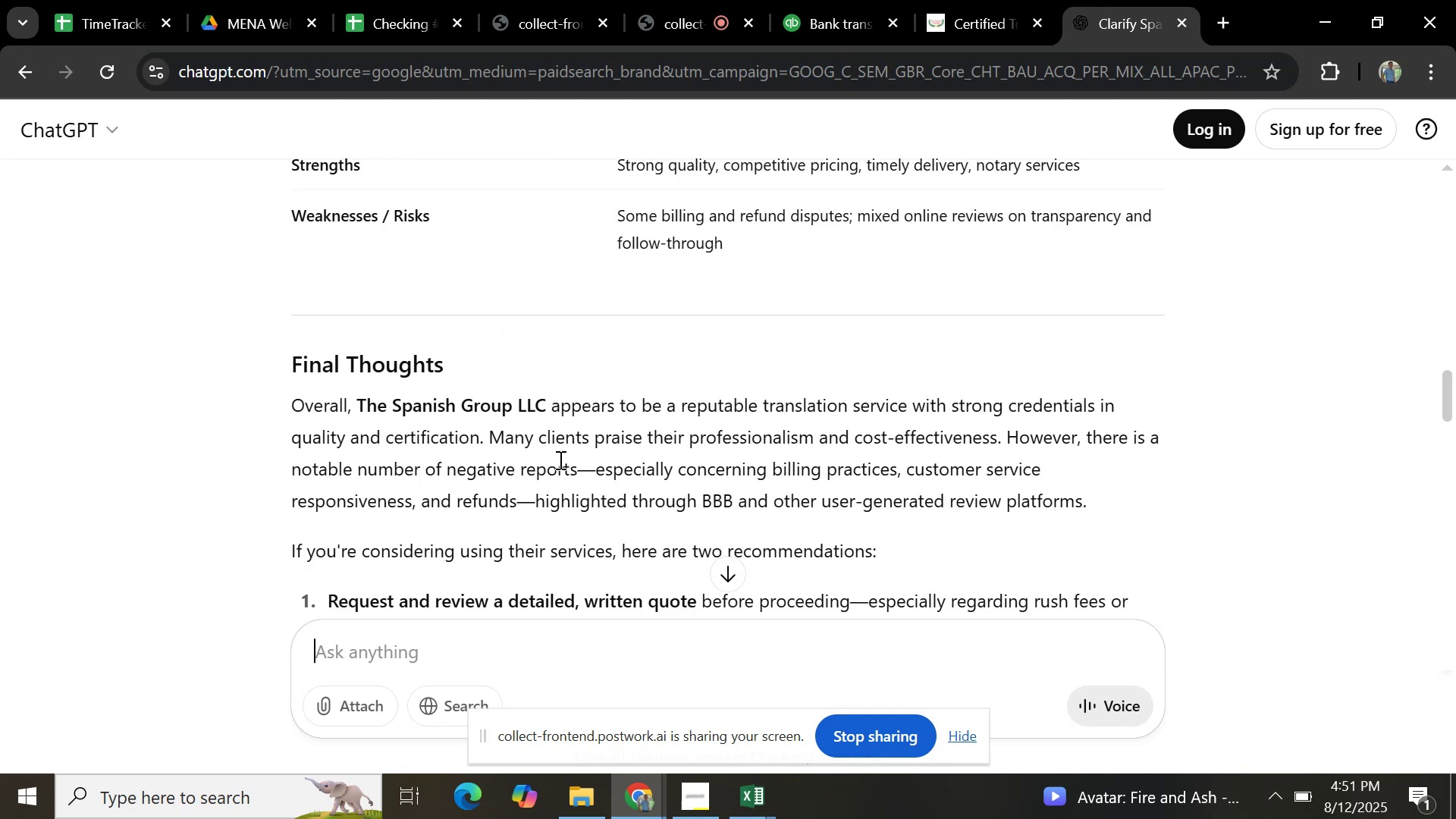 
scroll: coordinate [550, 449], scroll_direction: down, amount: 3.0
 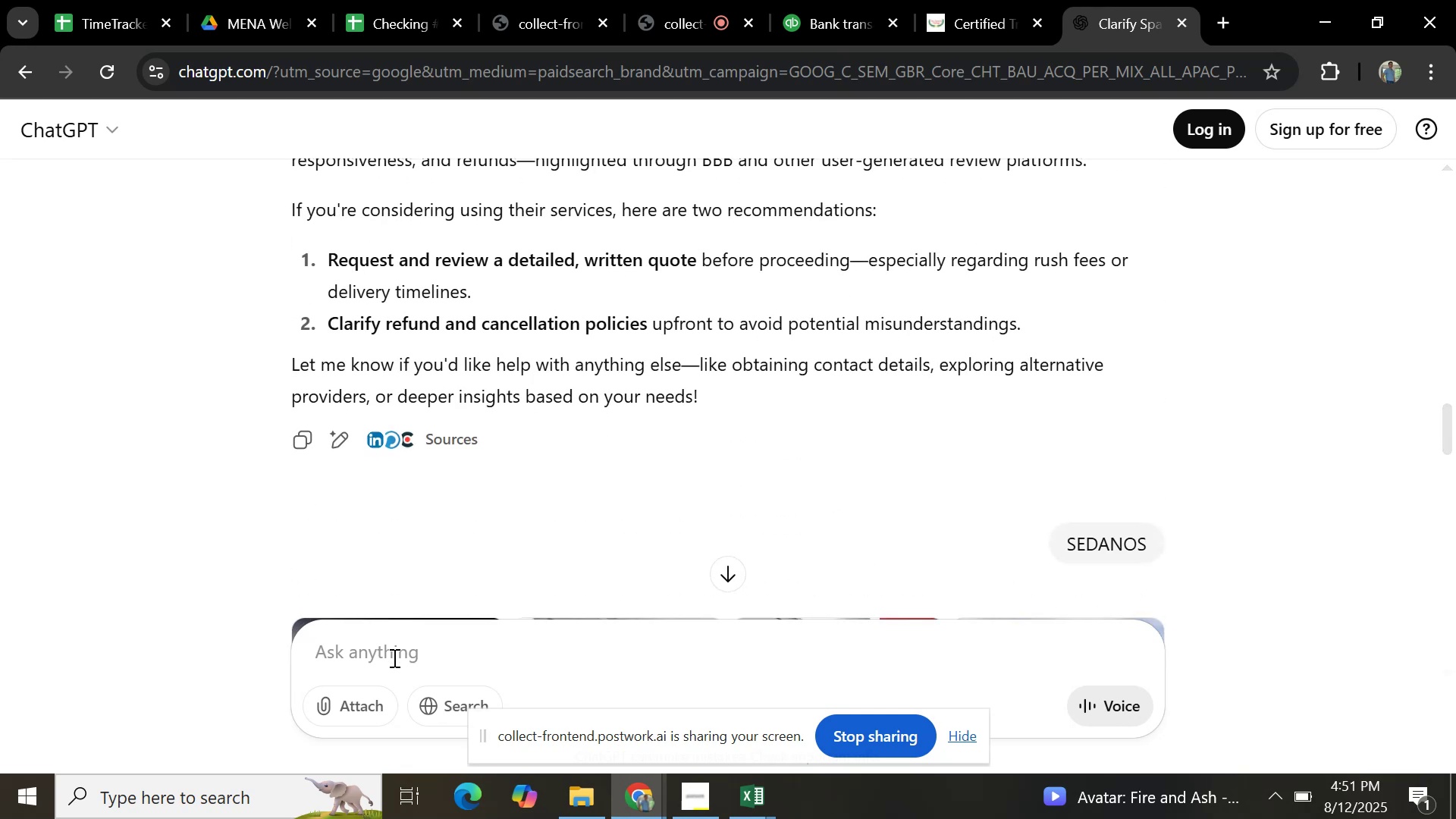 
key(Control+V)
 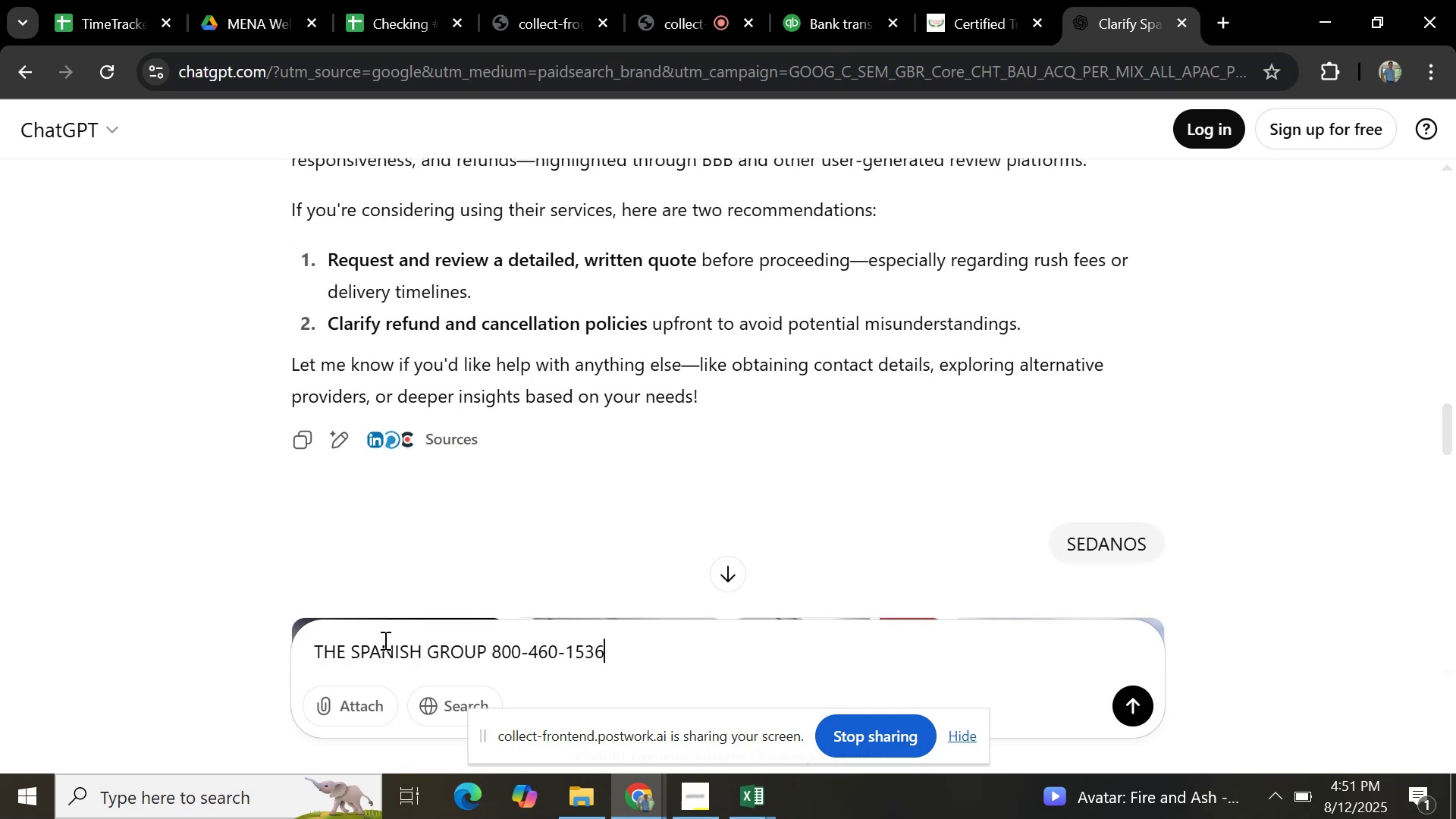 
key(Enter)
 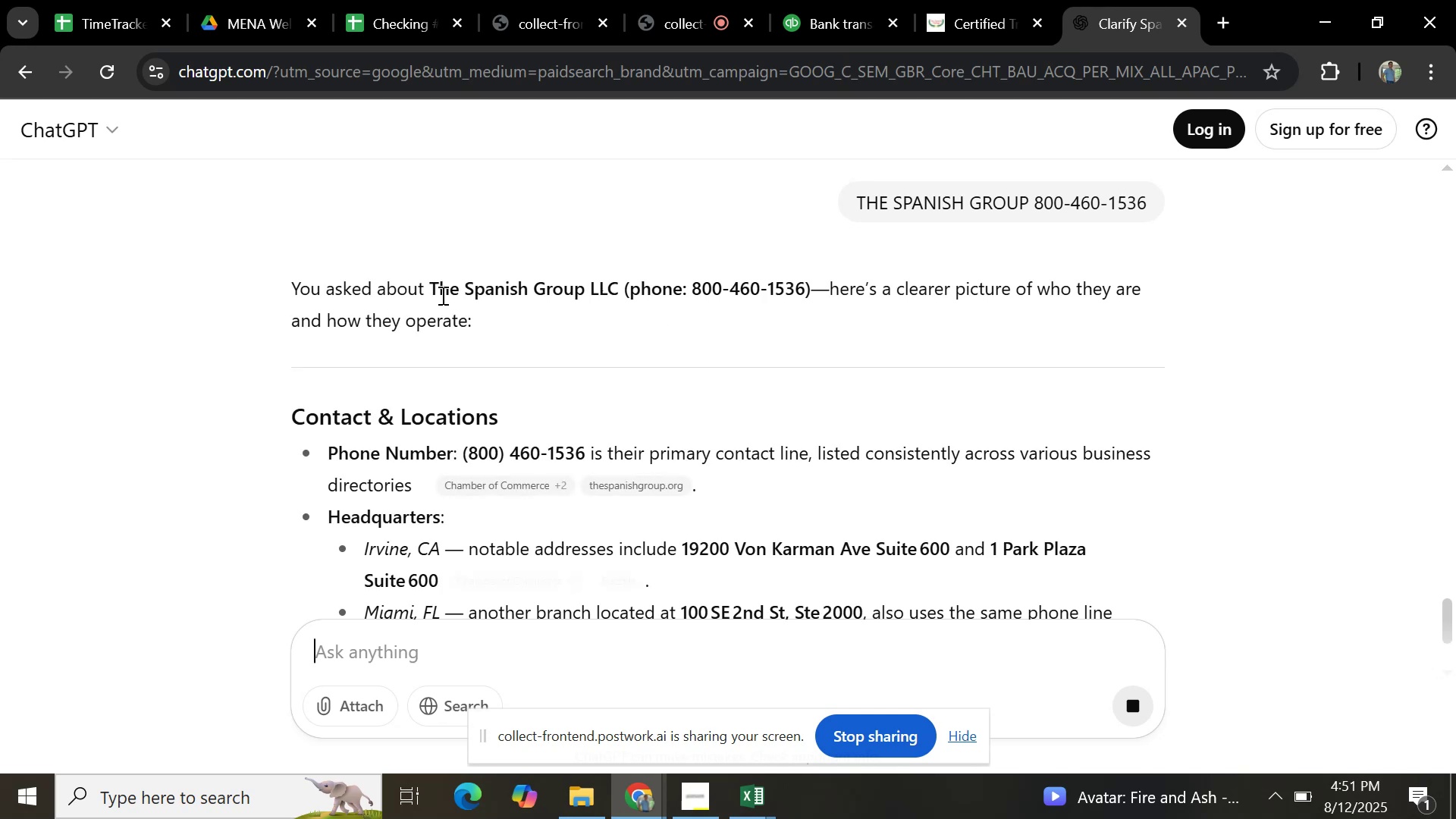 
wait(13.08)
 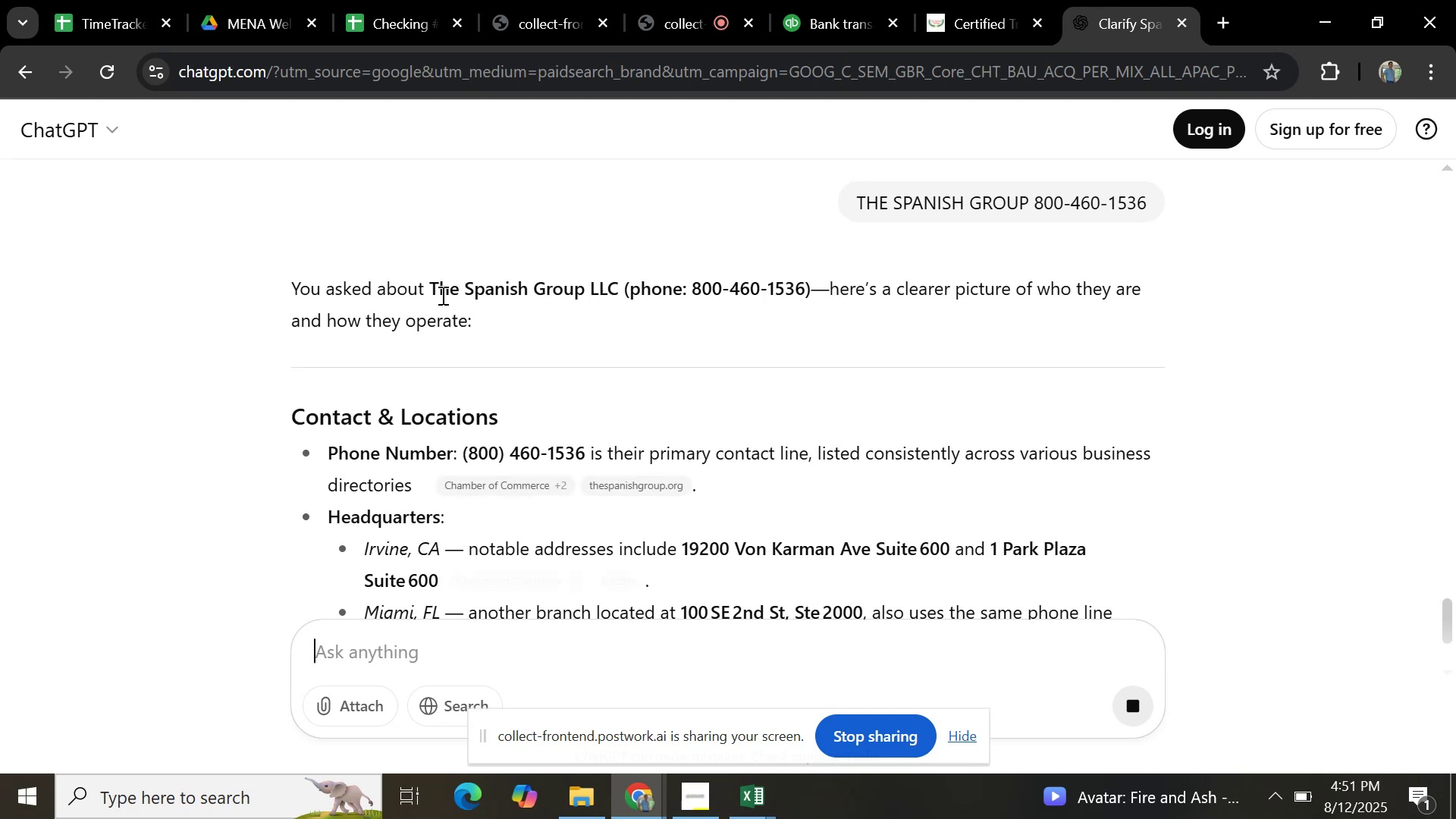 
scroll: coordinate [766, 400], scroll_direction: down, amount: 17.0
 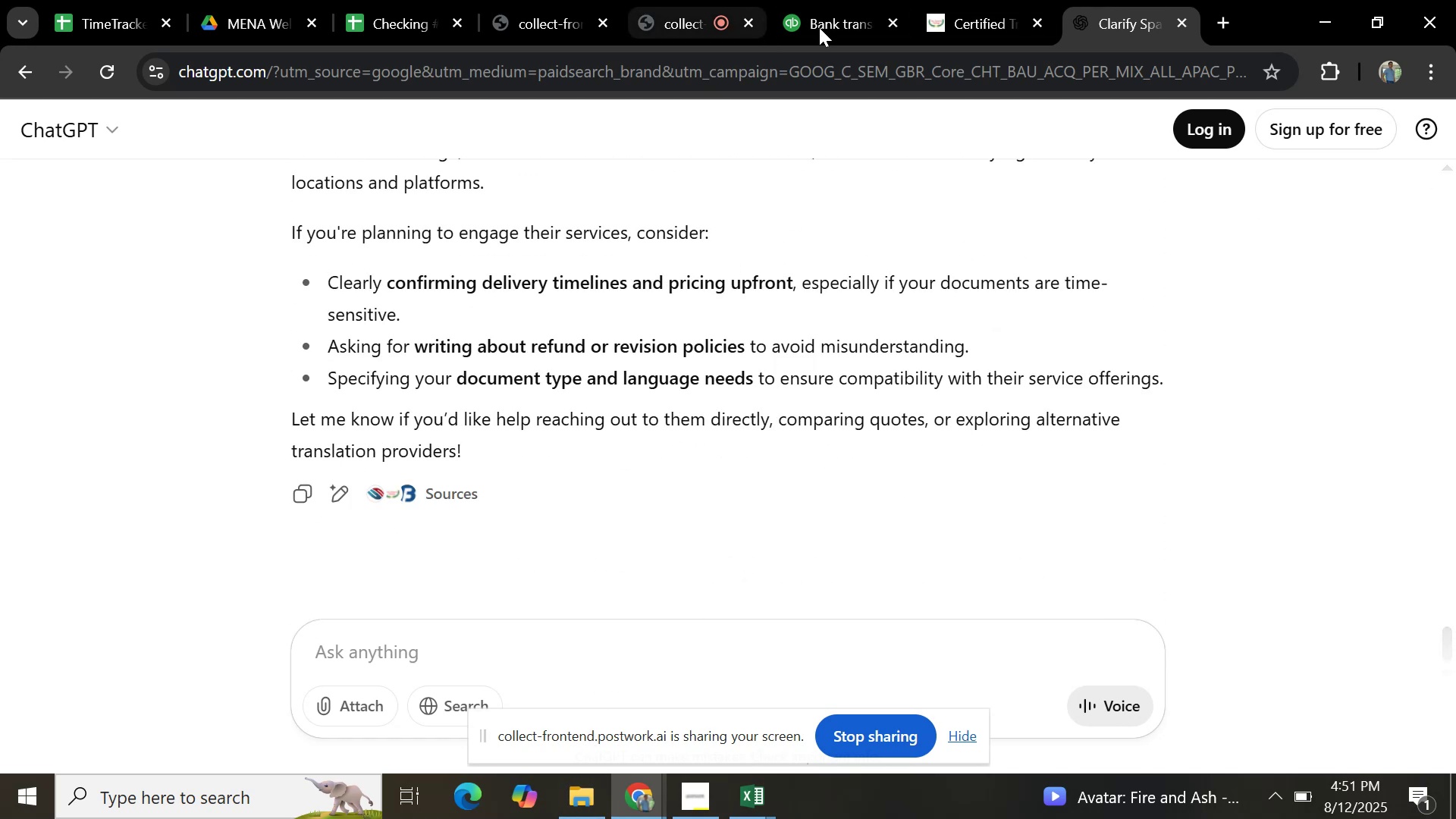 
wait(8.84)
 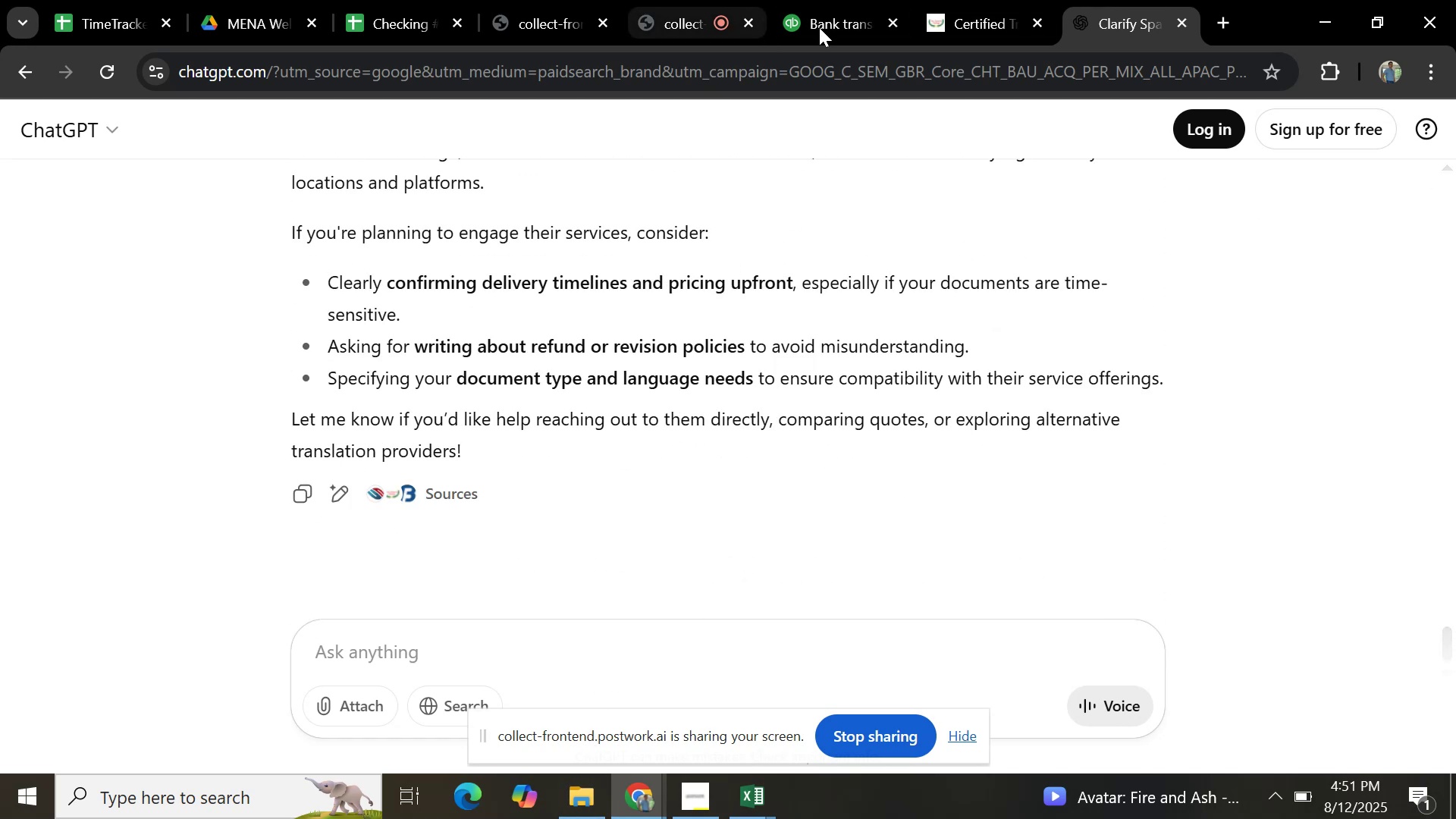 
double_click([482, 451])
 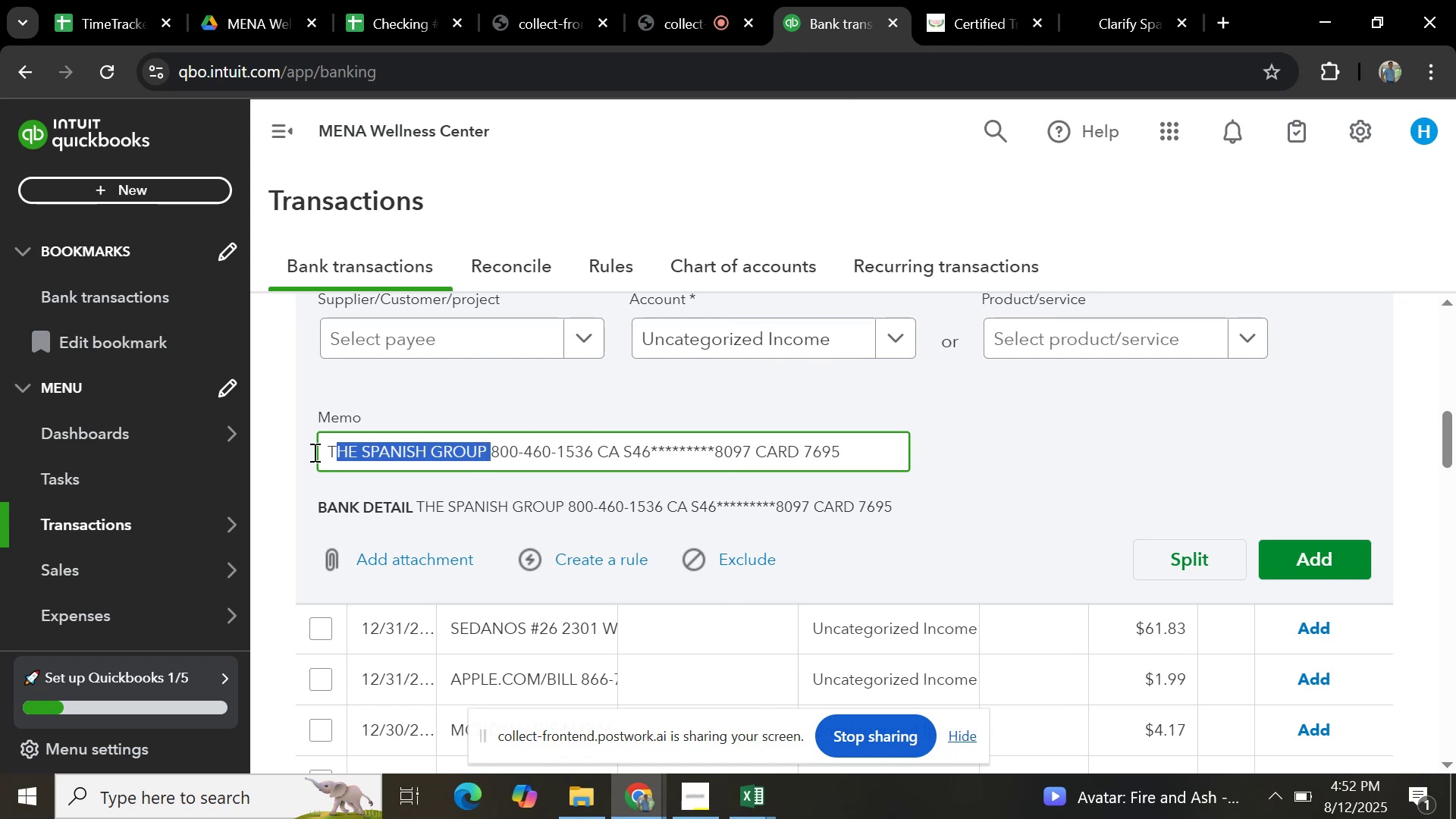 
key(Control+C)
 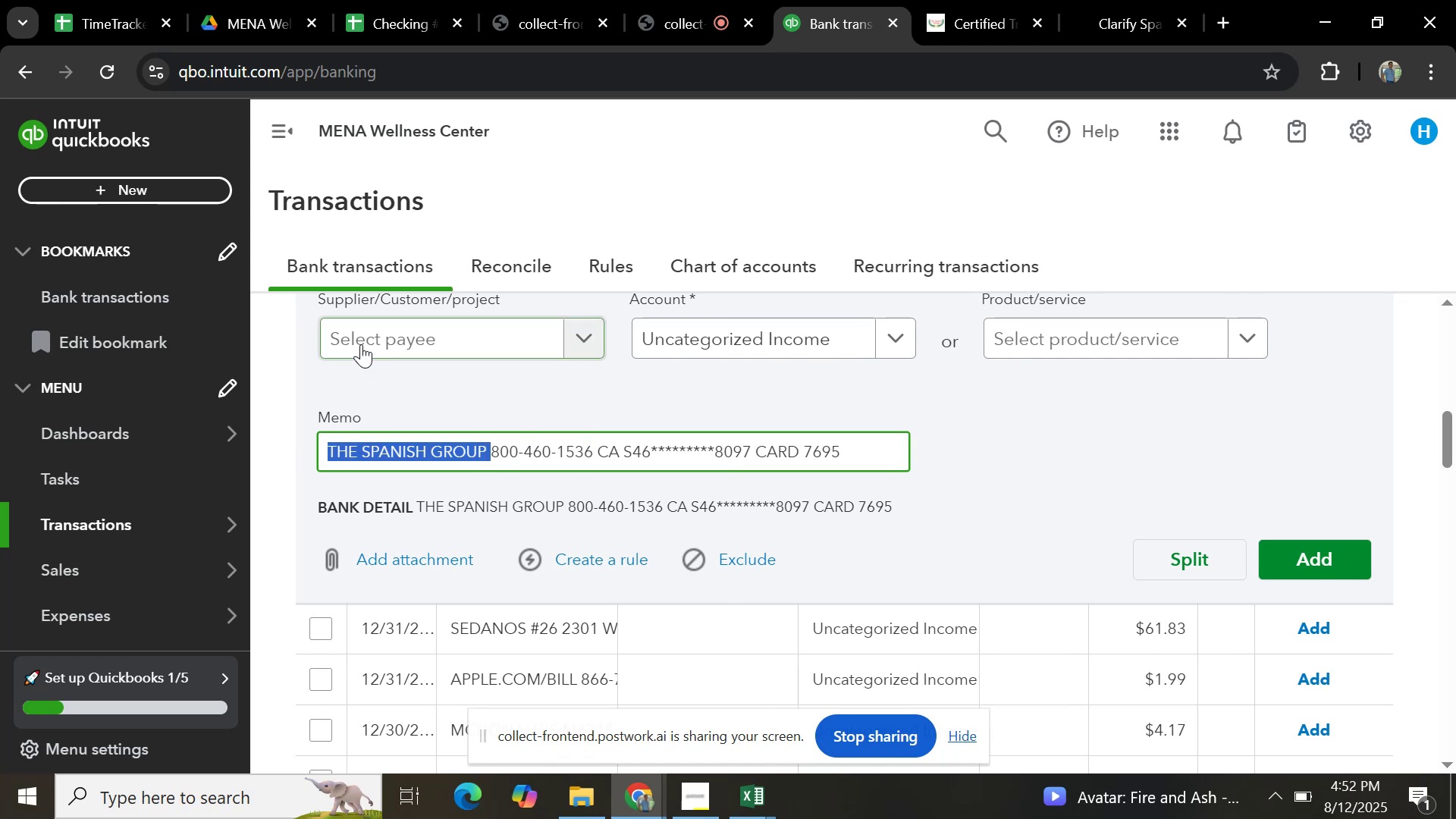 
left_click([362, 338])
 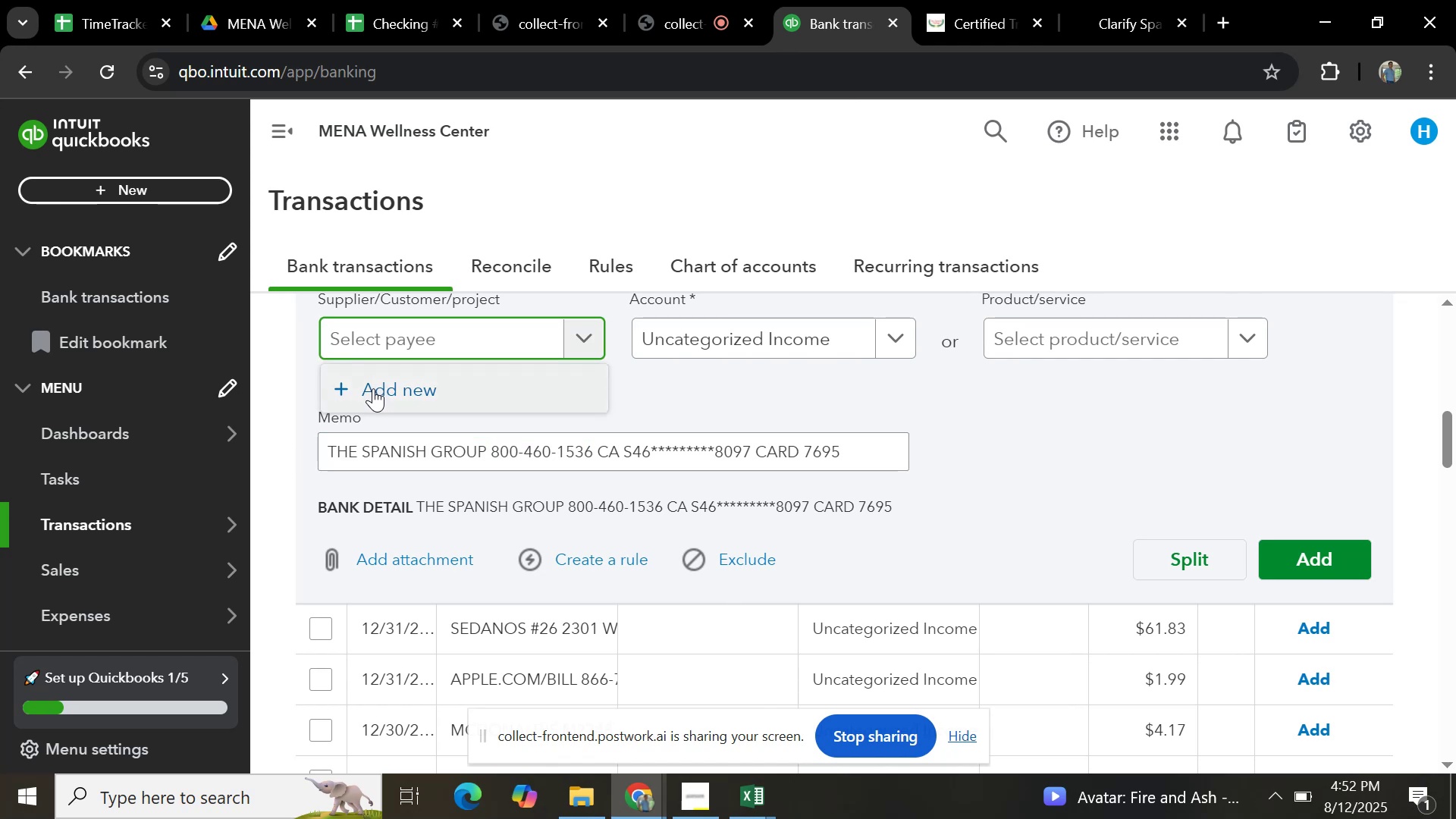 
key(Control+V)
 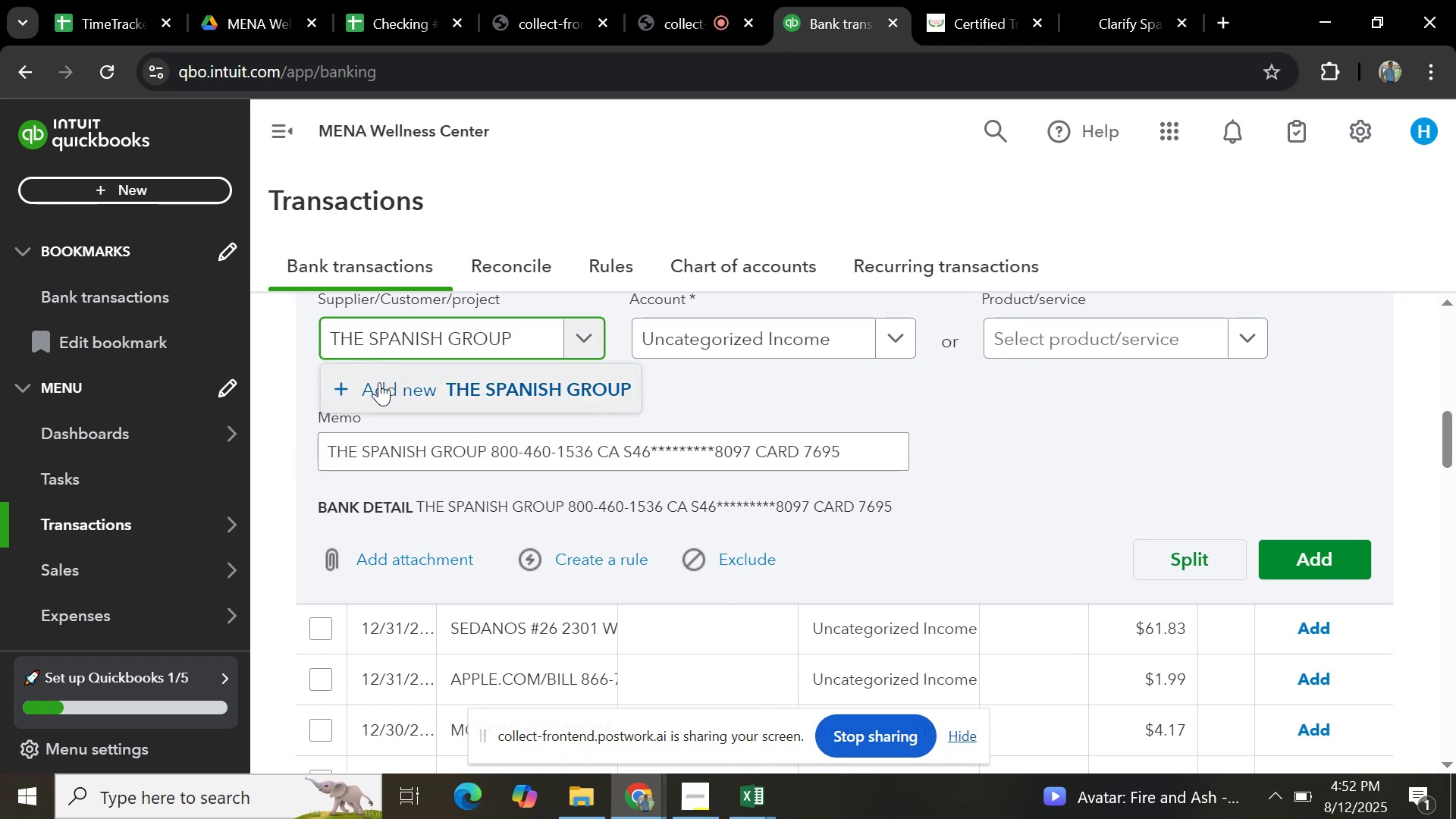 
left_click([378, 384])
 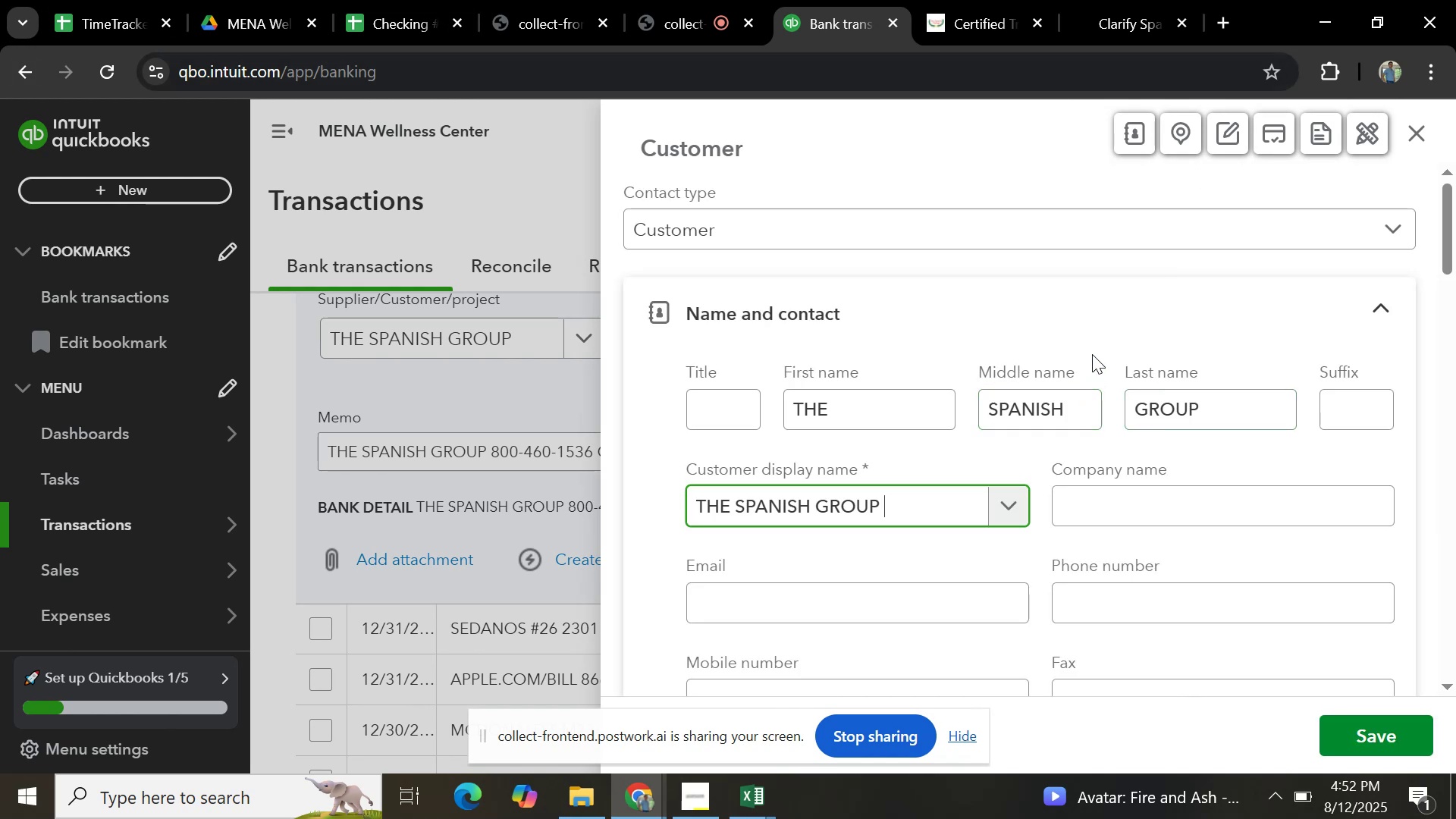 
wait(6.27)
 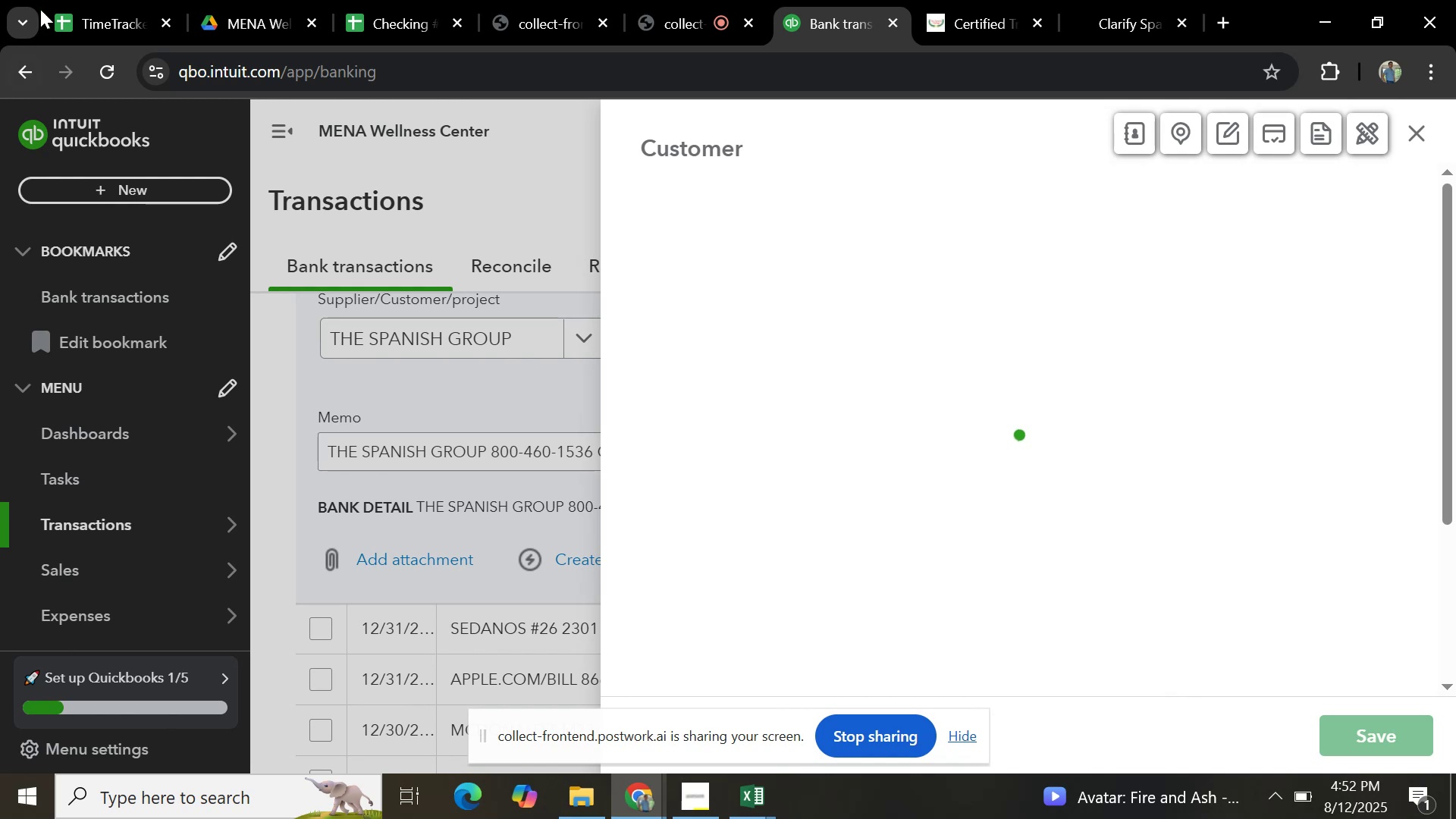 
scroll: coordinate [1035, 419], scroll_direction: down, amount: 1.0
 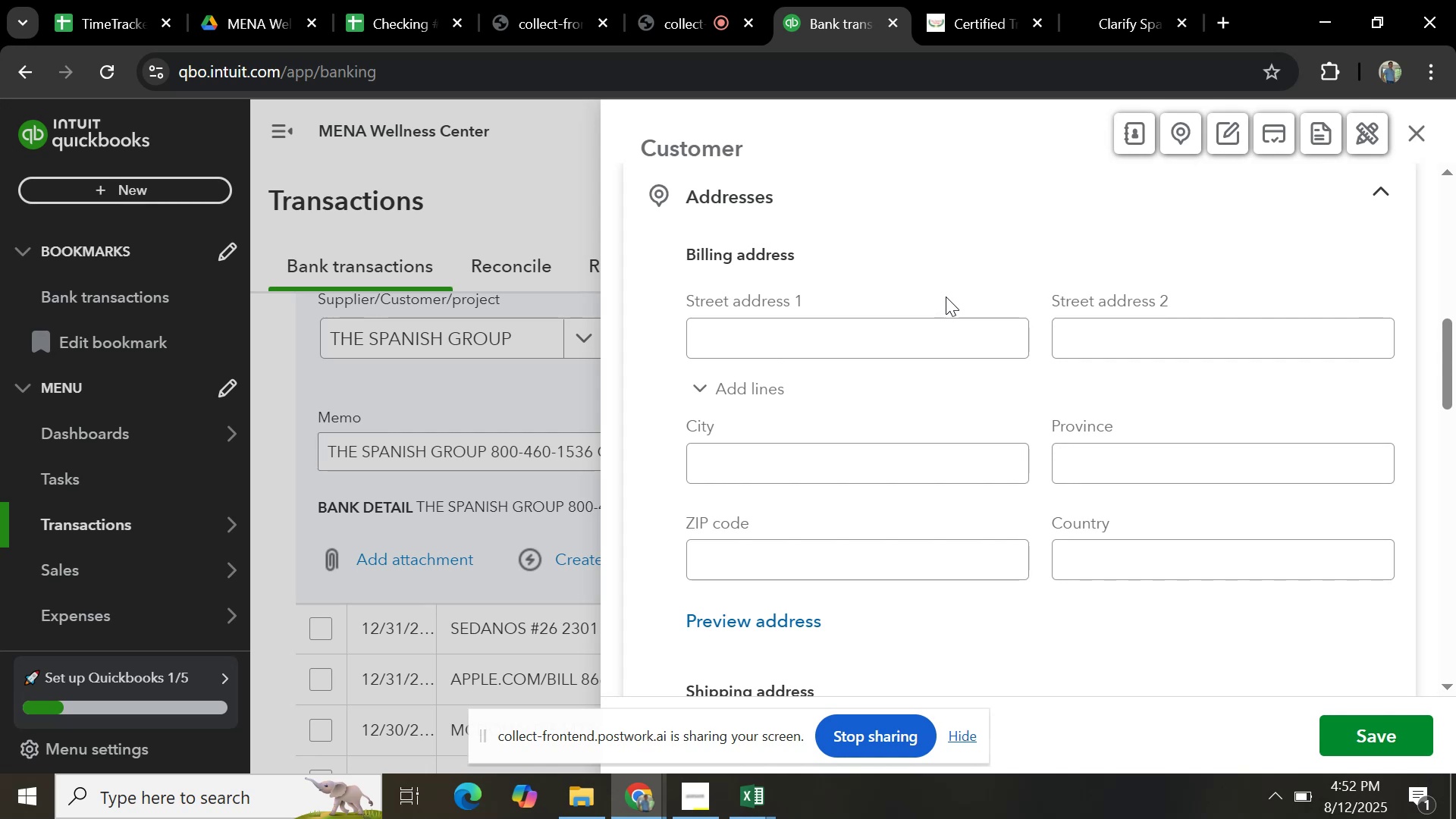 
wait(21.78)
 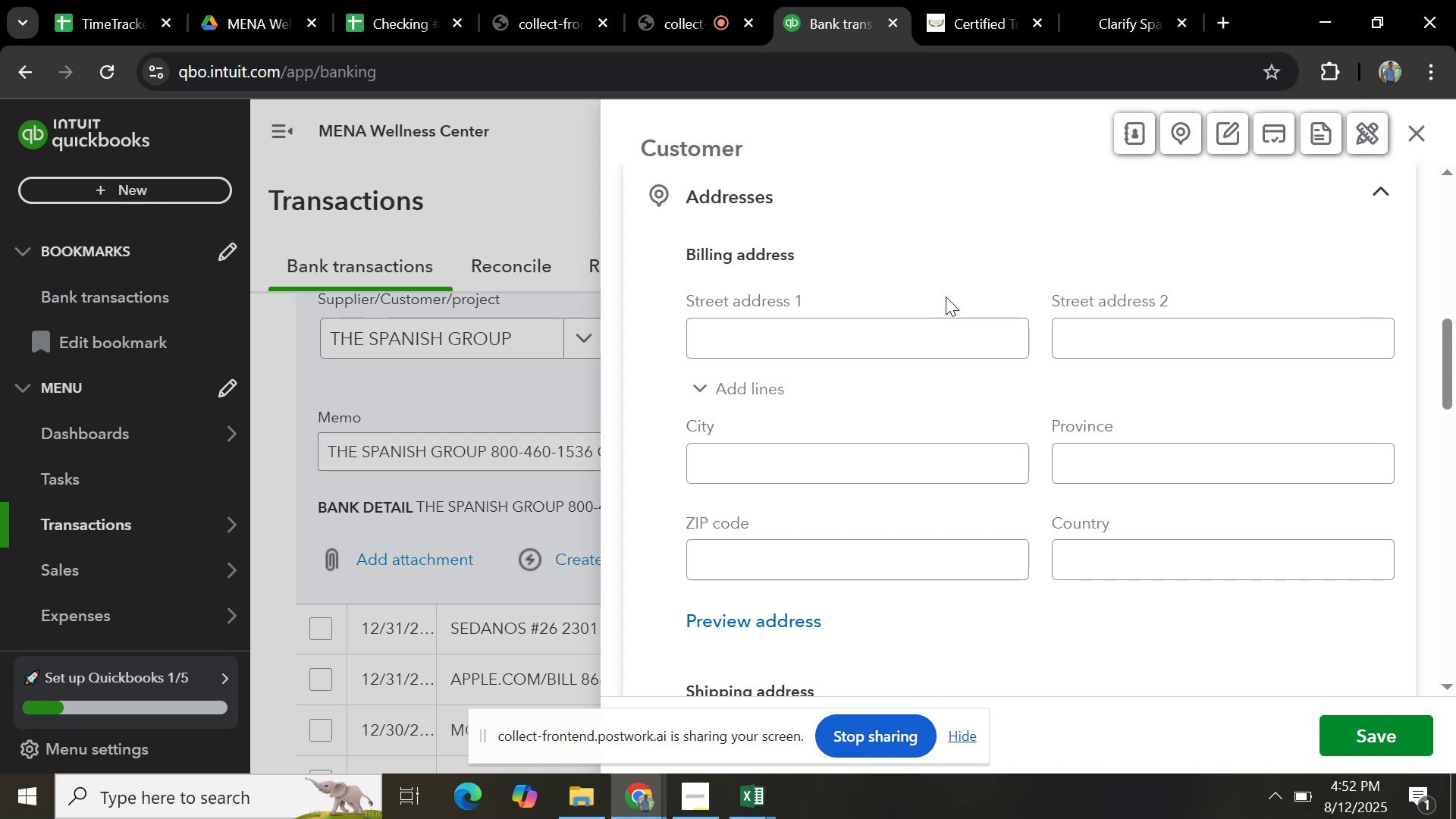 
left_click([877, 253])
 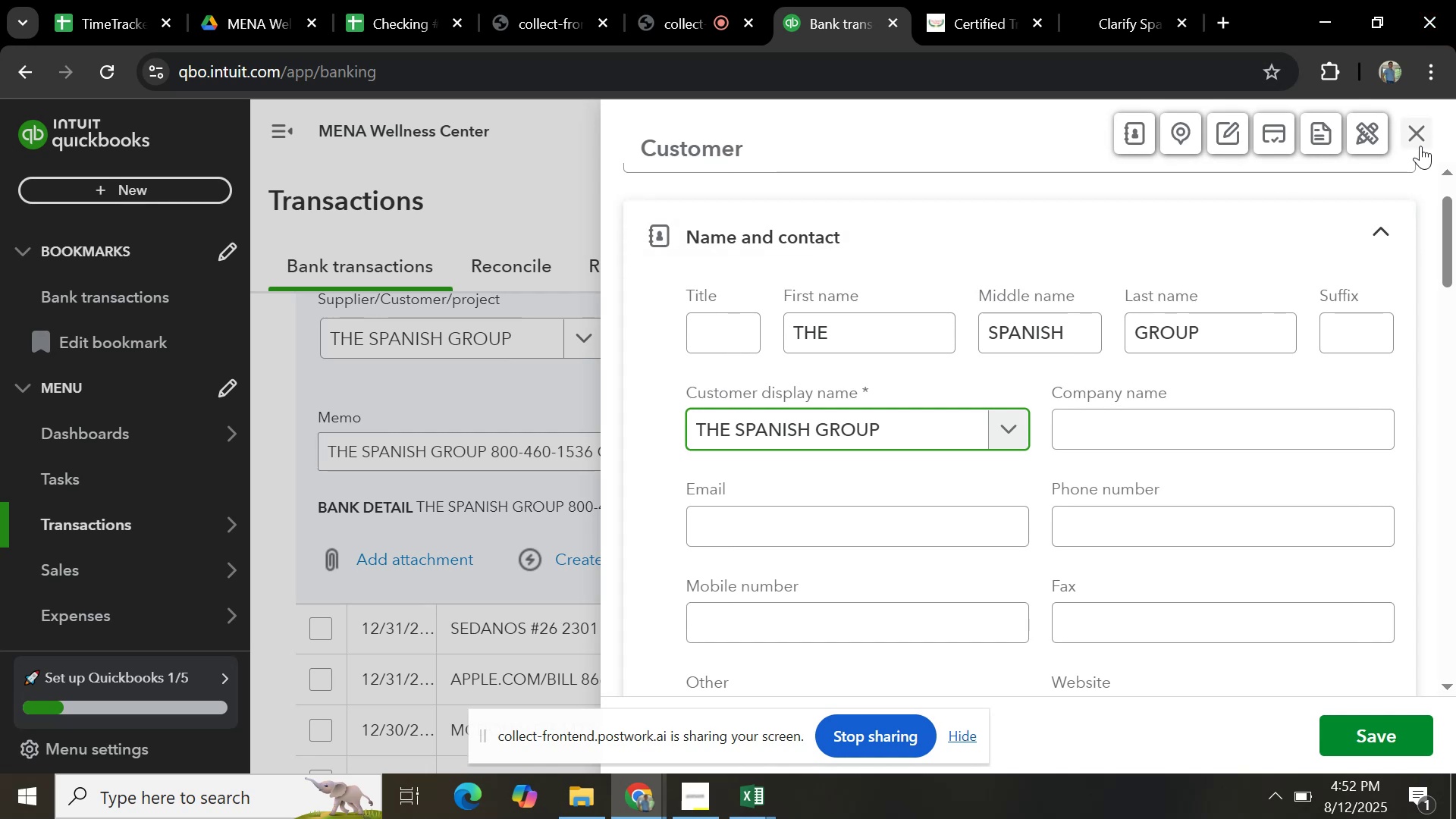 
wait(8.46)
 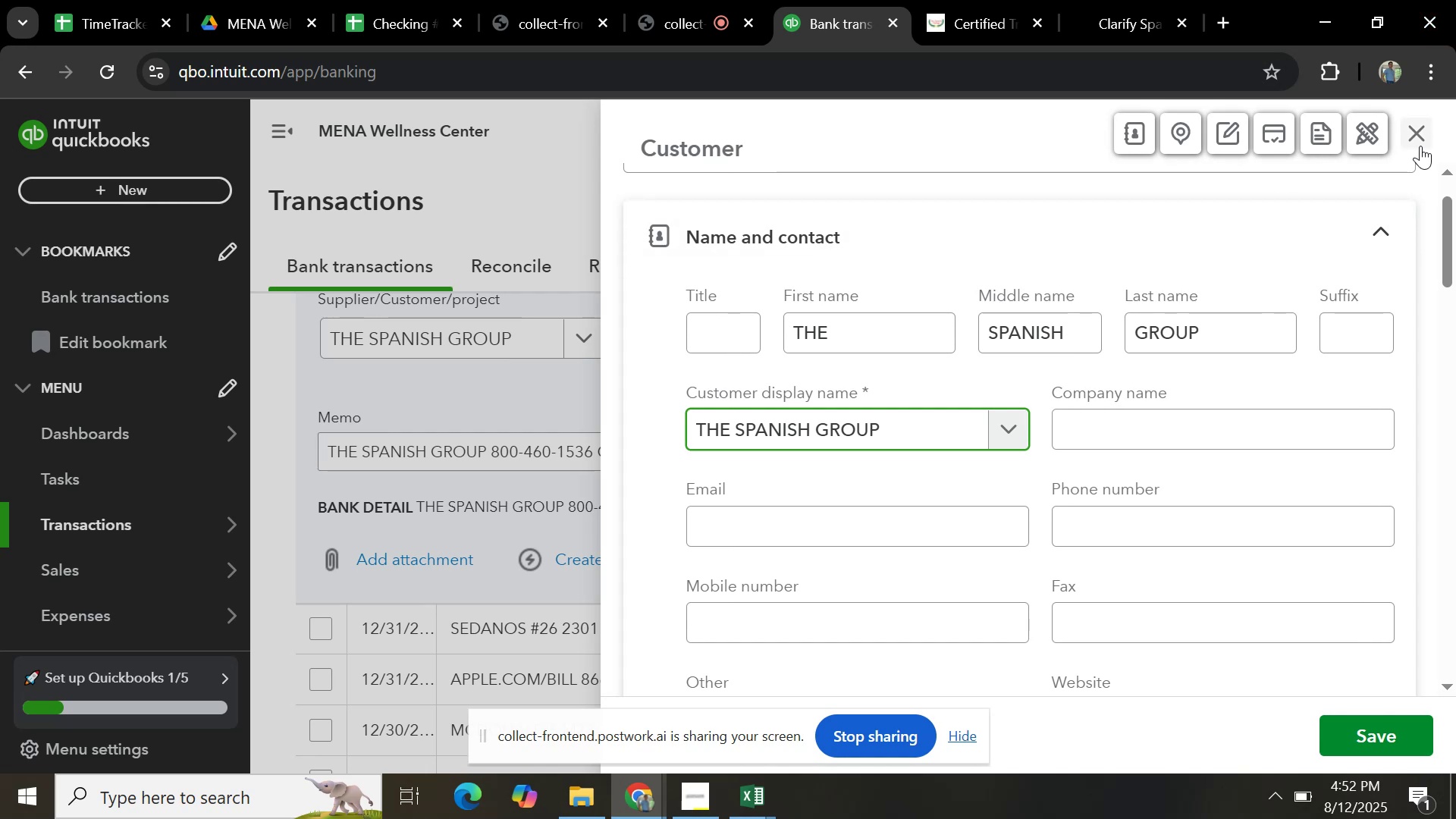 
left_click([1153, 12])
 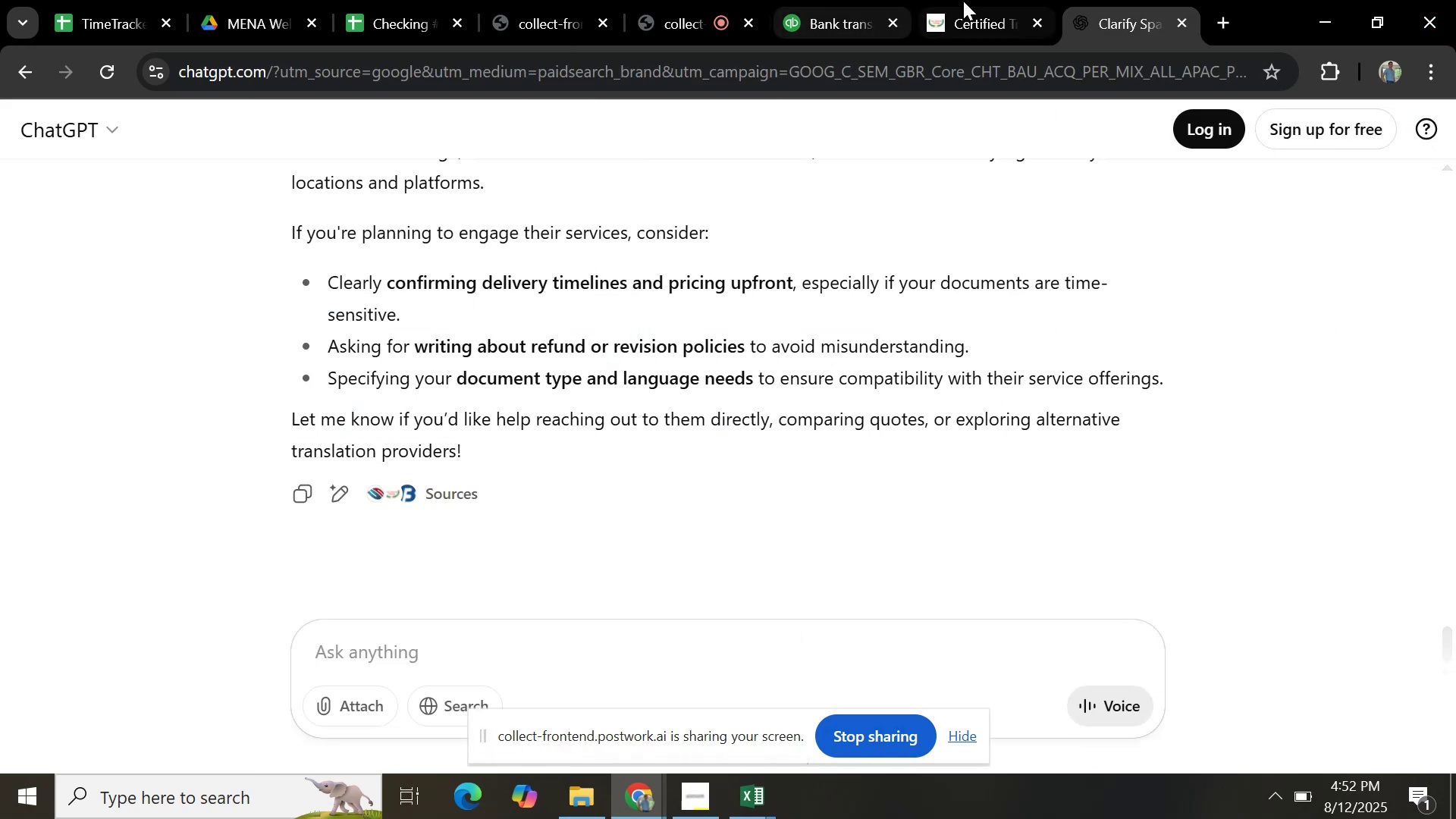 
left_click([848, 14])
 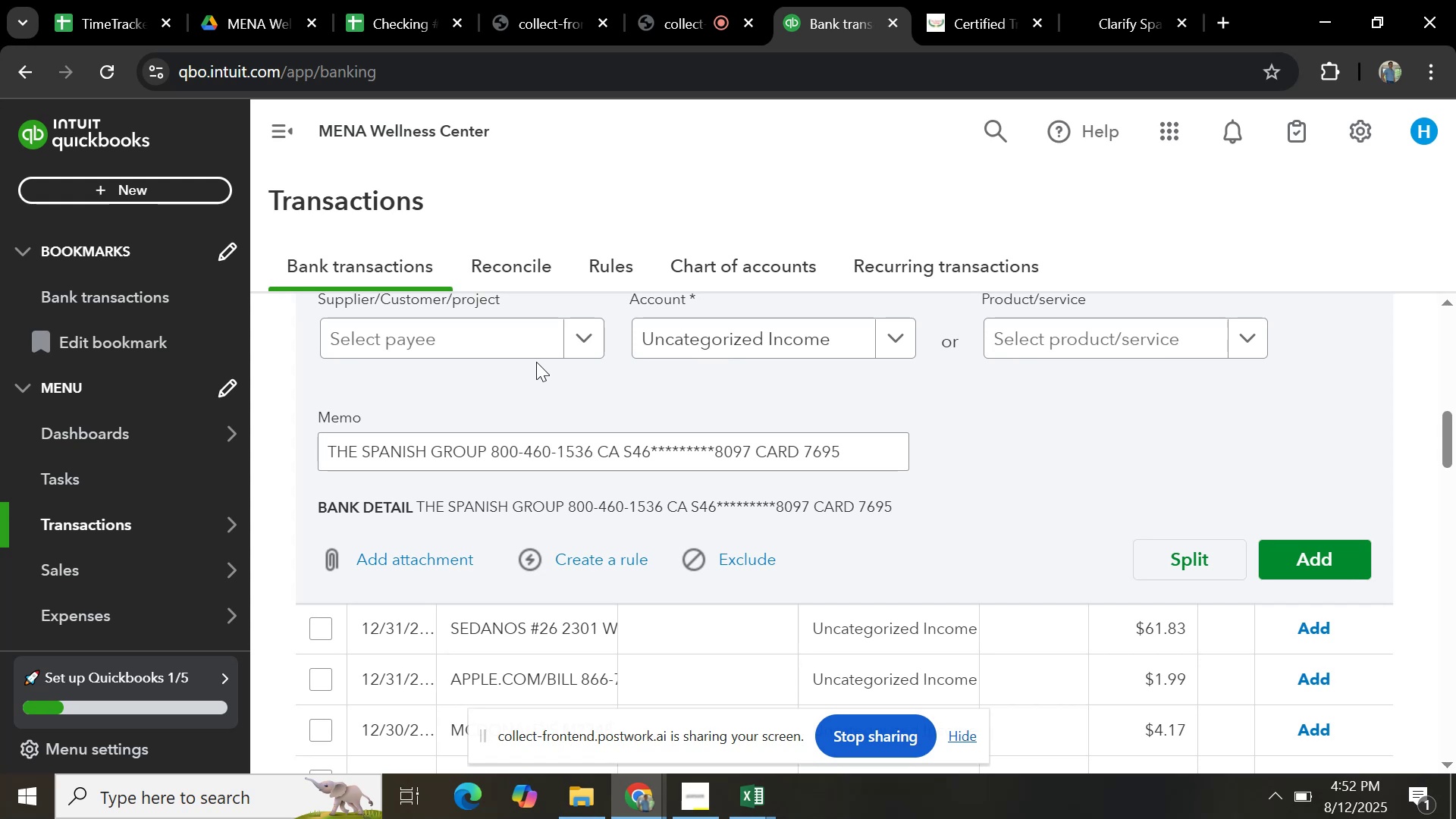 
scroll: coordinate [503, 382], scroll_direction: up, amount: 3.0
 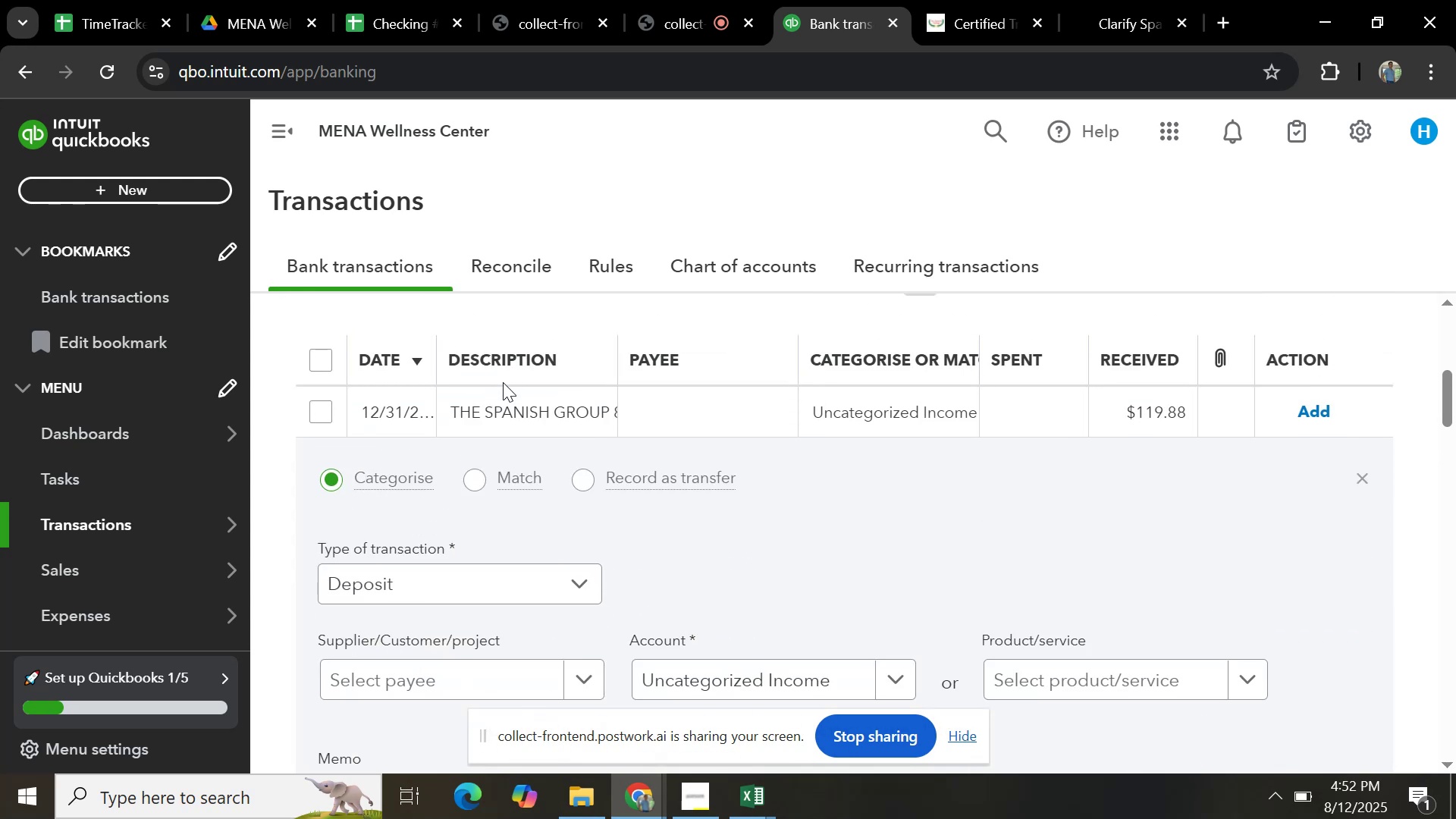 
scroll: coordinate [503, 382], scroll_direction: down, amount: 2.0
 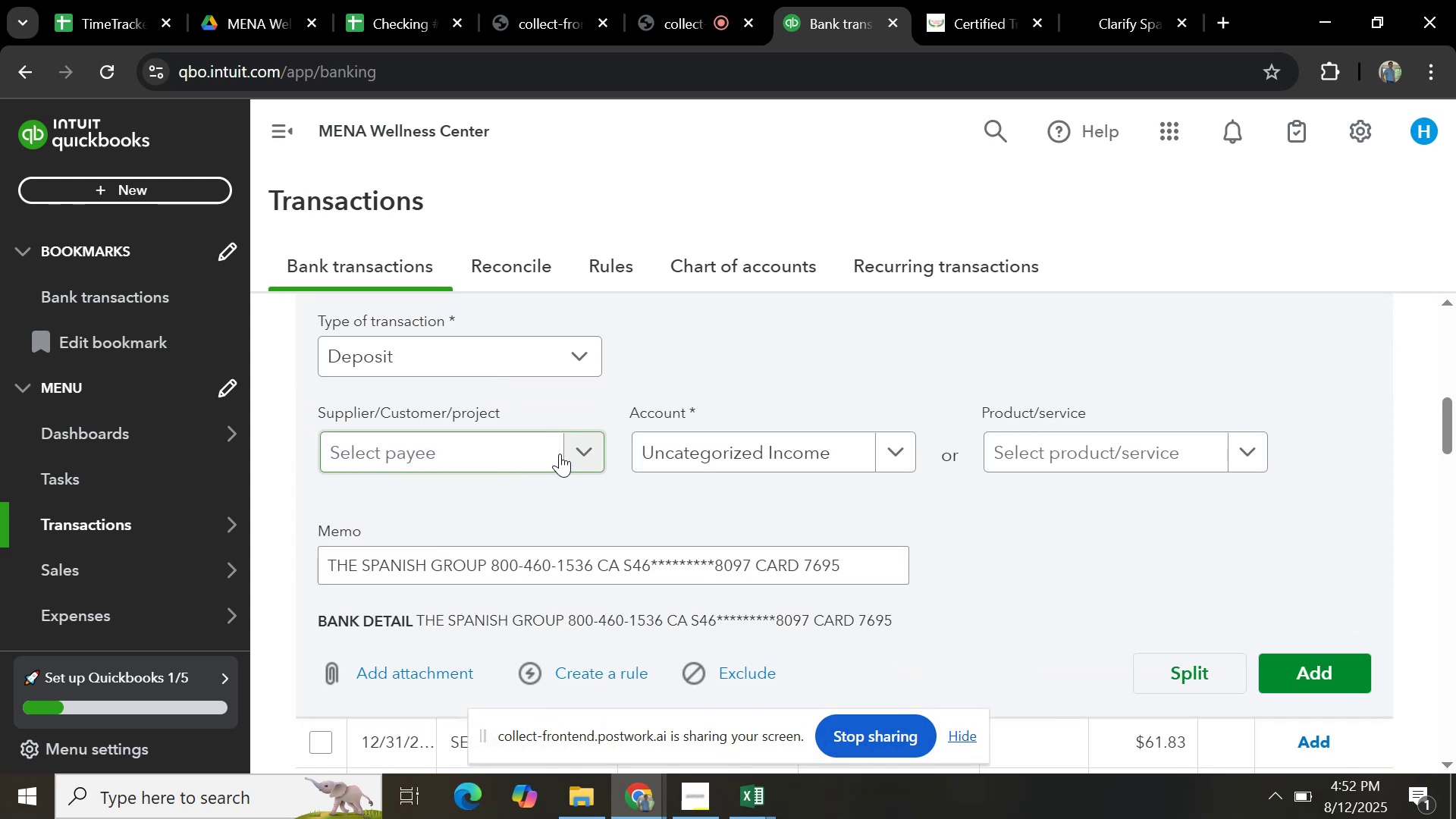 
left_click([592, 450])
 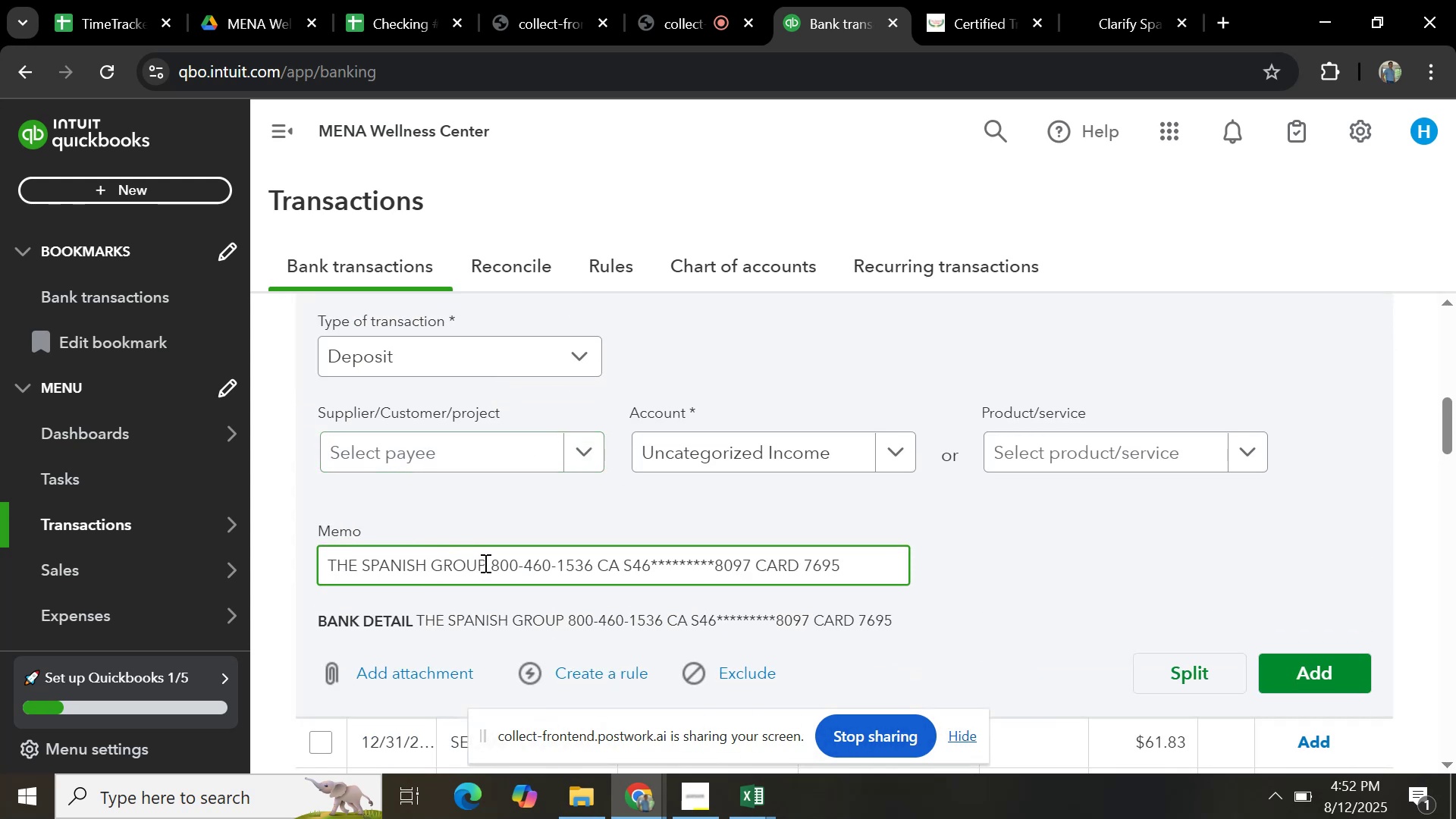 
wait(5.23)
 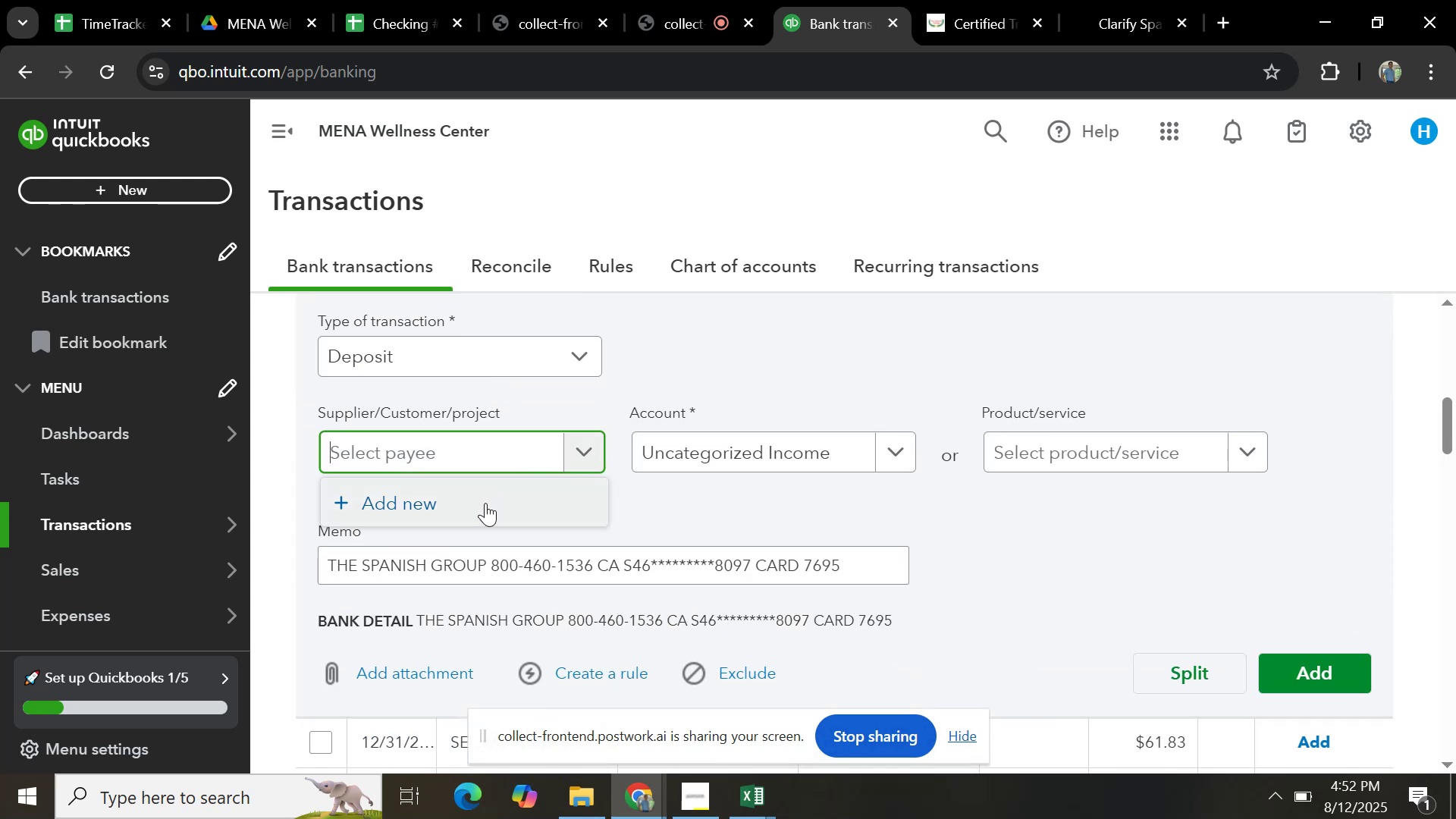 
key(Control+C)
 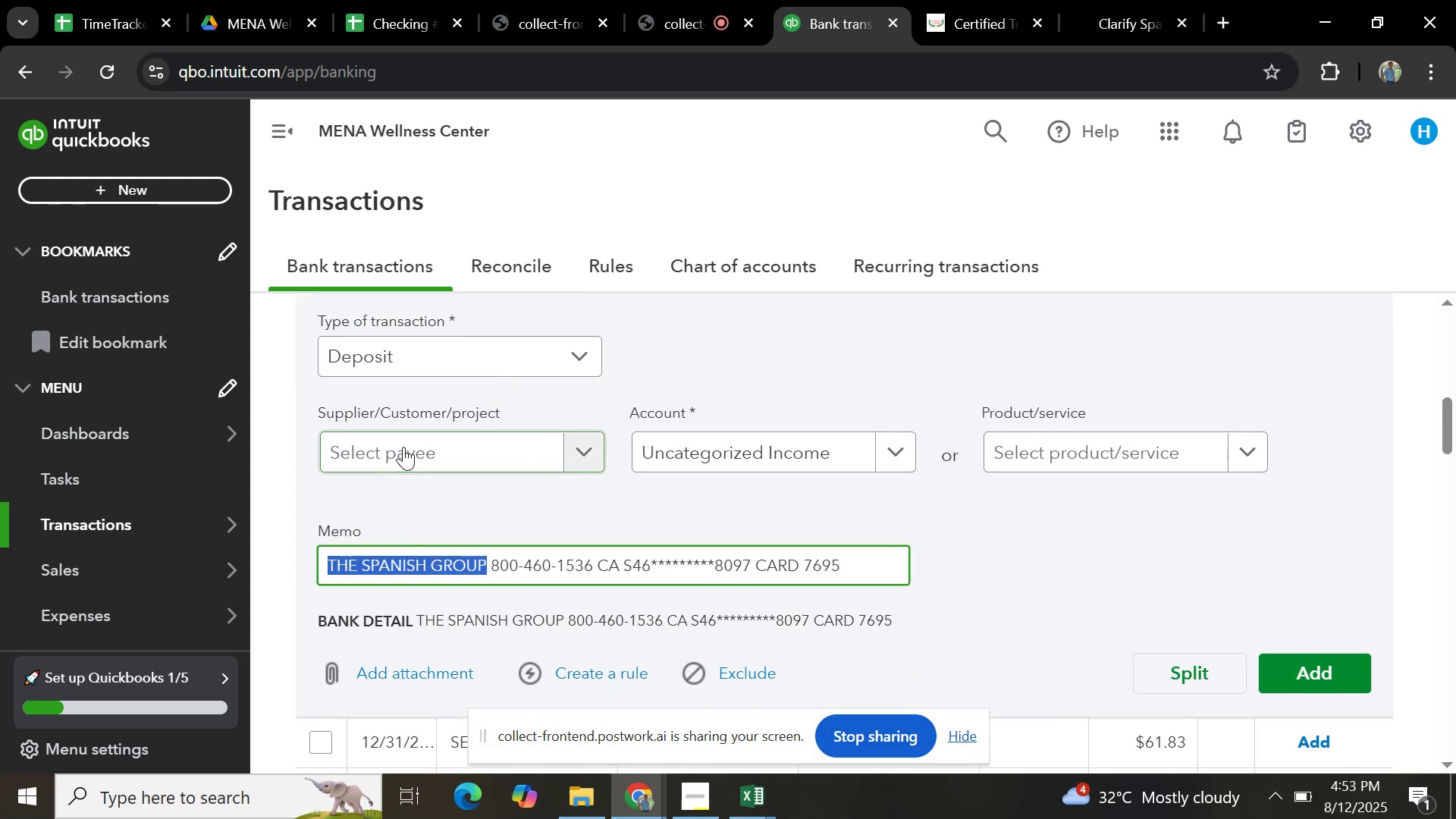 
left_click([403, 447])
 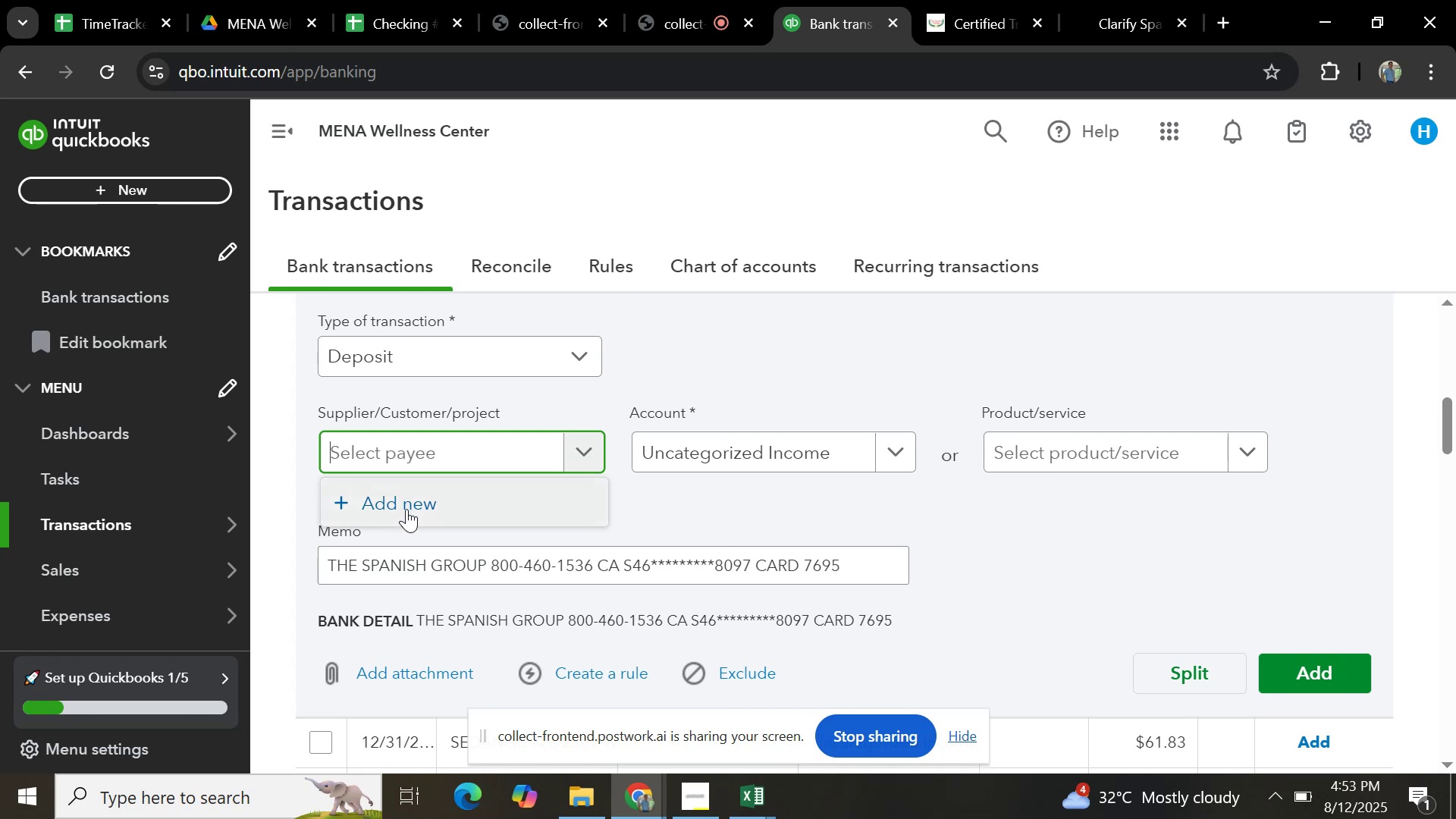 
key(Control+V)
 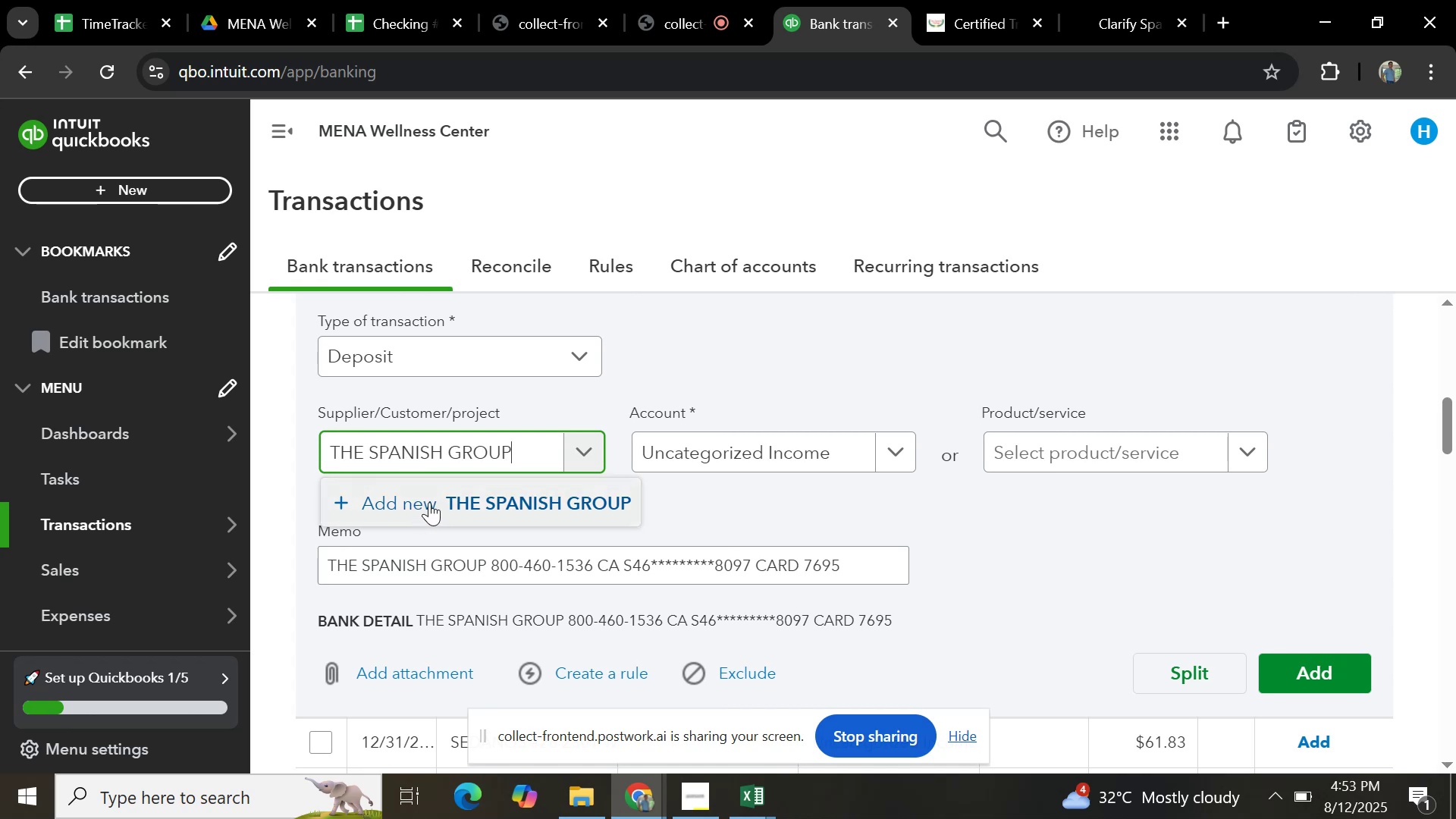 
left_click([429, 502])
 